 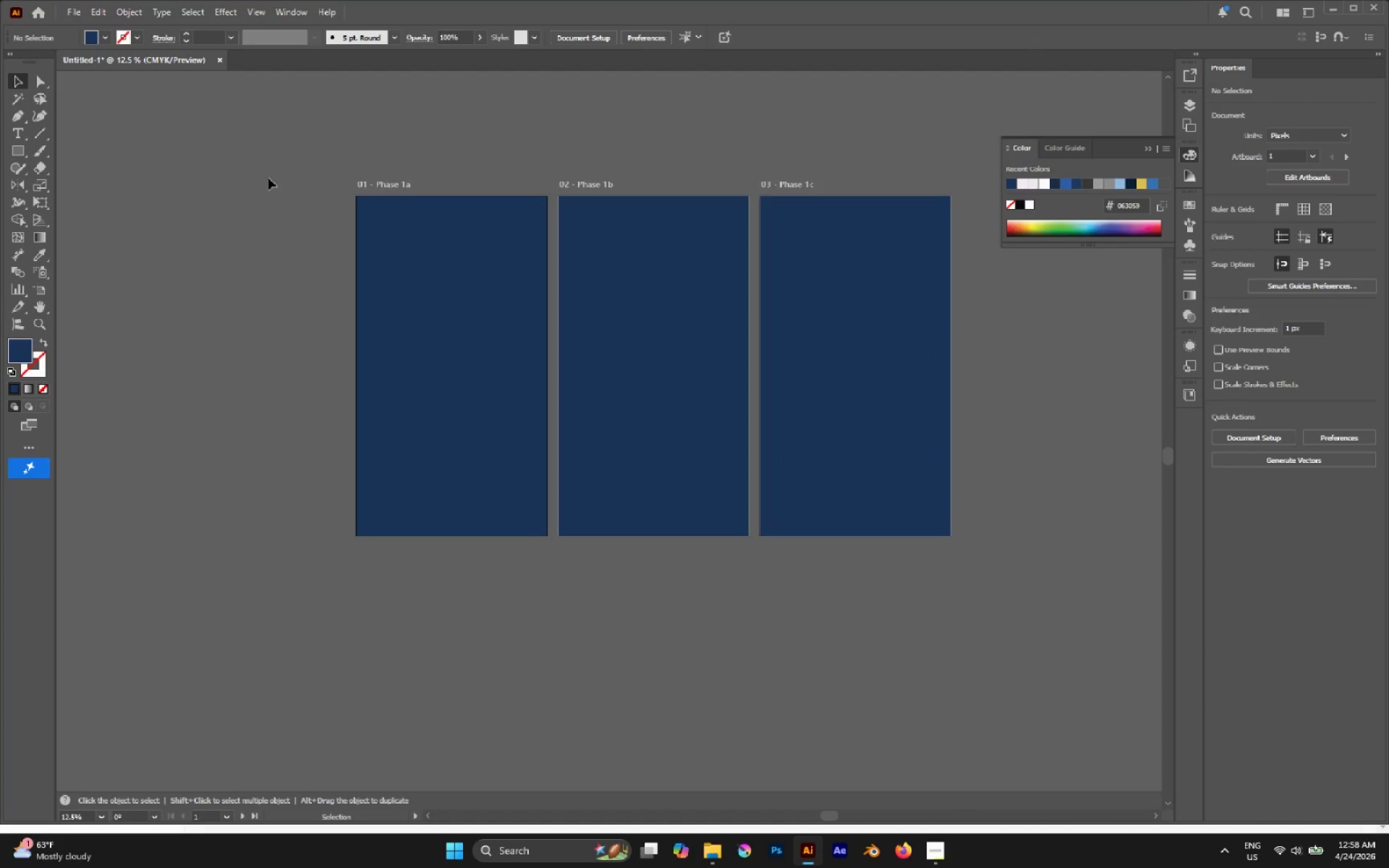 
left_click([278, 256])
 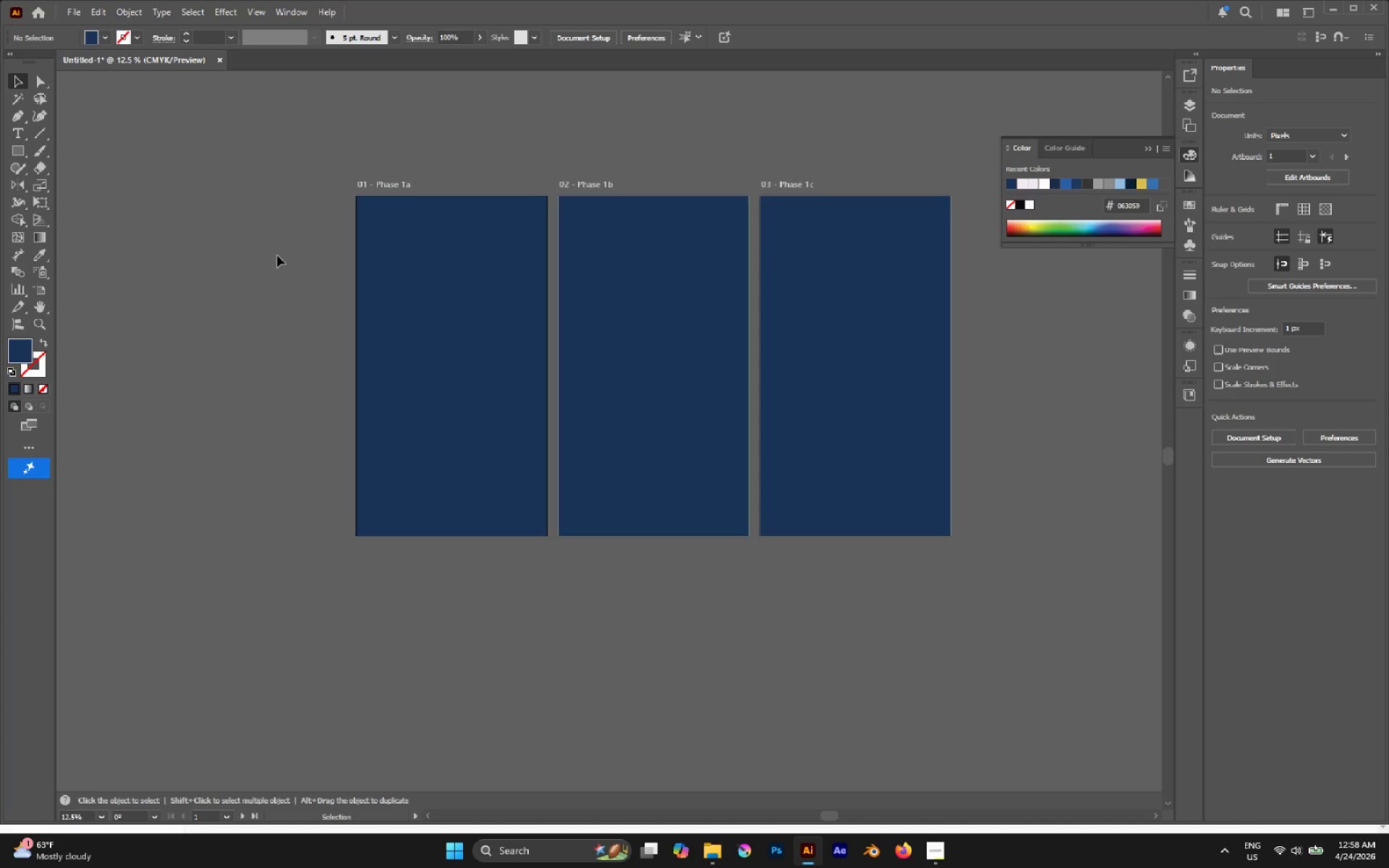 
key(Control+V)
 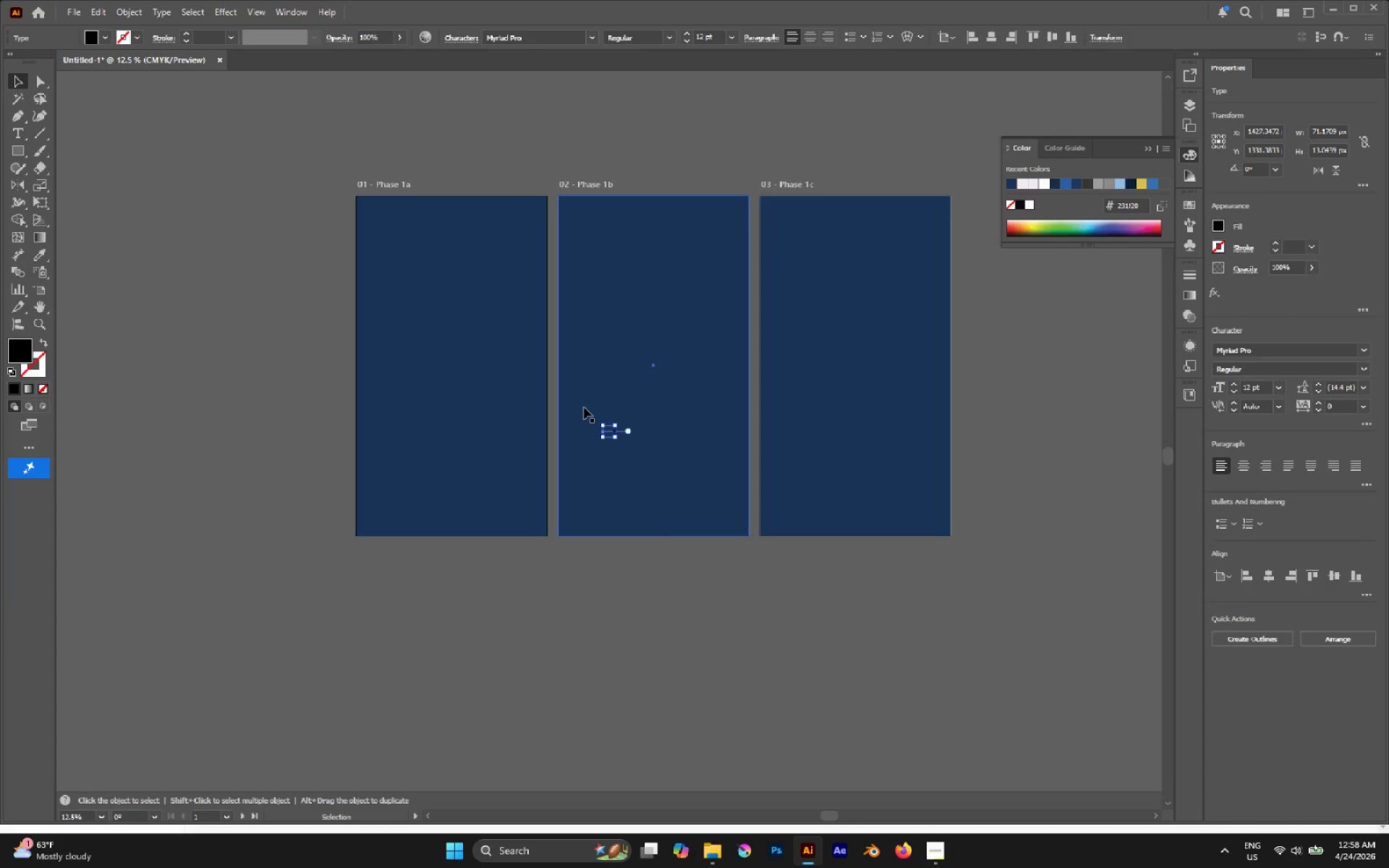 
key(V)
 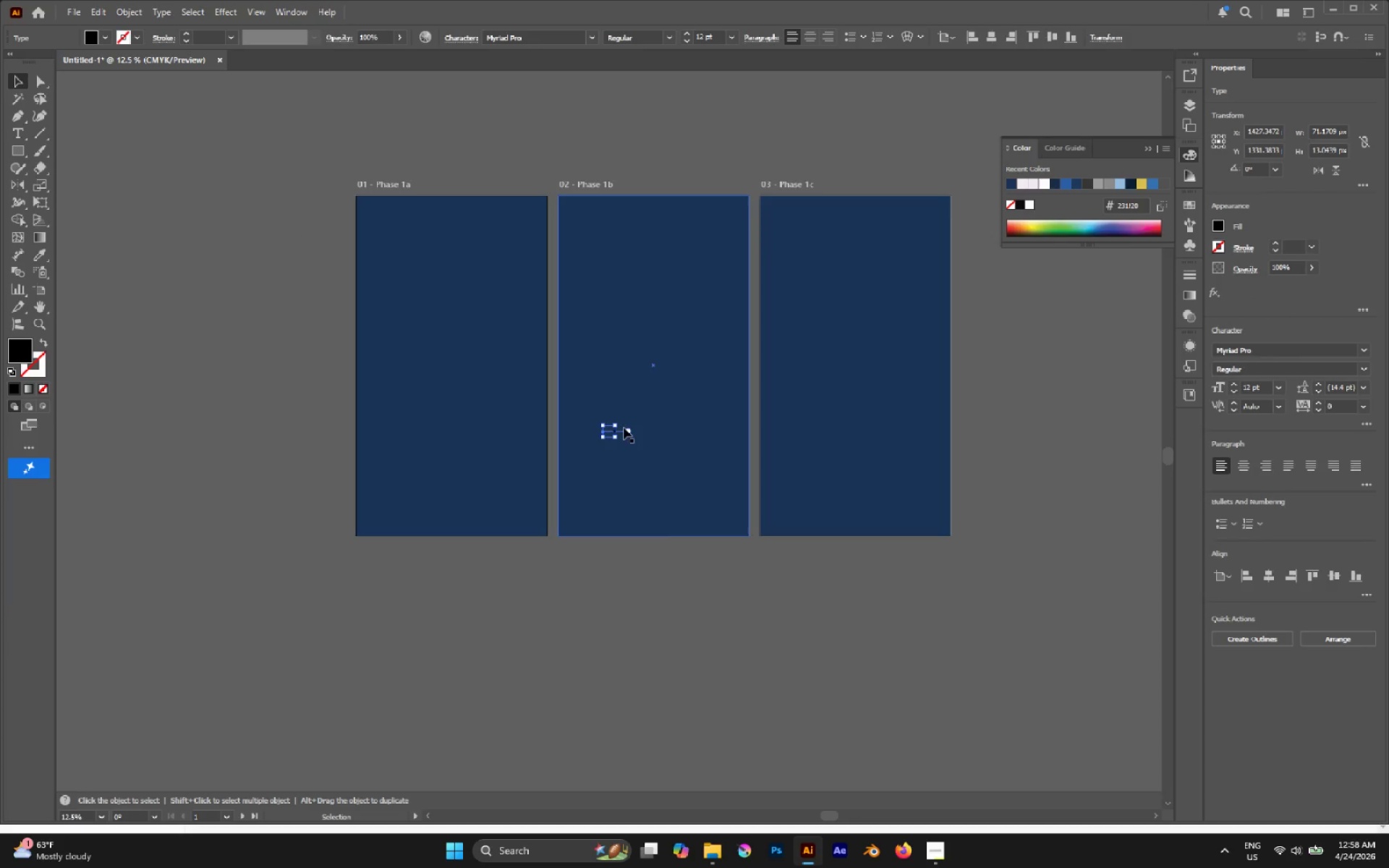 
hold_key(key=ShiftLeft, duration=1.47)
left_click_drag(start_coordinate=[616, 423], to_coordinate=[736, 367])
 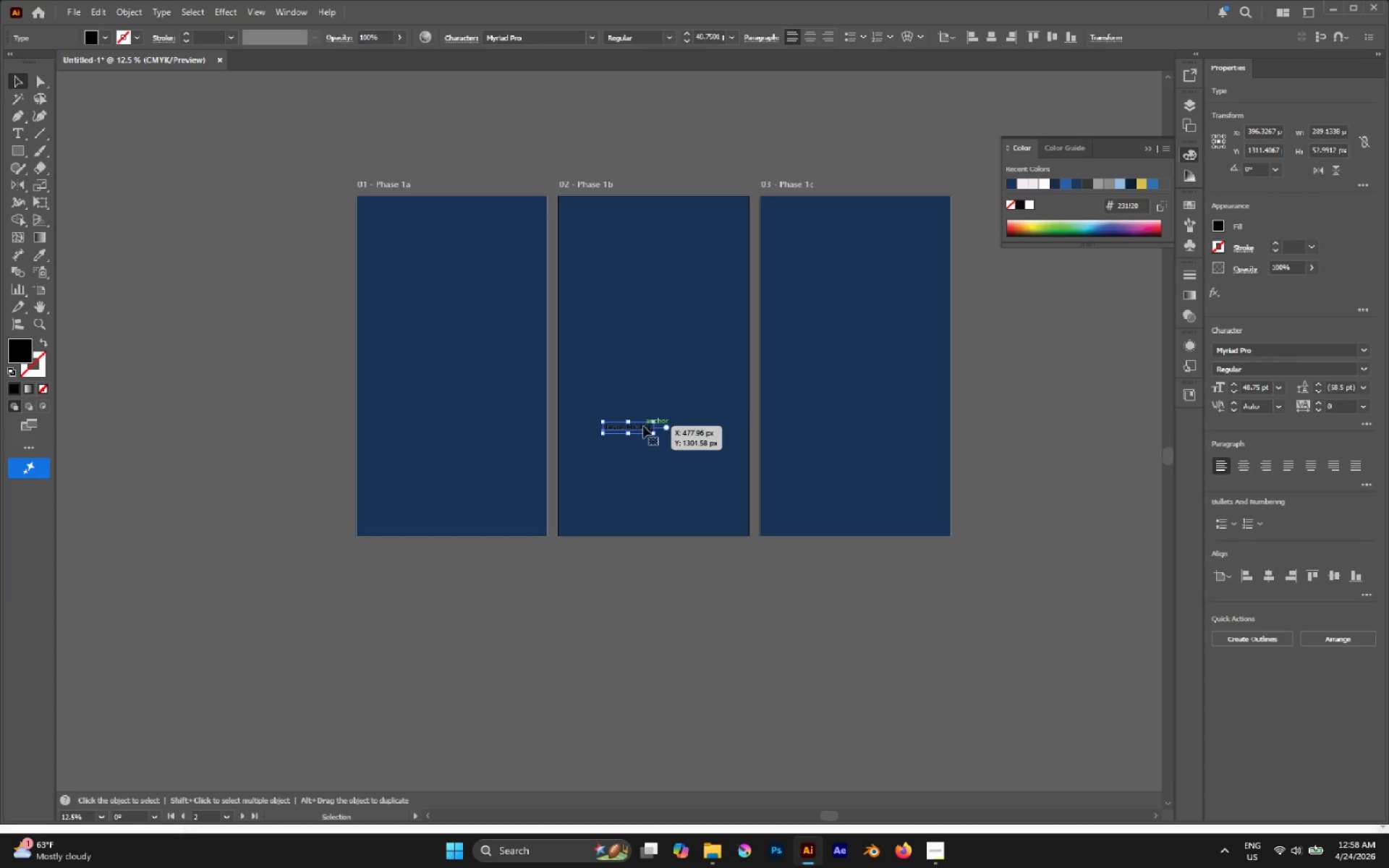 
left_click_drag(start_coordinate=[643, 426], to_coordinate=[297, 415])
 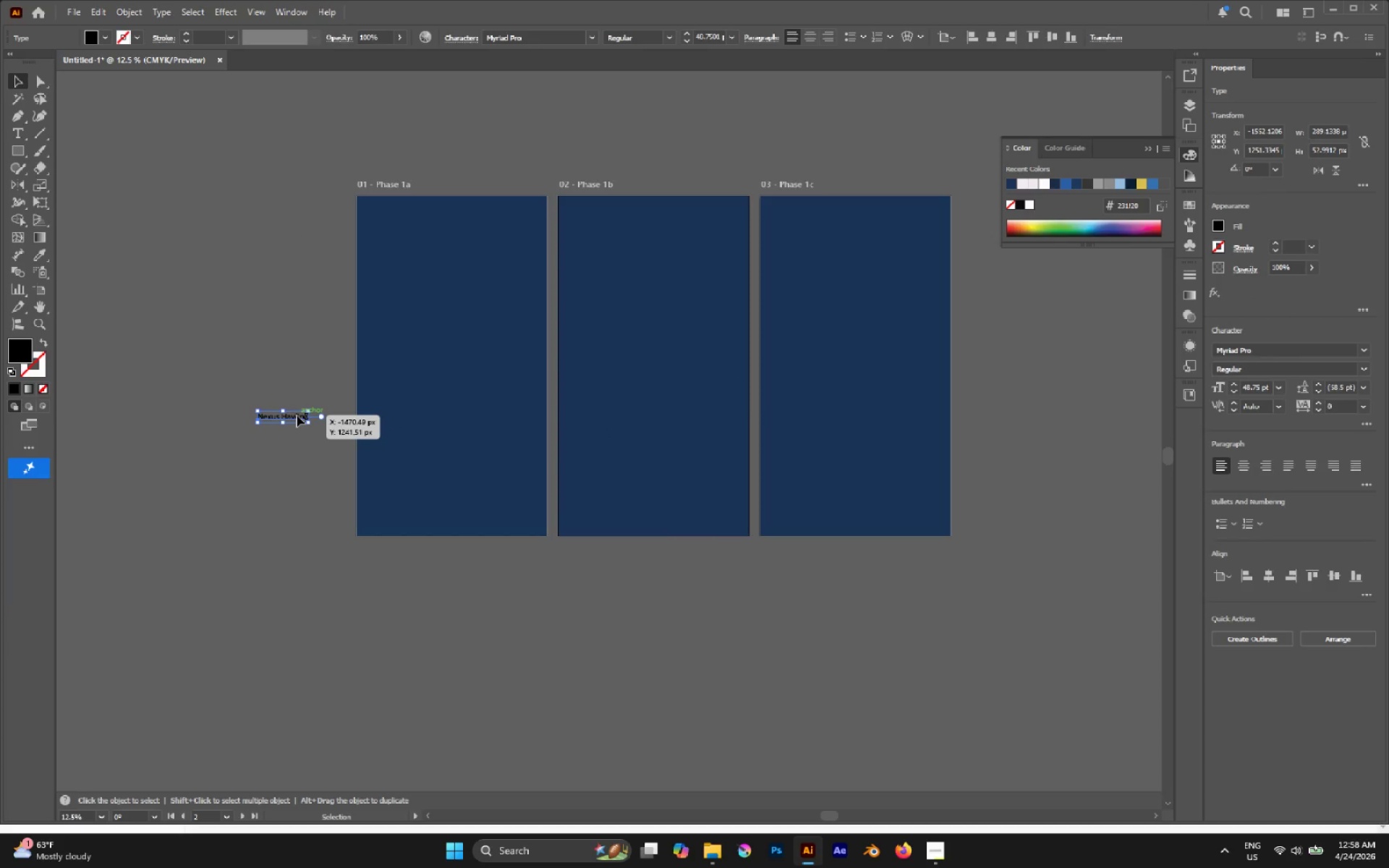 
double_click([297, 415])
 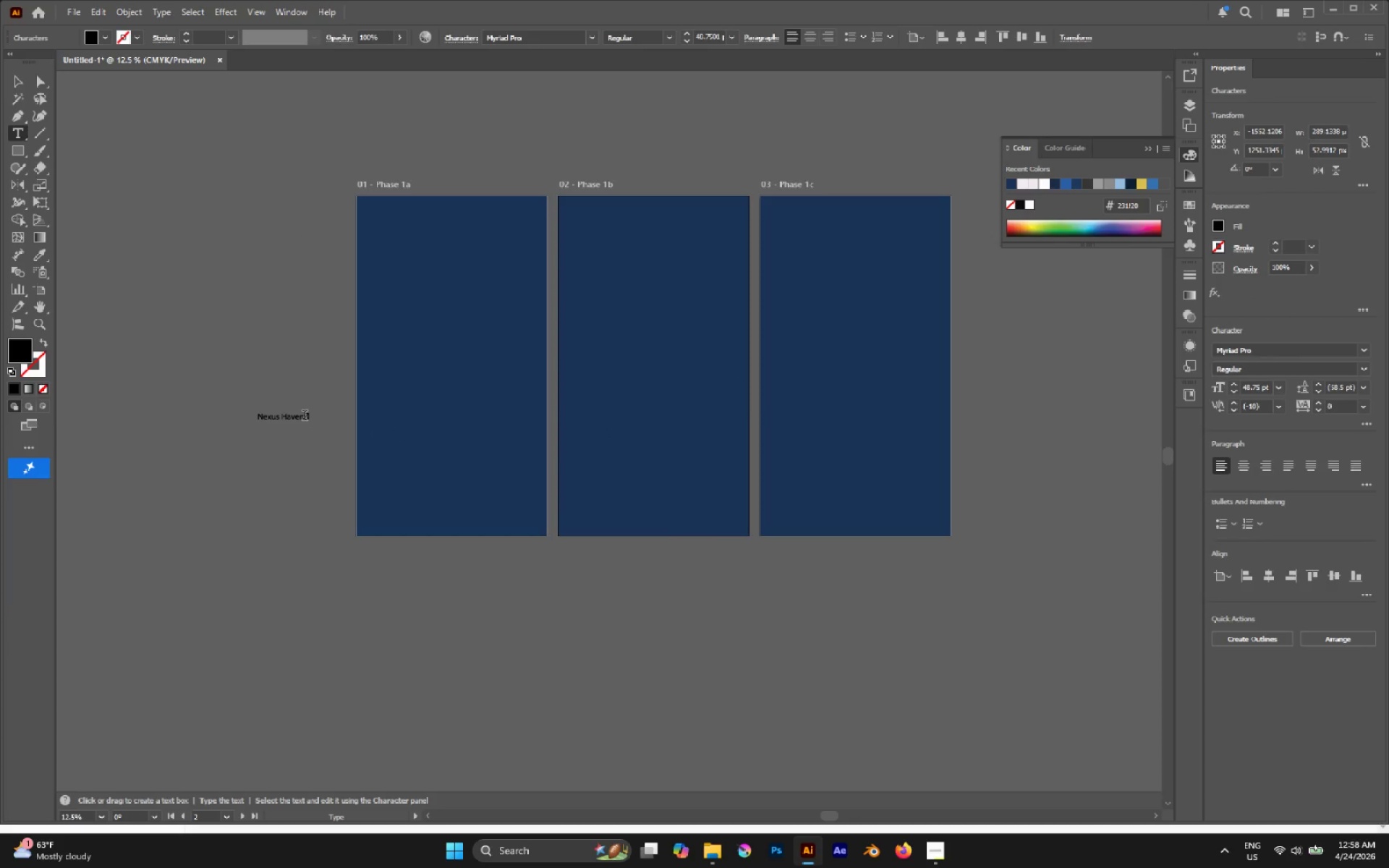 
left_click_drag(start_coordinate=[305, 417], to_coordinate=[328, 425])
 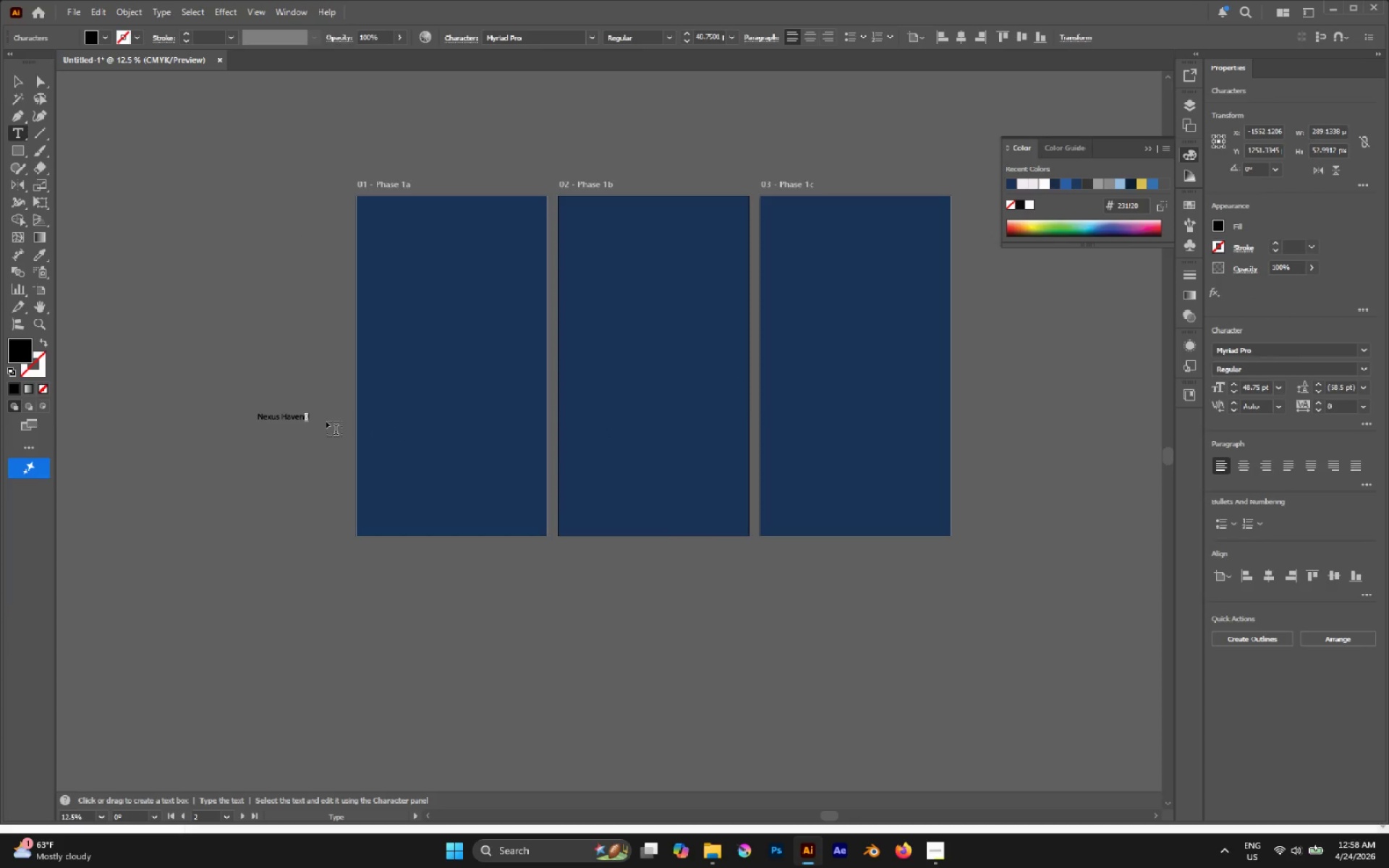 
key(Delete)
 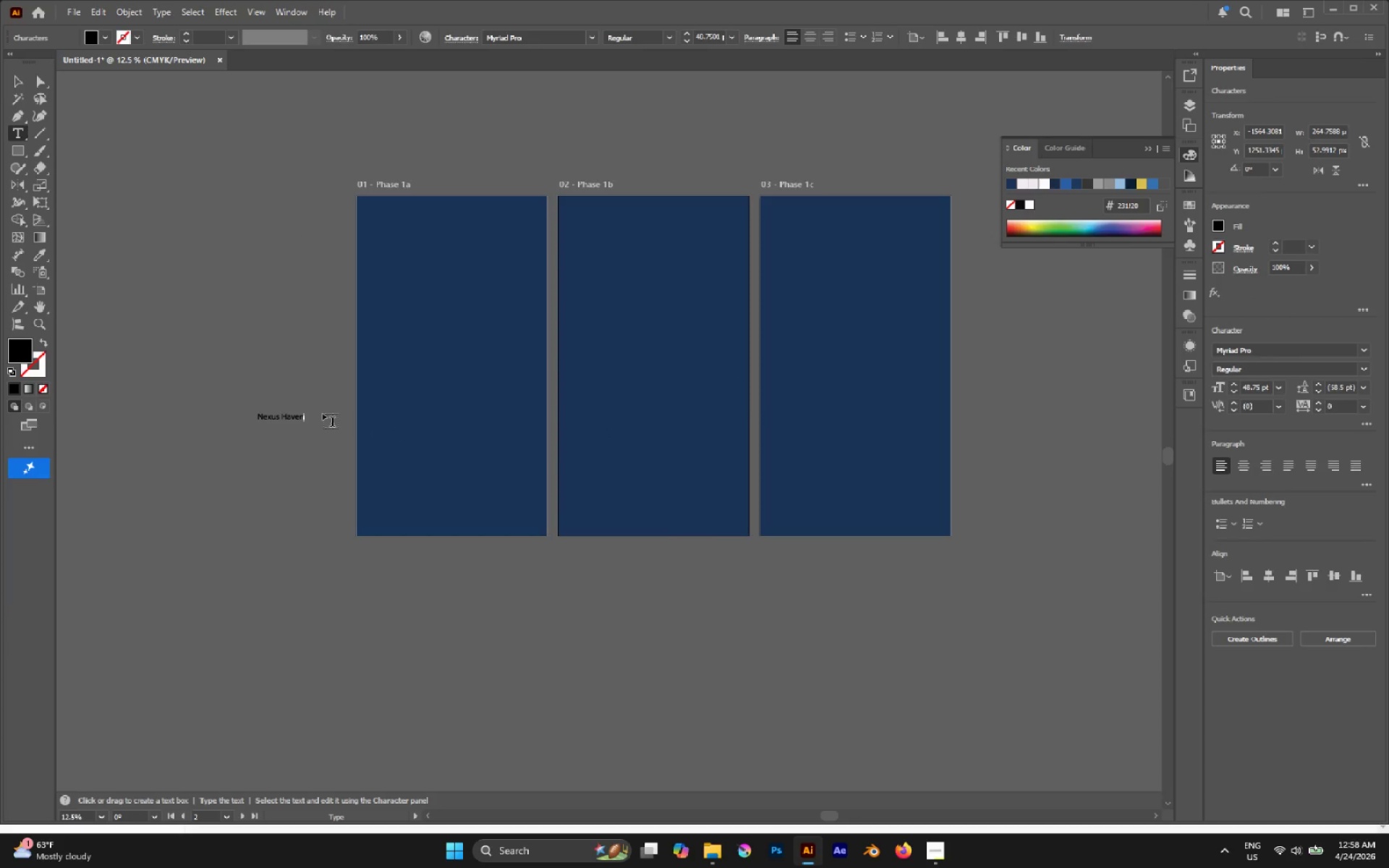 
key(Escape)
 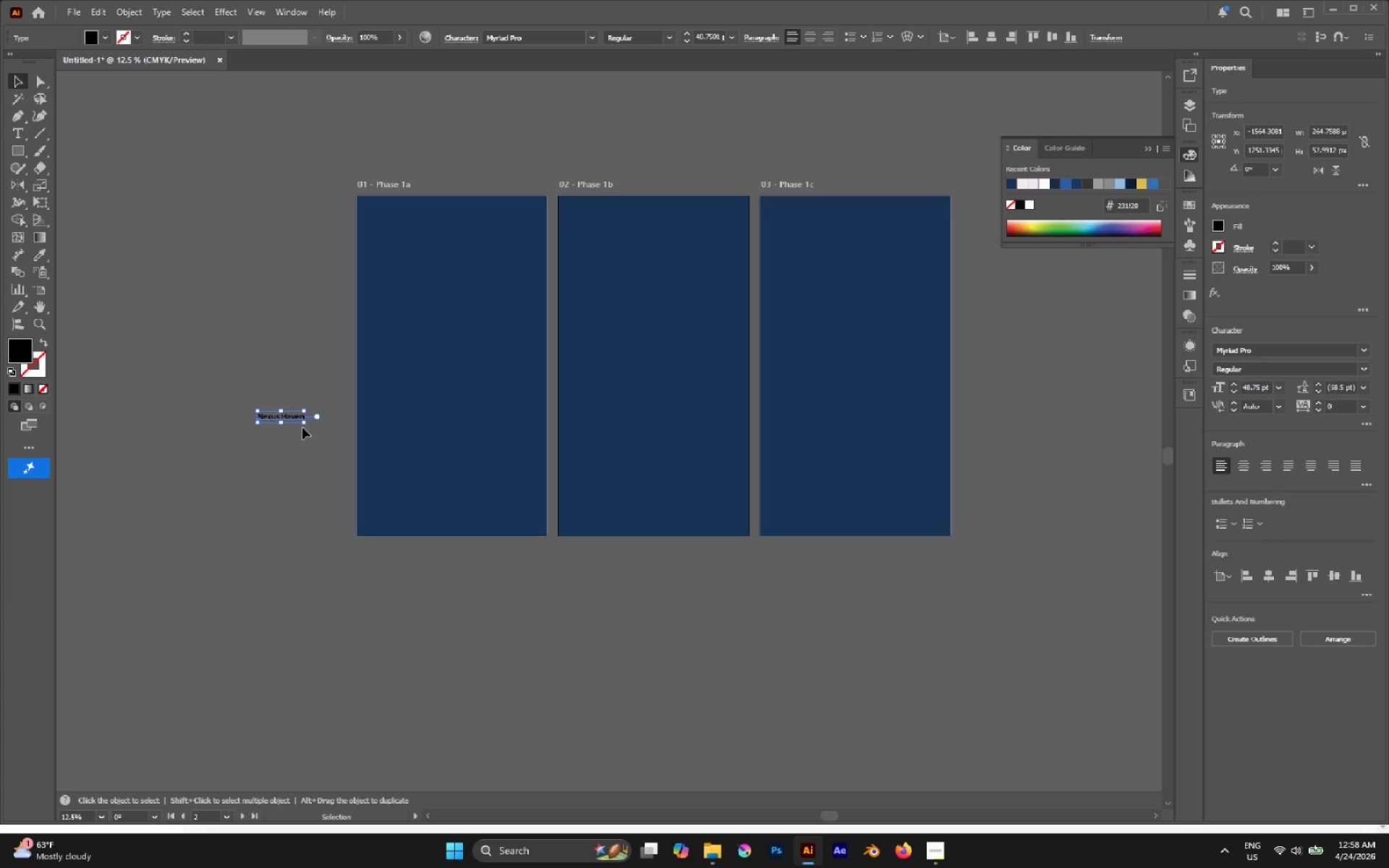 
hold_key(key=ShiftLeft, duration=0.89)
left_click_drag(start_coordinate=[302, 424], to_coordinate=[336, 449])
 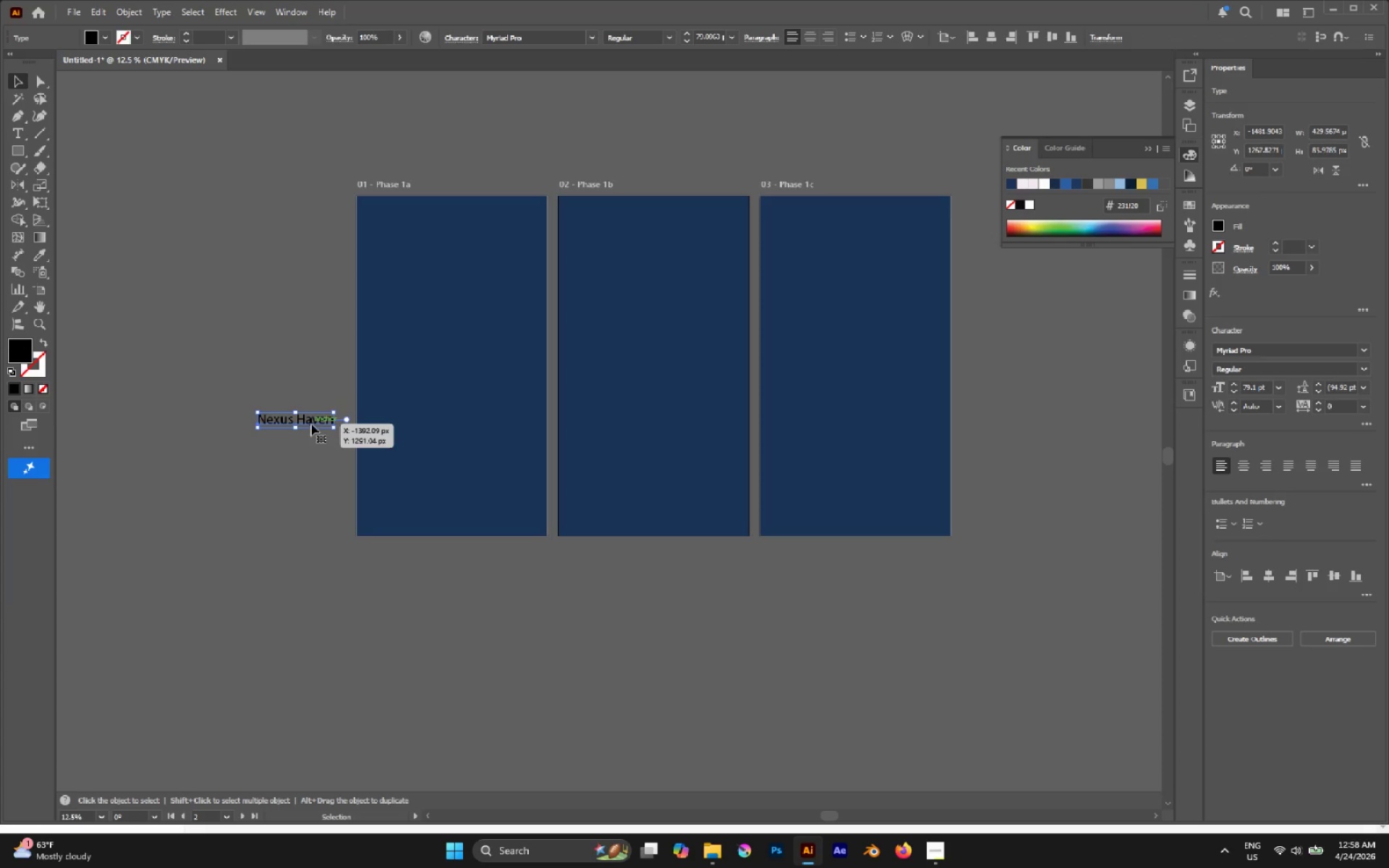 
left_click_drag(start_coordinate=[309, 421], to_coordinate=[468, 484])
 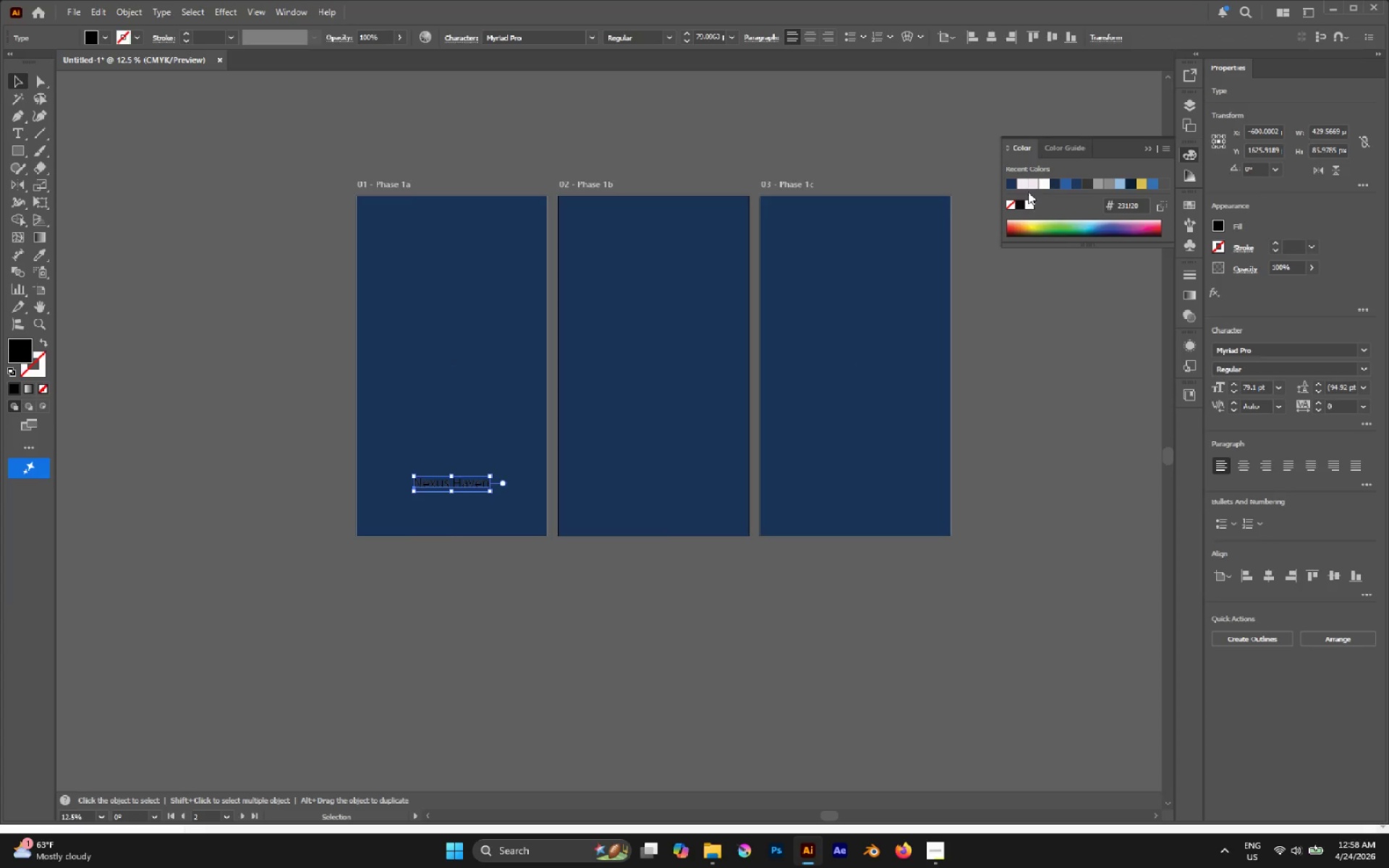 
left_click([1021, 187])
 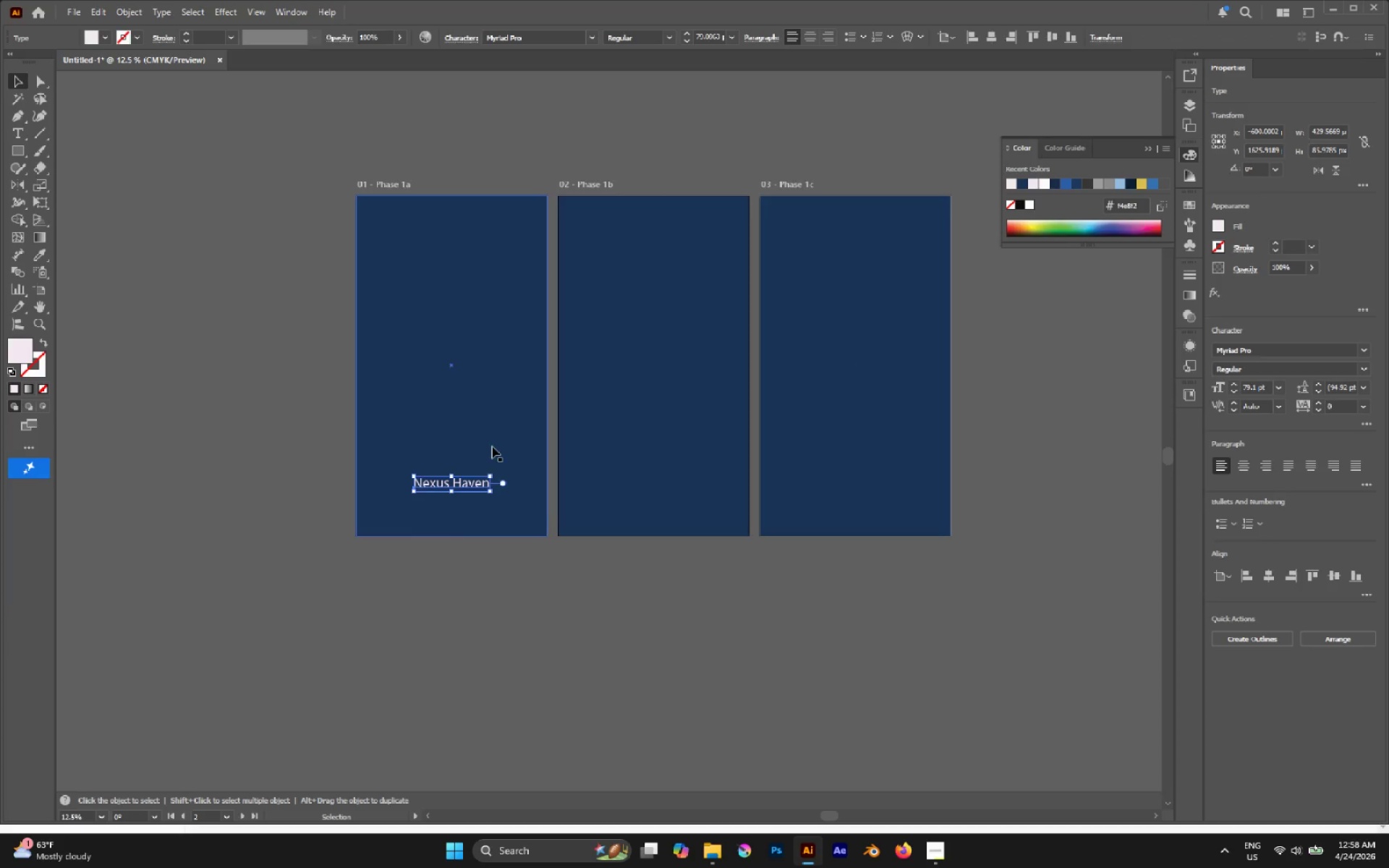 
hold_key(key=AltLeft, duration=0.92)
scroll: coordinate [481, 480], scroll_direction: up, amount: 5.0
 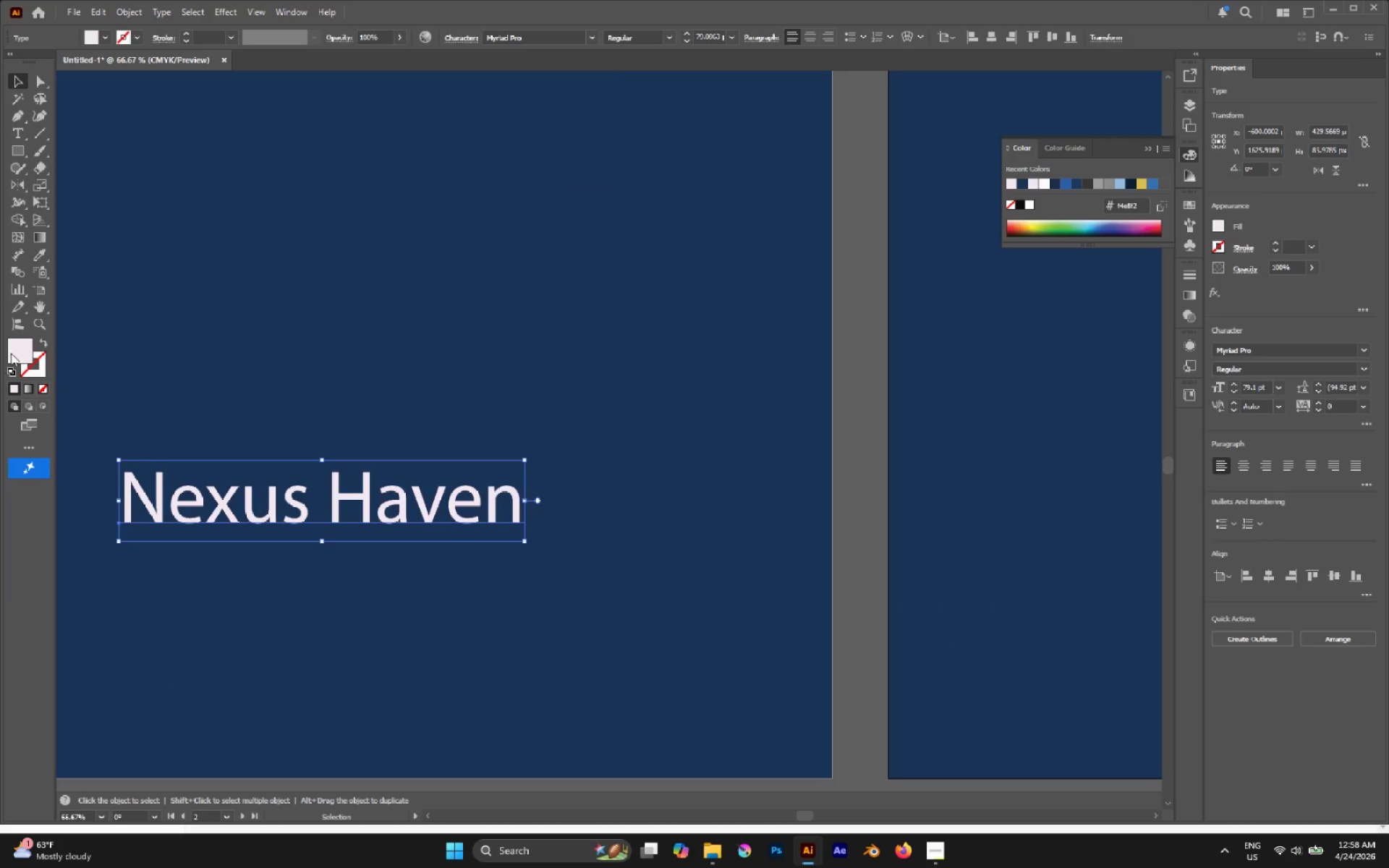 
double_click([12, 352])
 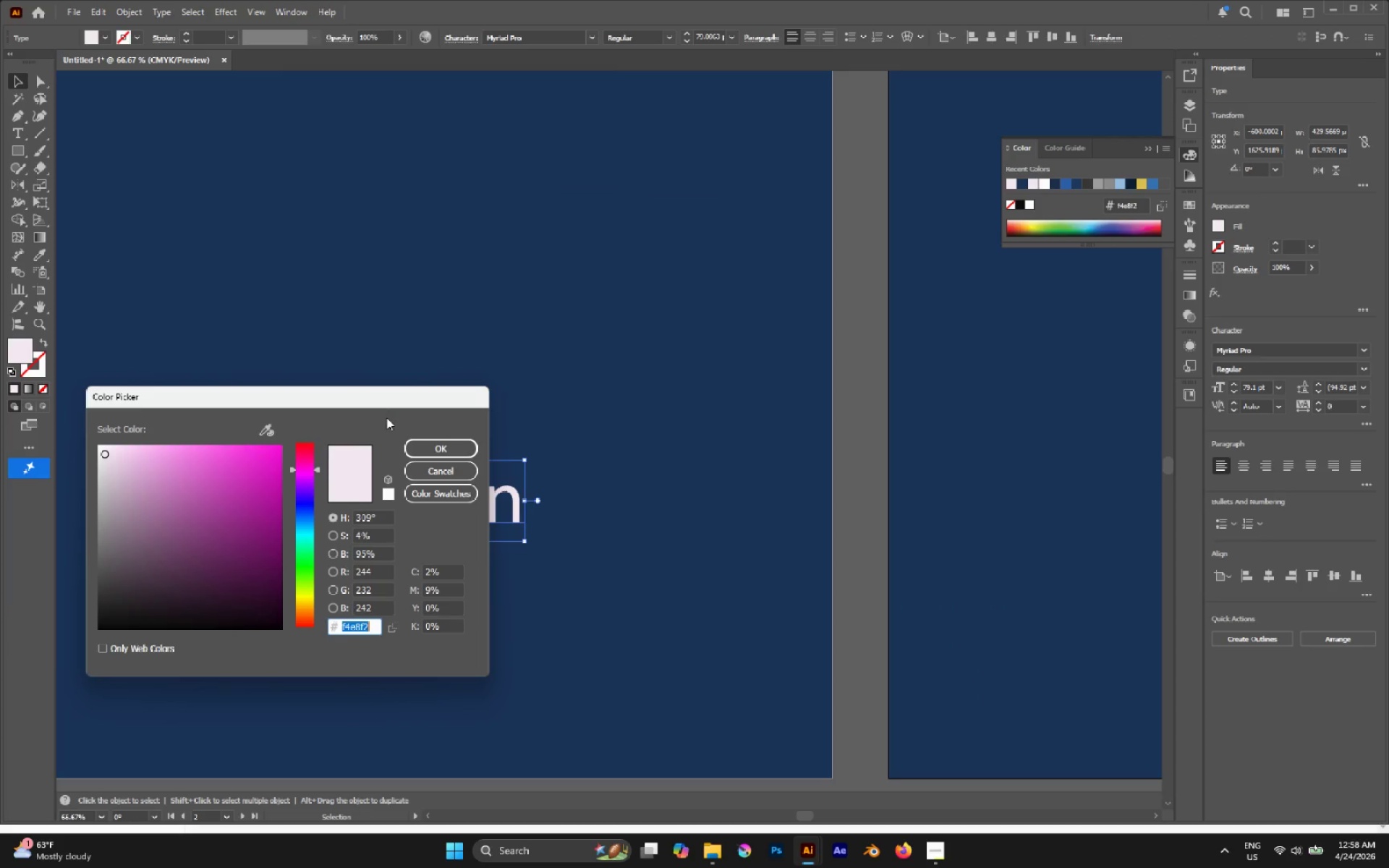 
left_click_drag(start_coordinate=[312, 486], to_coordinate=[328, 600])
 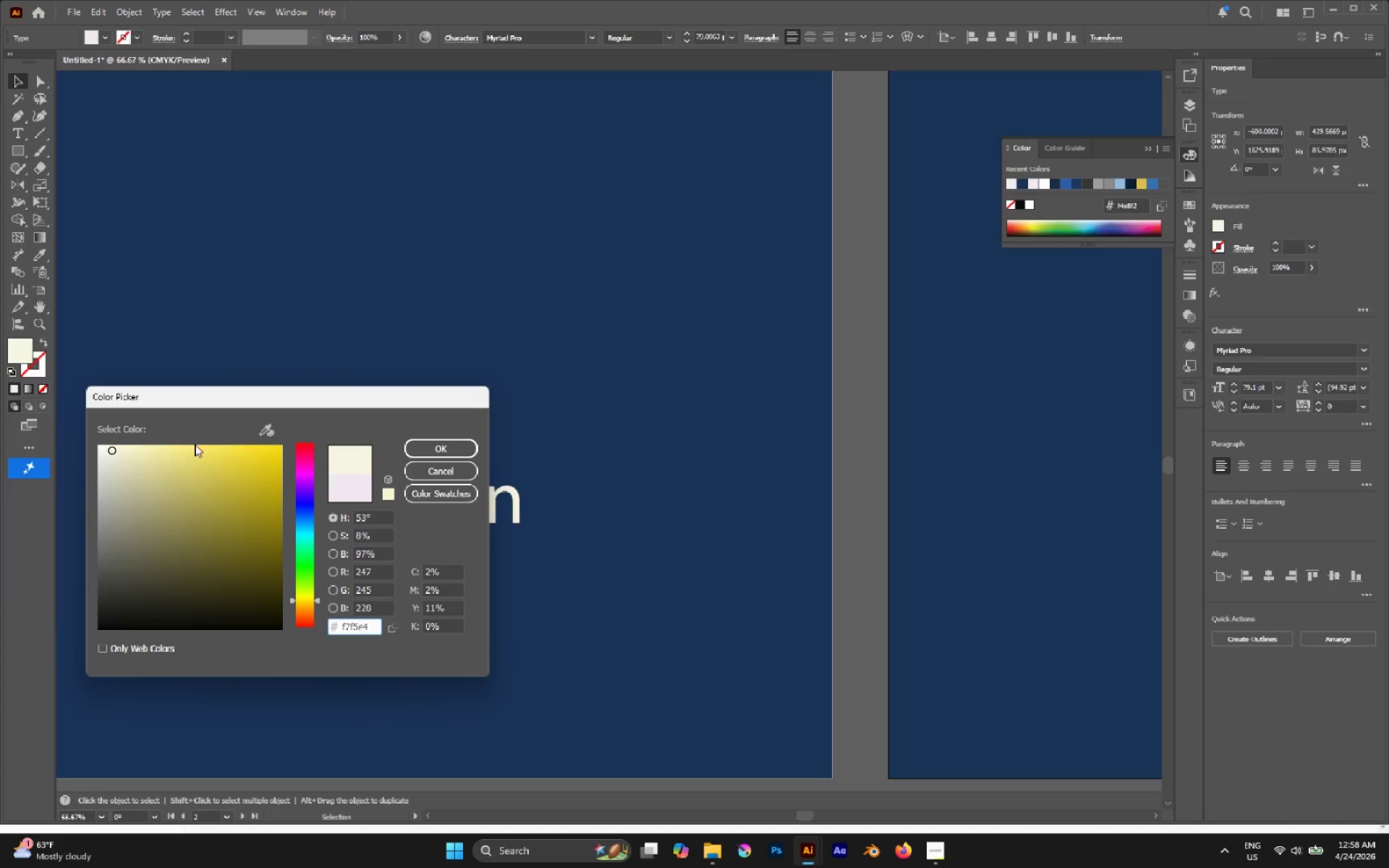 
left_click([420, 450])
 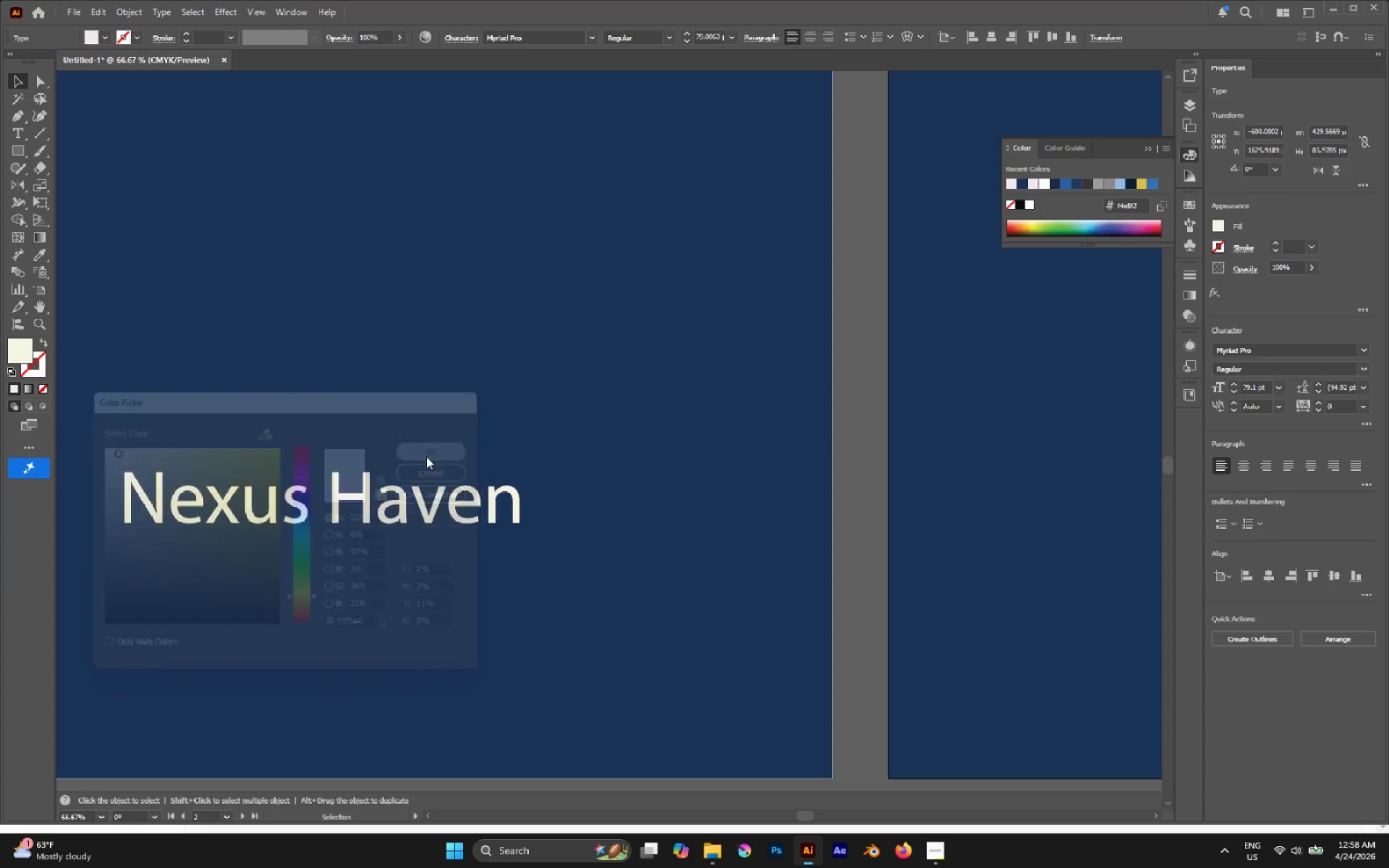 
hold_key(key=Space, duration=0.55)
 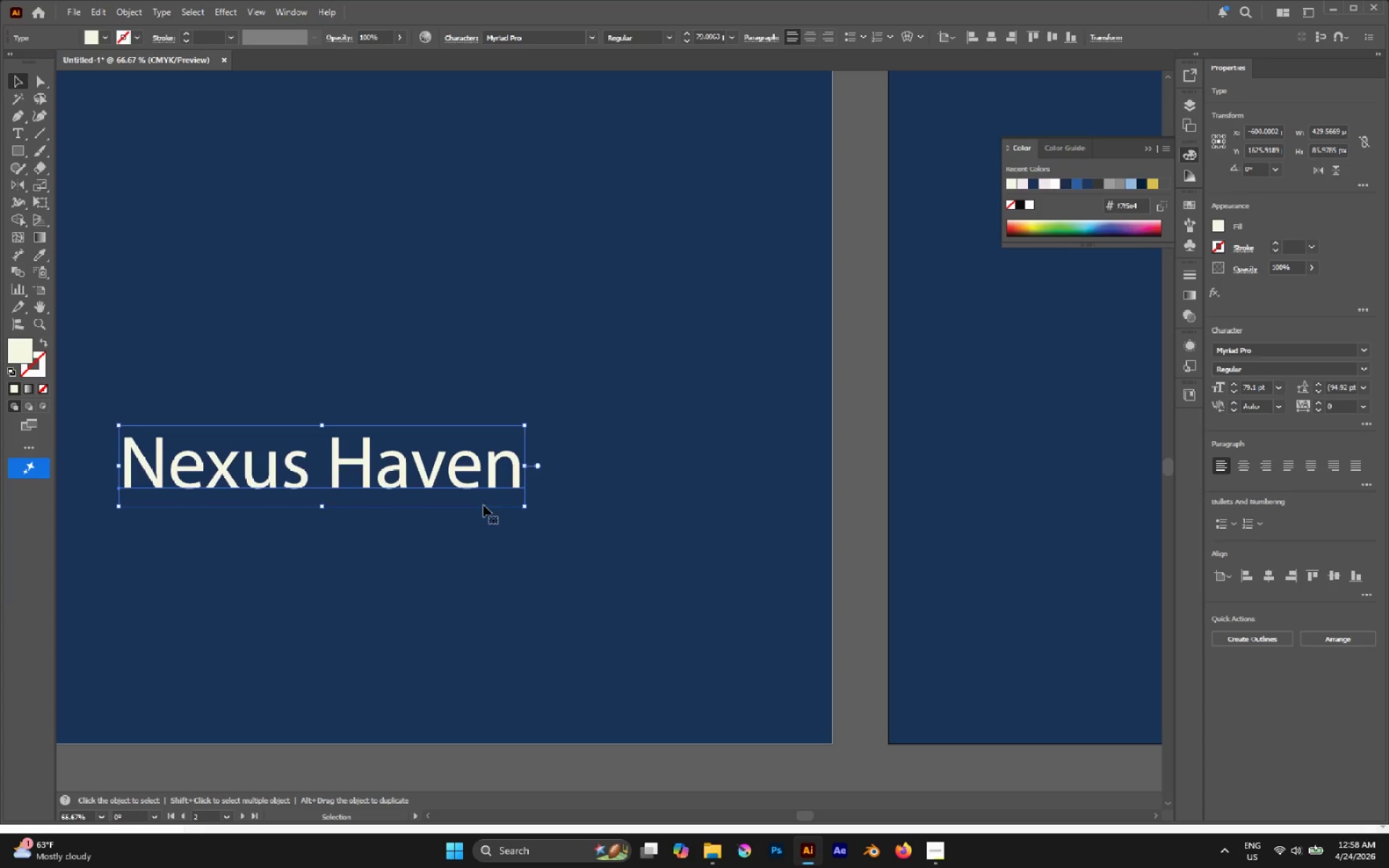 
scroll: coordinate [483, 503], scroll_direction: down, amount: 2.0
 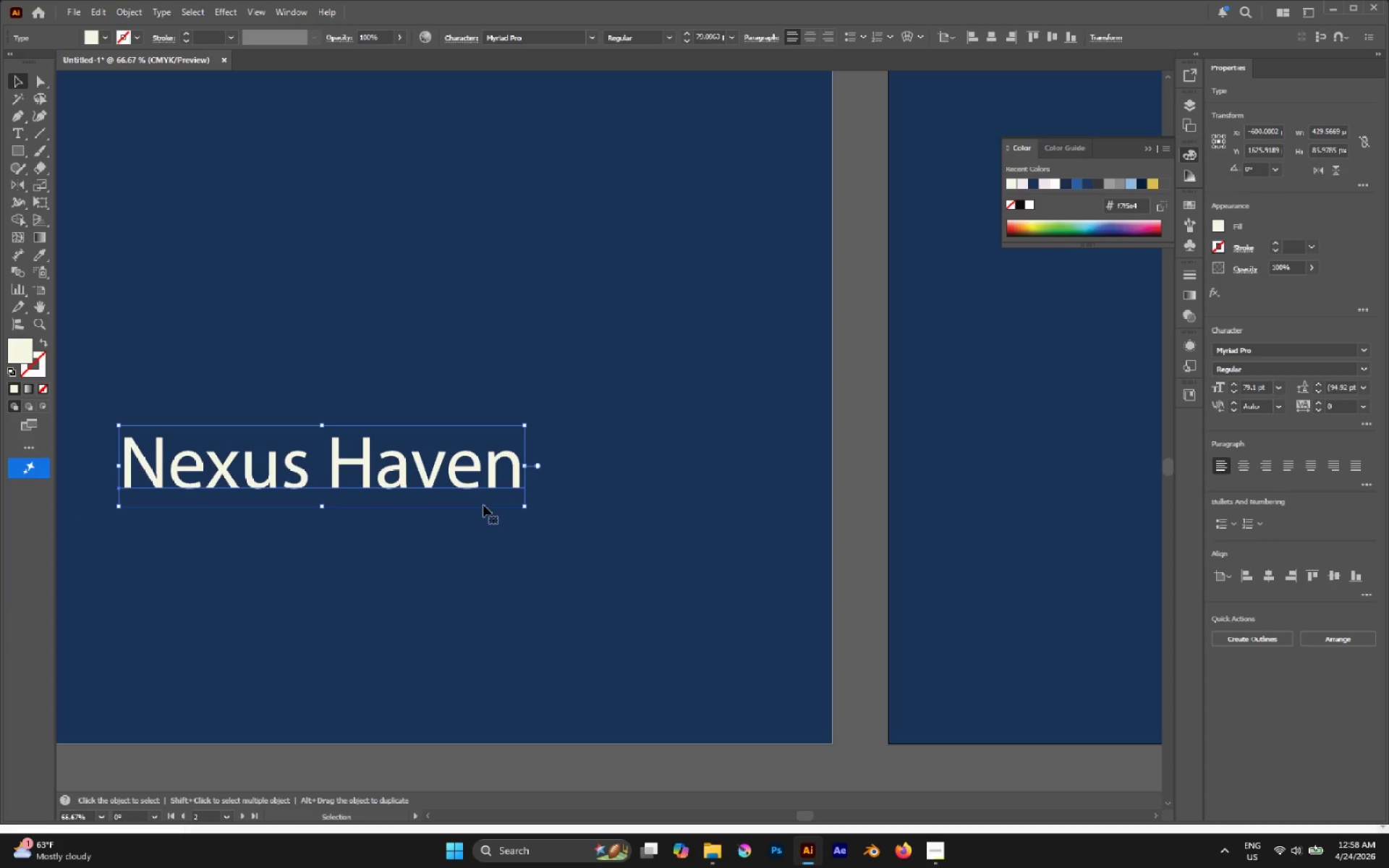 
hold_key(key=AltLeft, duration=0.5)
 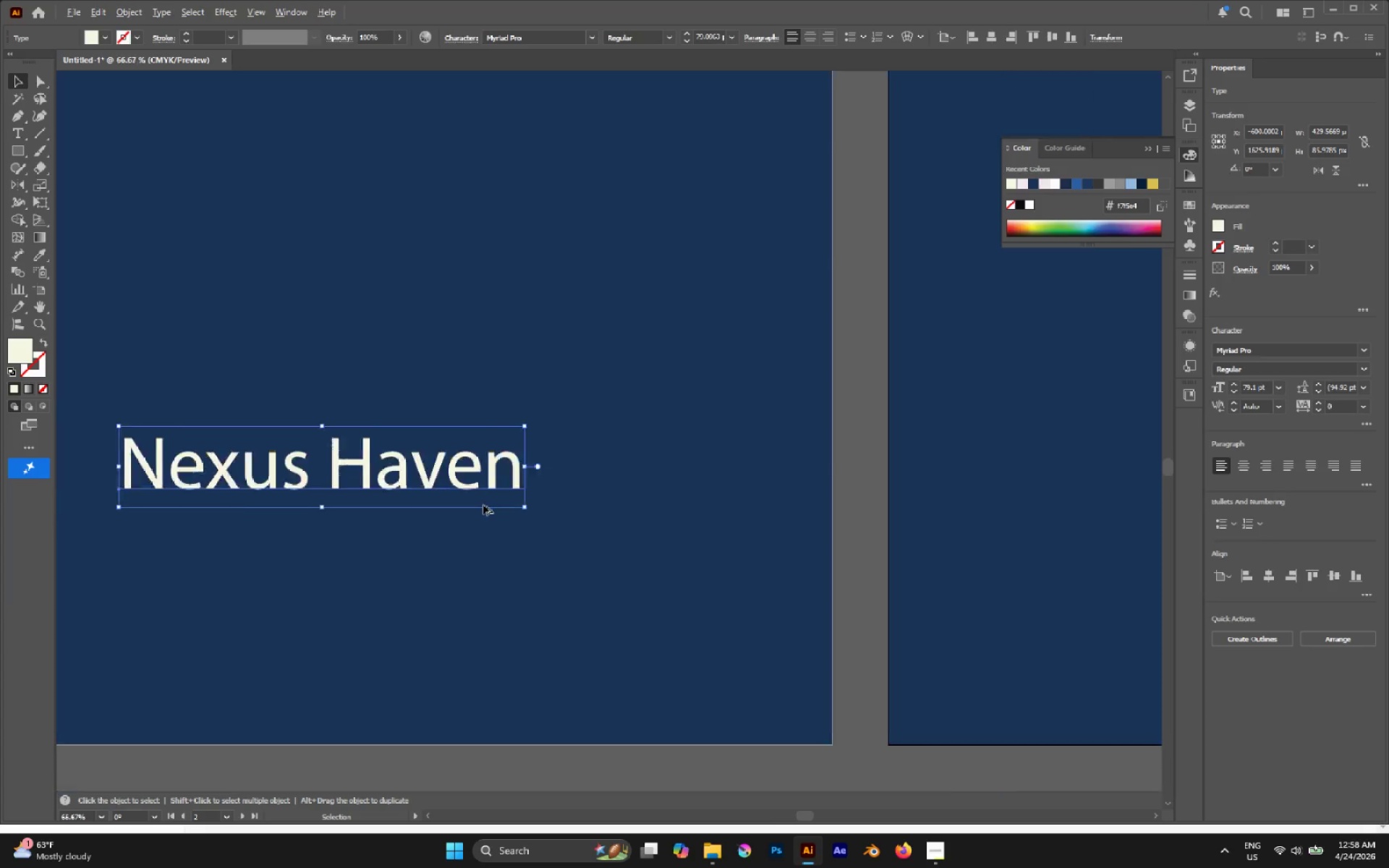 
hold_key(key=AltLeft, duration=0.98)
 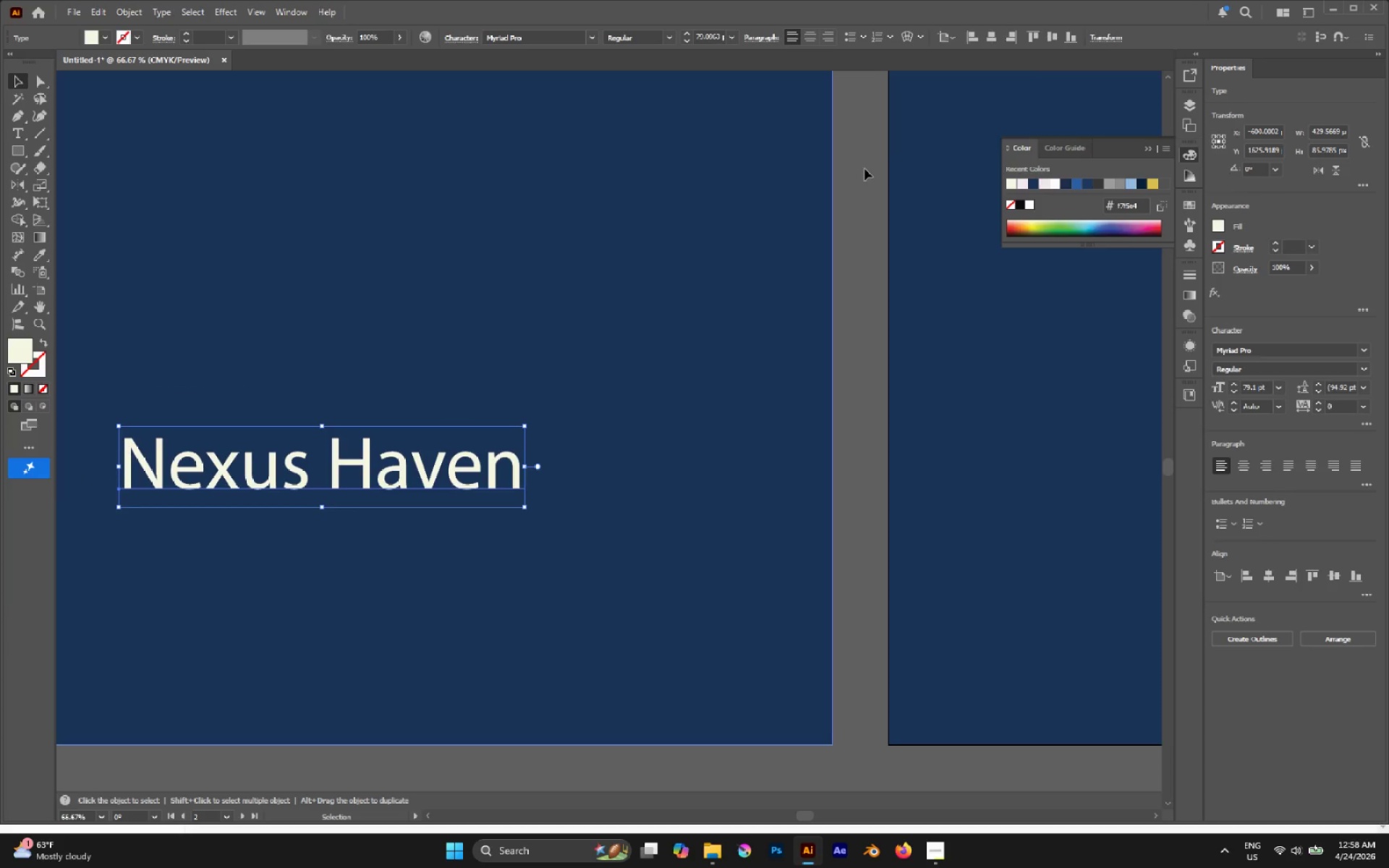 
scroll: coordinate [483, 505], scroll_direction: none, amount: 0.0
 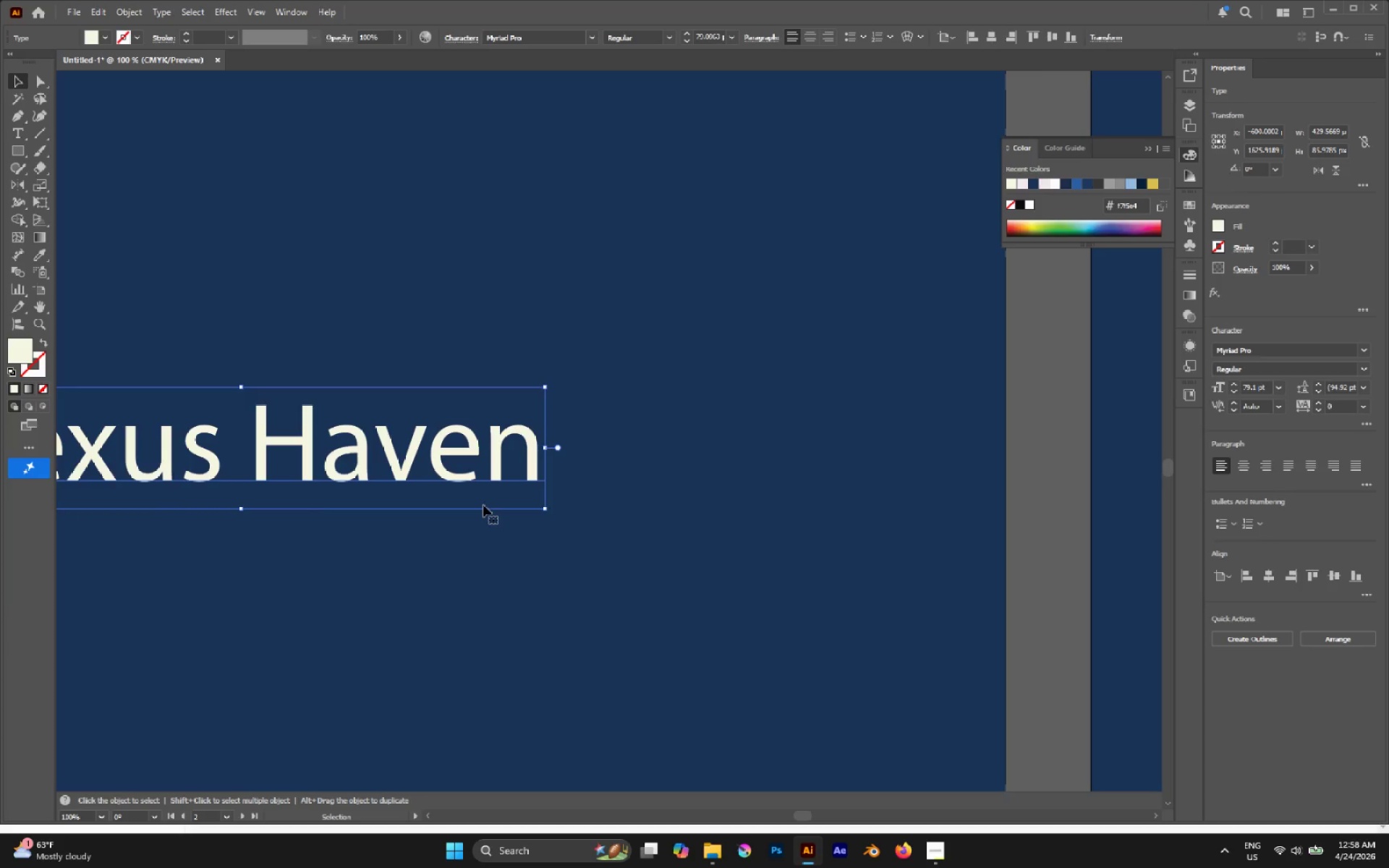 
scroll: coordinate [483, 505], scroll_direction: down, amount: 1.0
 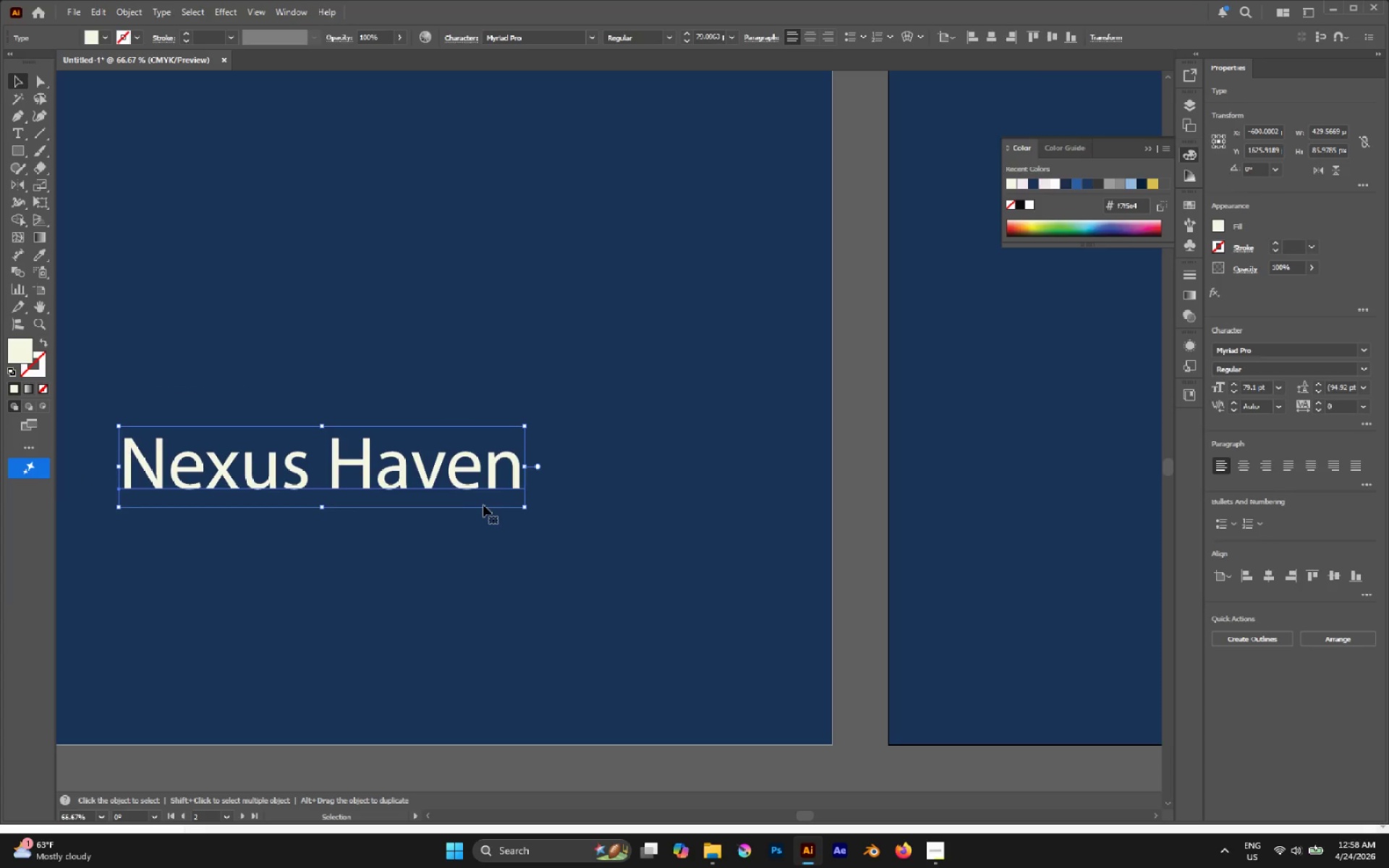 
key(V)
 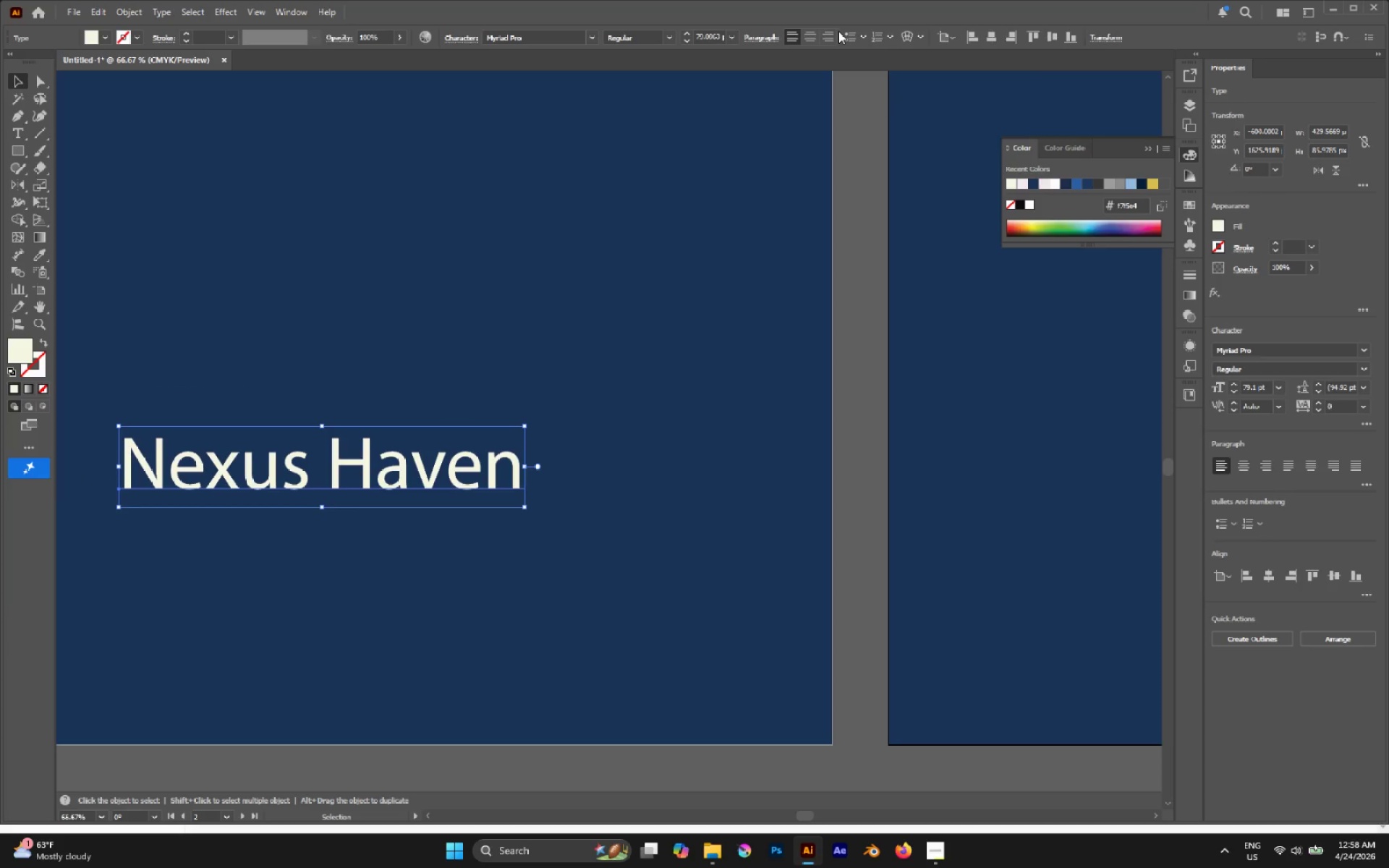 
left_click([813, 35])
 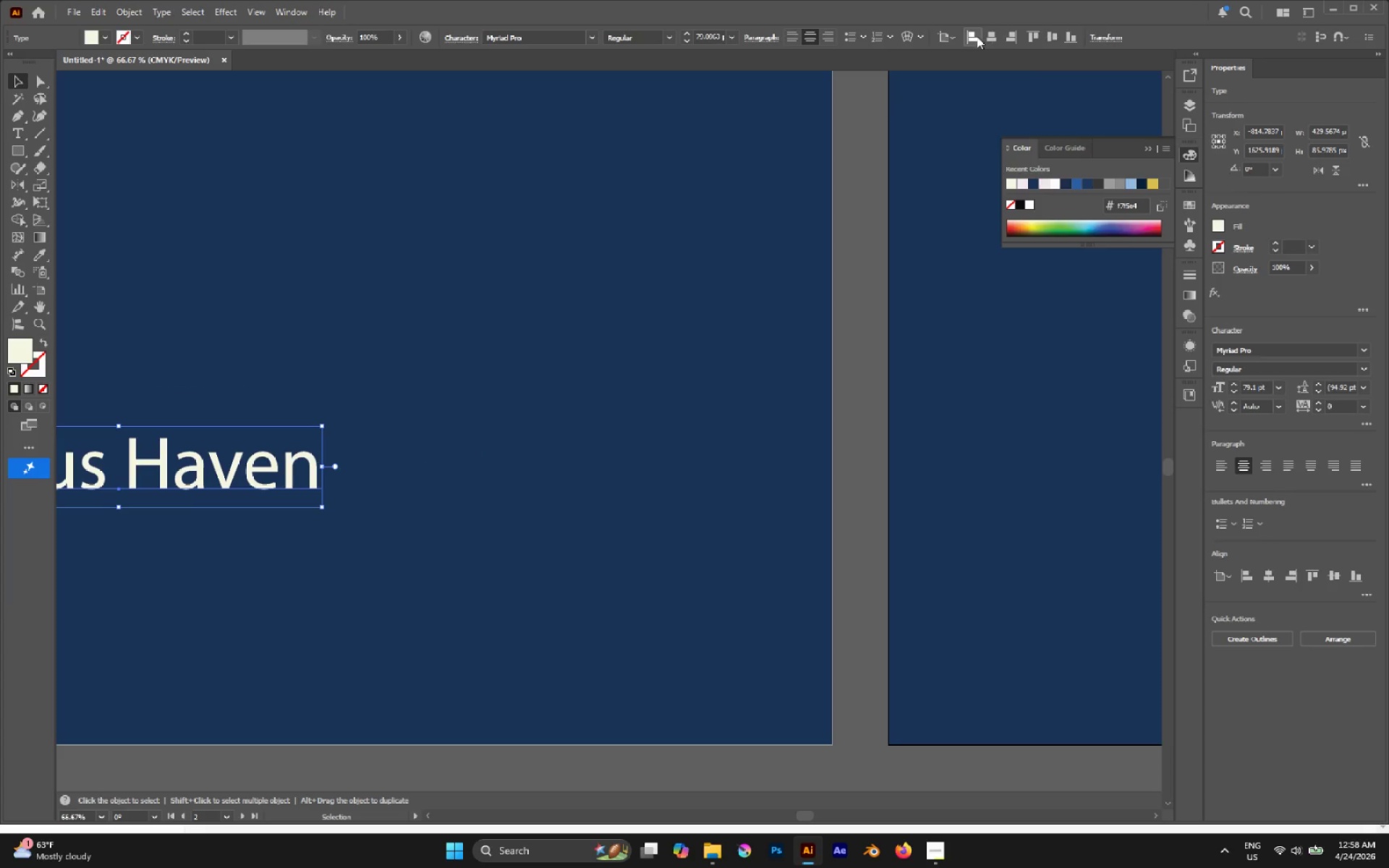 
left_click([989, 35])
 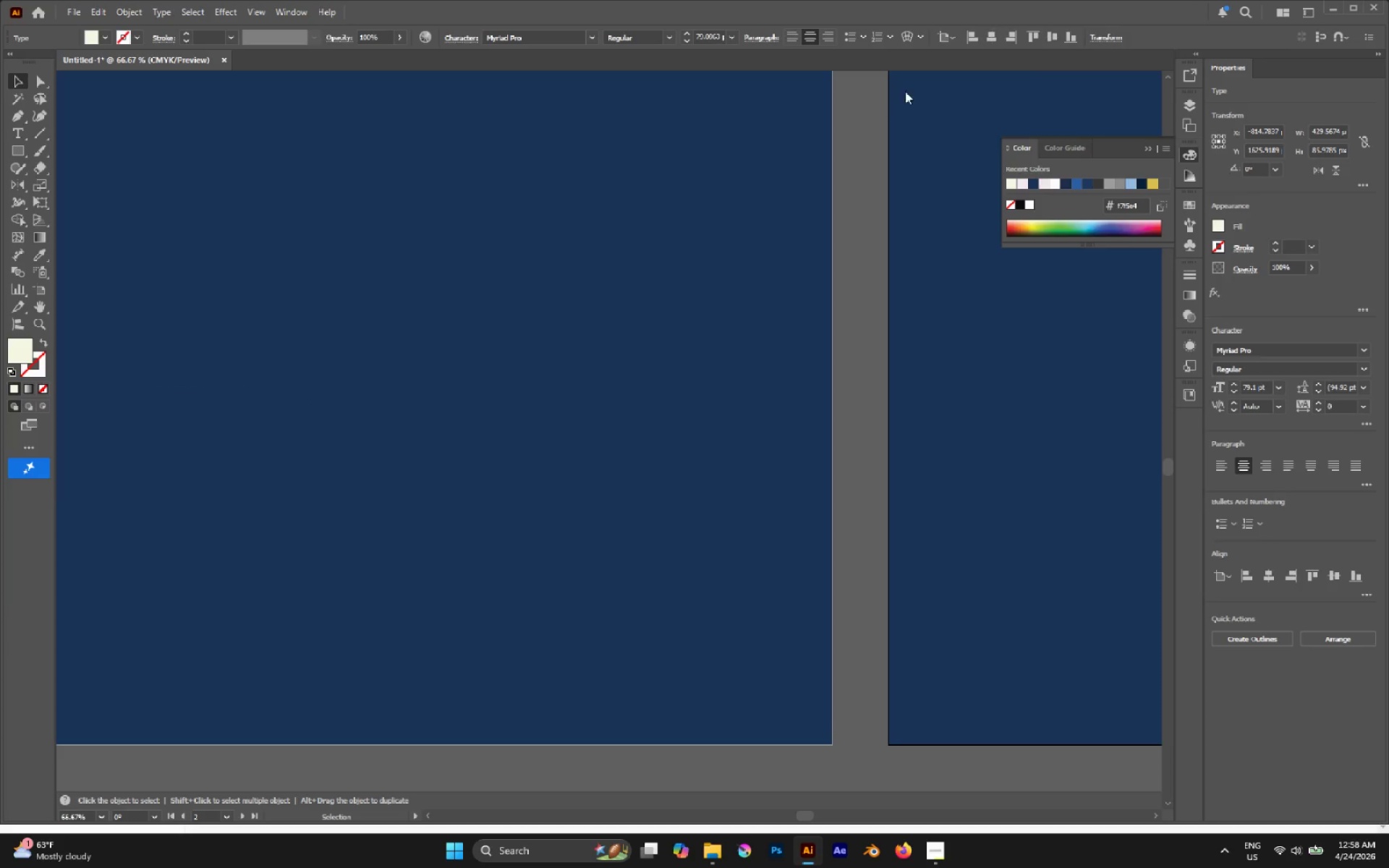 
hold_key(key=AltLeft, duration=0.84)
scroll: coordinate [554, 388], scroll_direction: down, amount: 3.0
 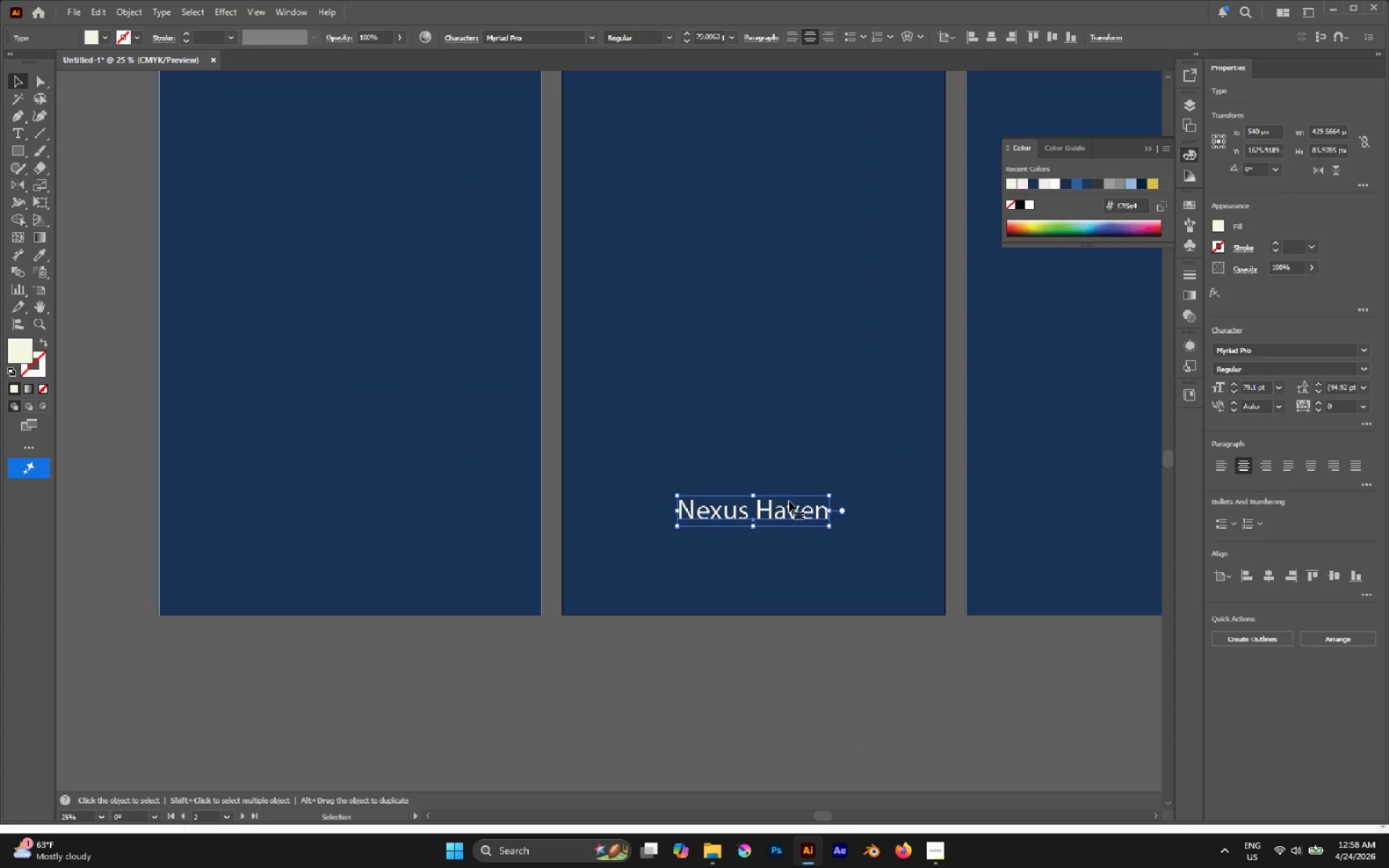 
left_click_drag(start_coordinate=[787, 503], to_coordinate=[397, 505])
 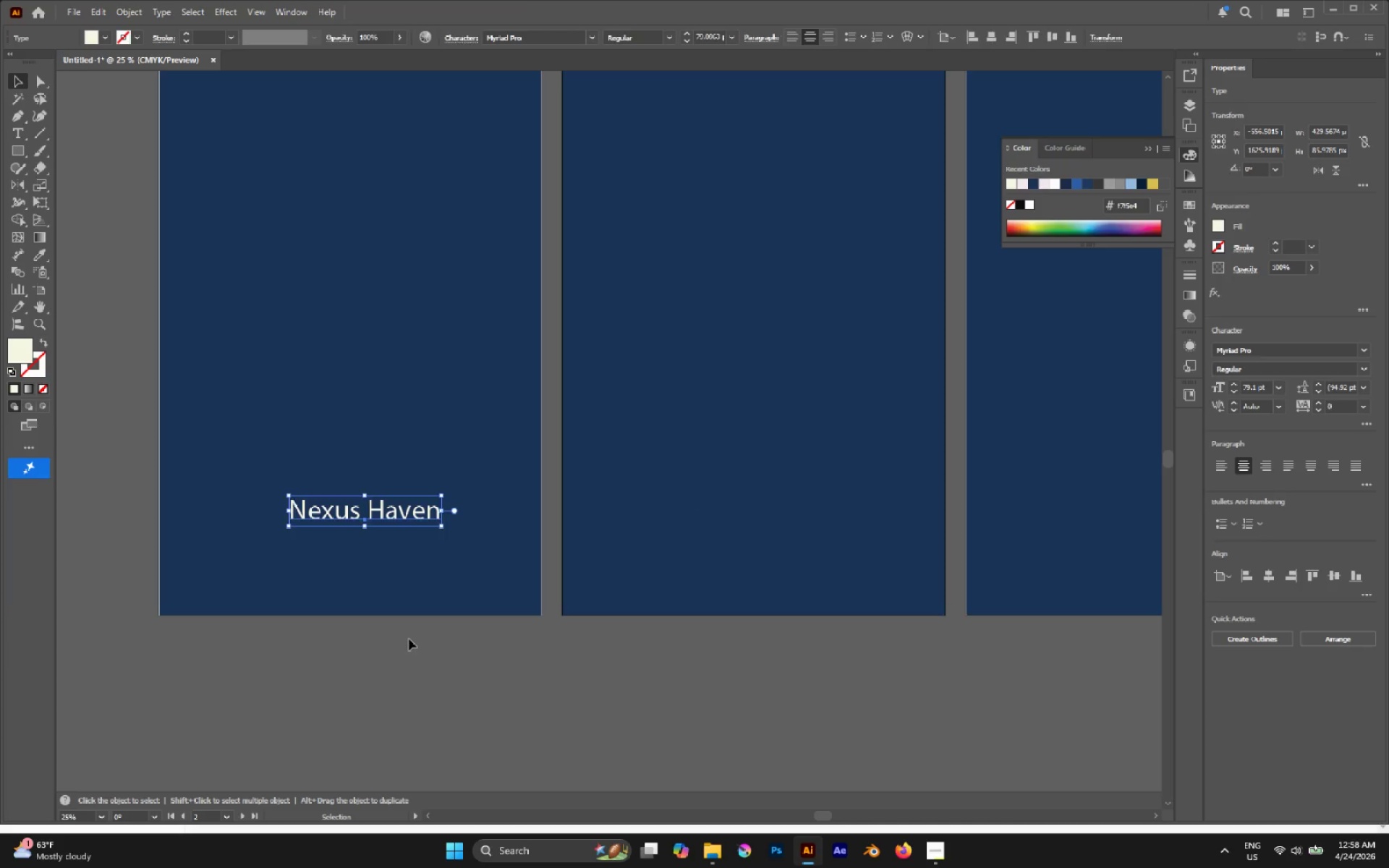 
key(Shift+ShiftLeft)
 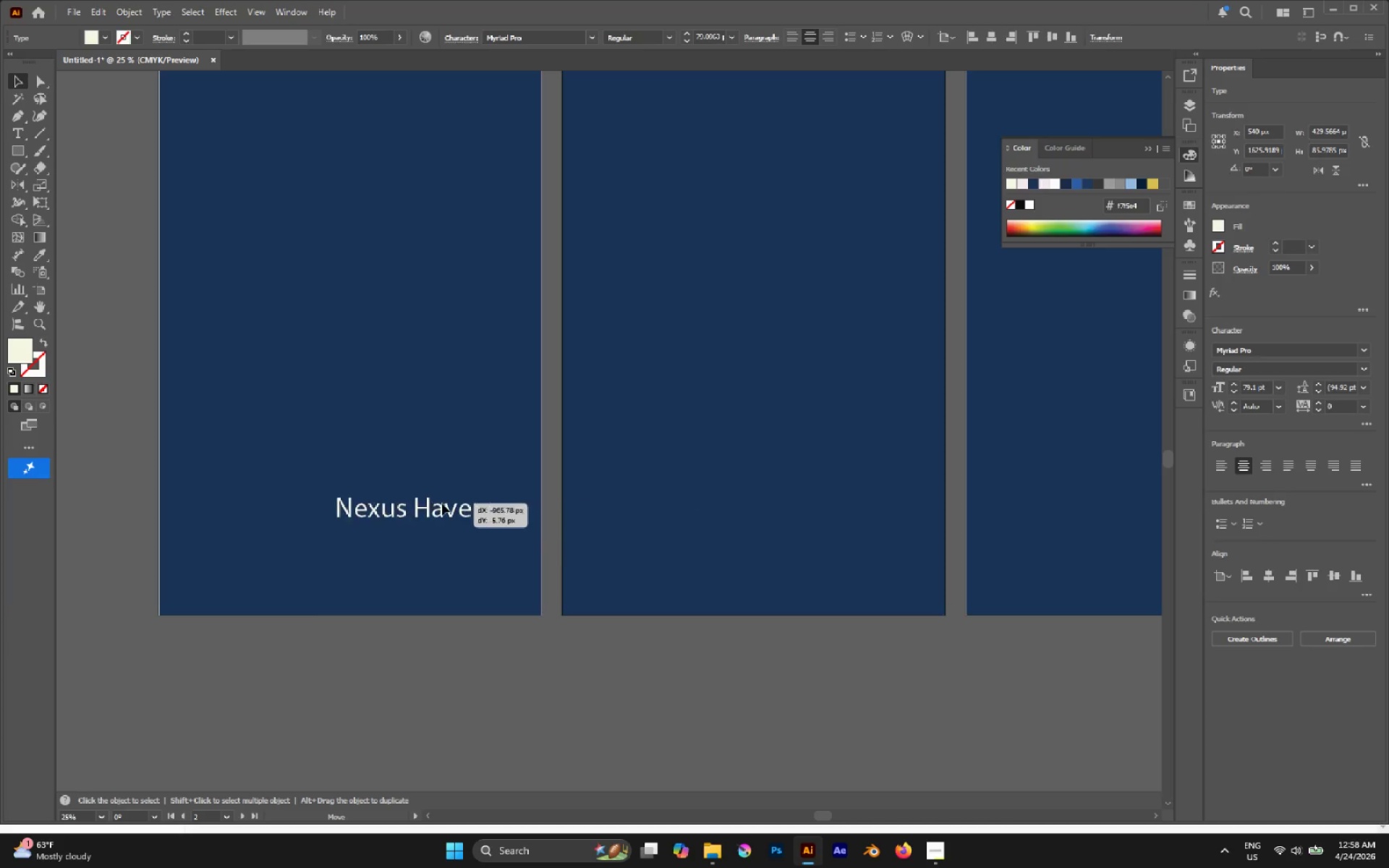 
hold_key(key=ShiftLeft, duration=1.39)
 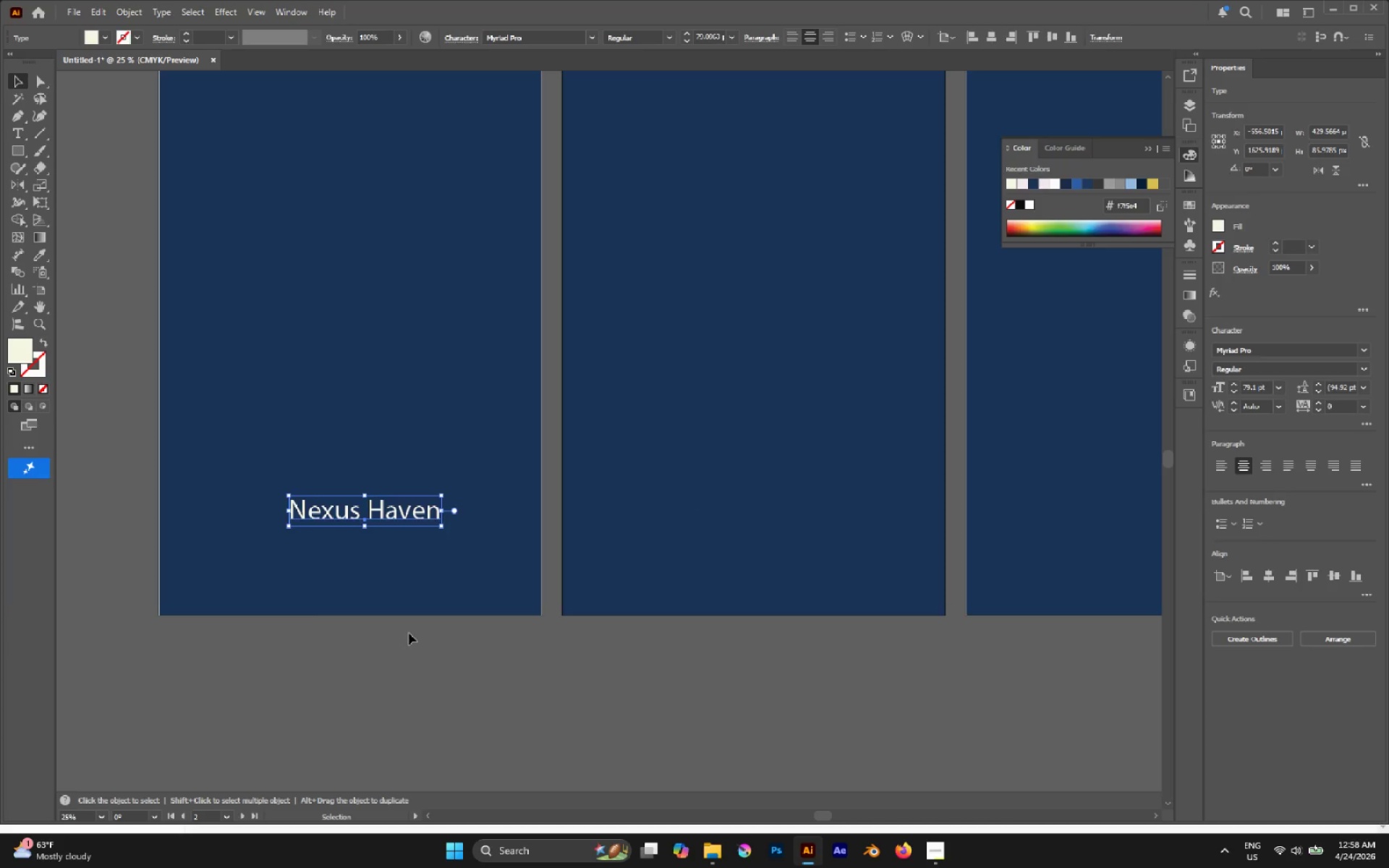 
left_click([409, 639])
 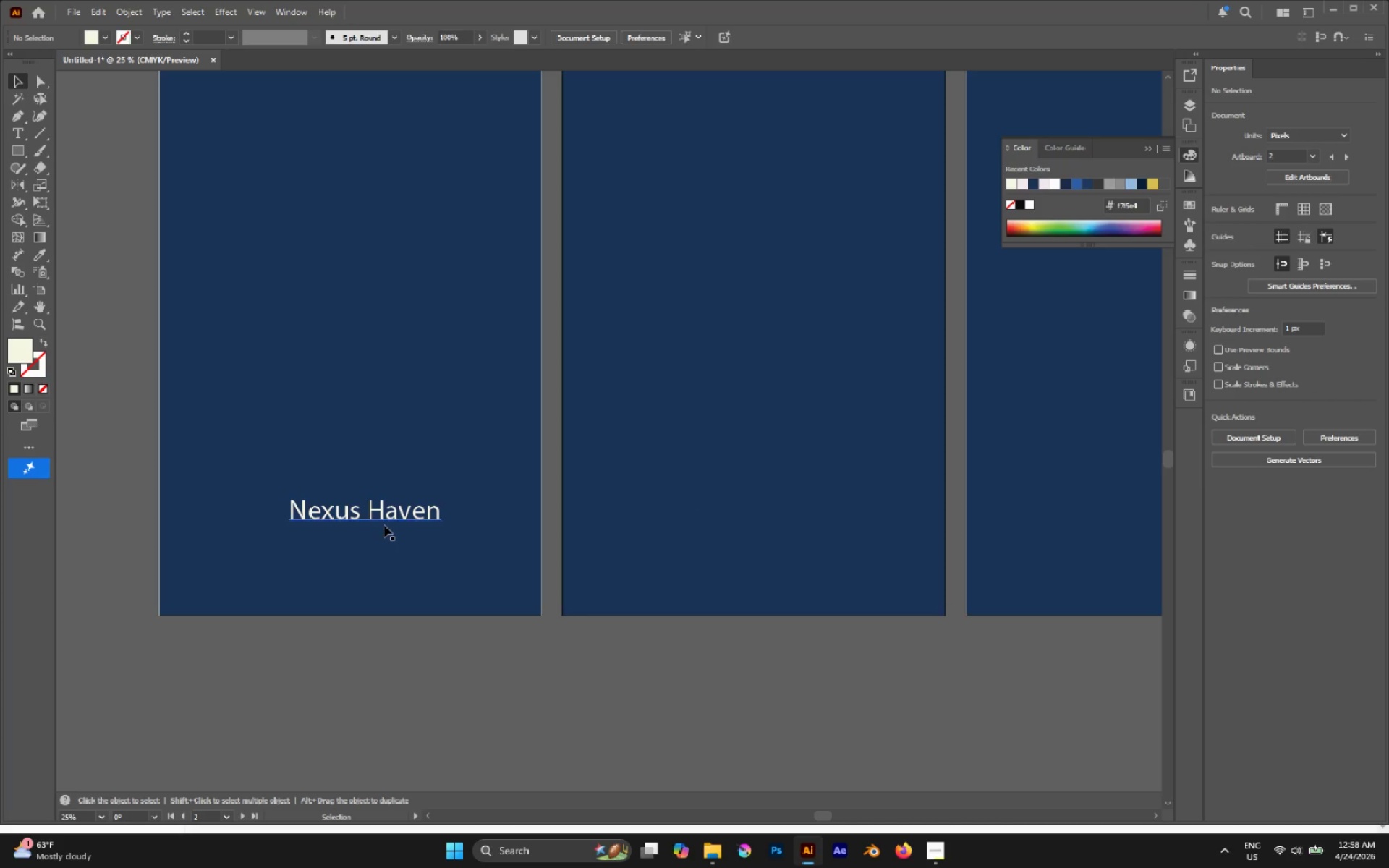 
left_click([384, 516])
 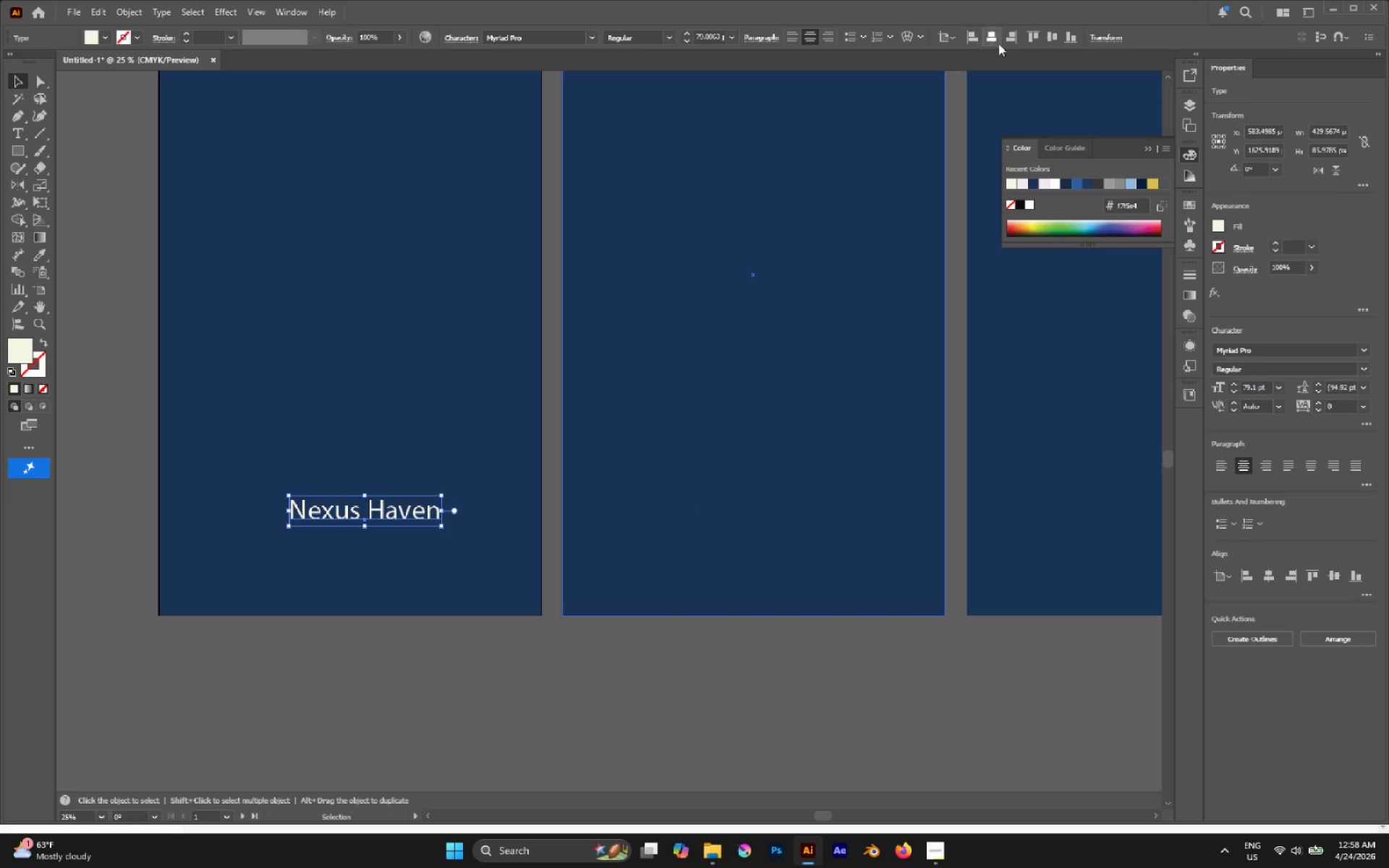 
left_click([994, 40])
 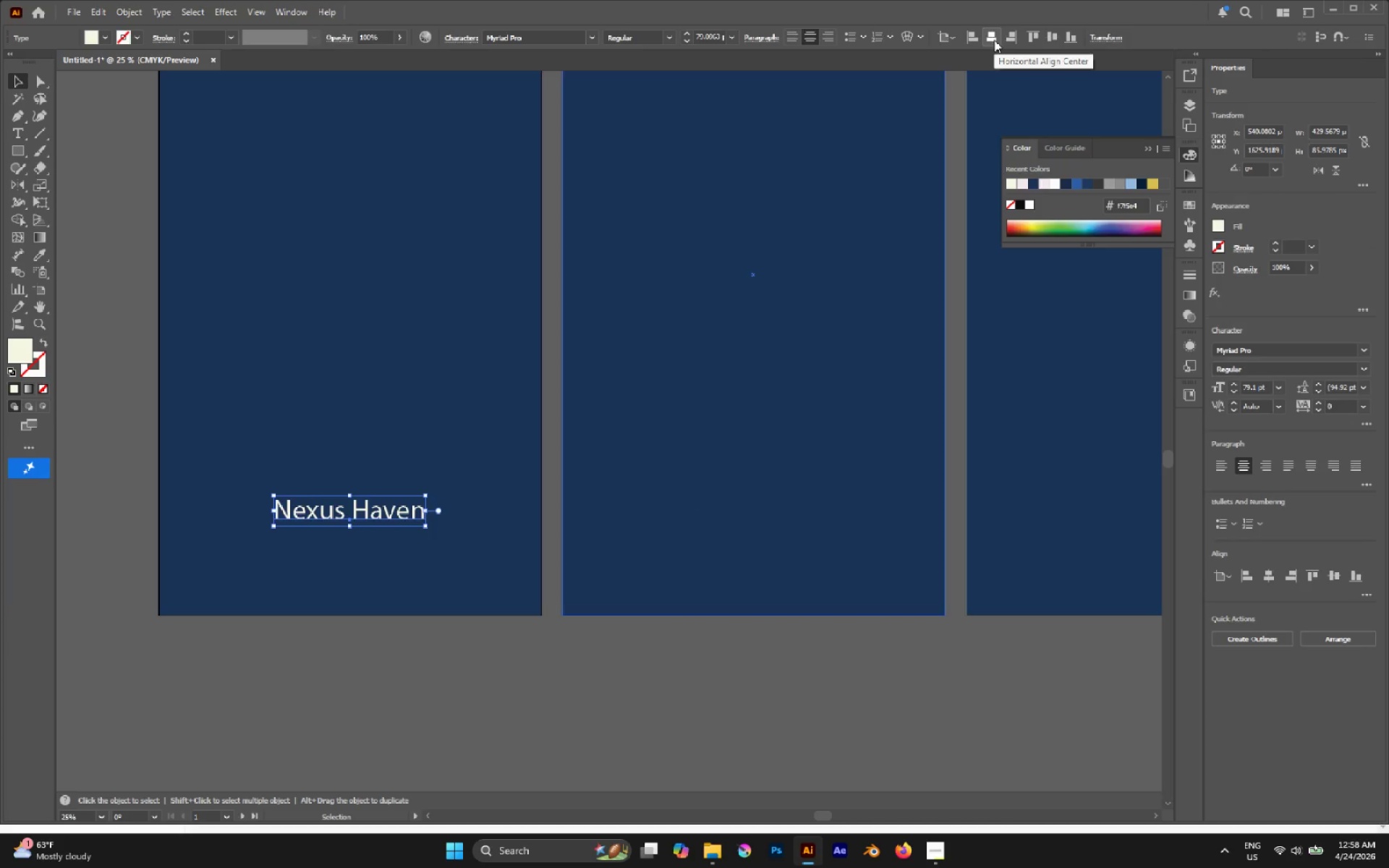 
wait(8.11)
 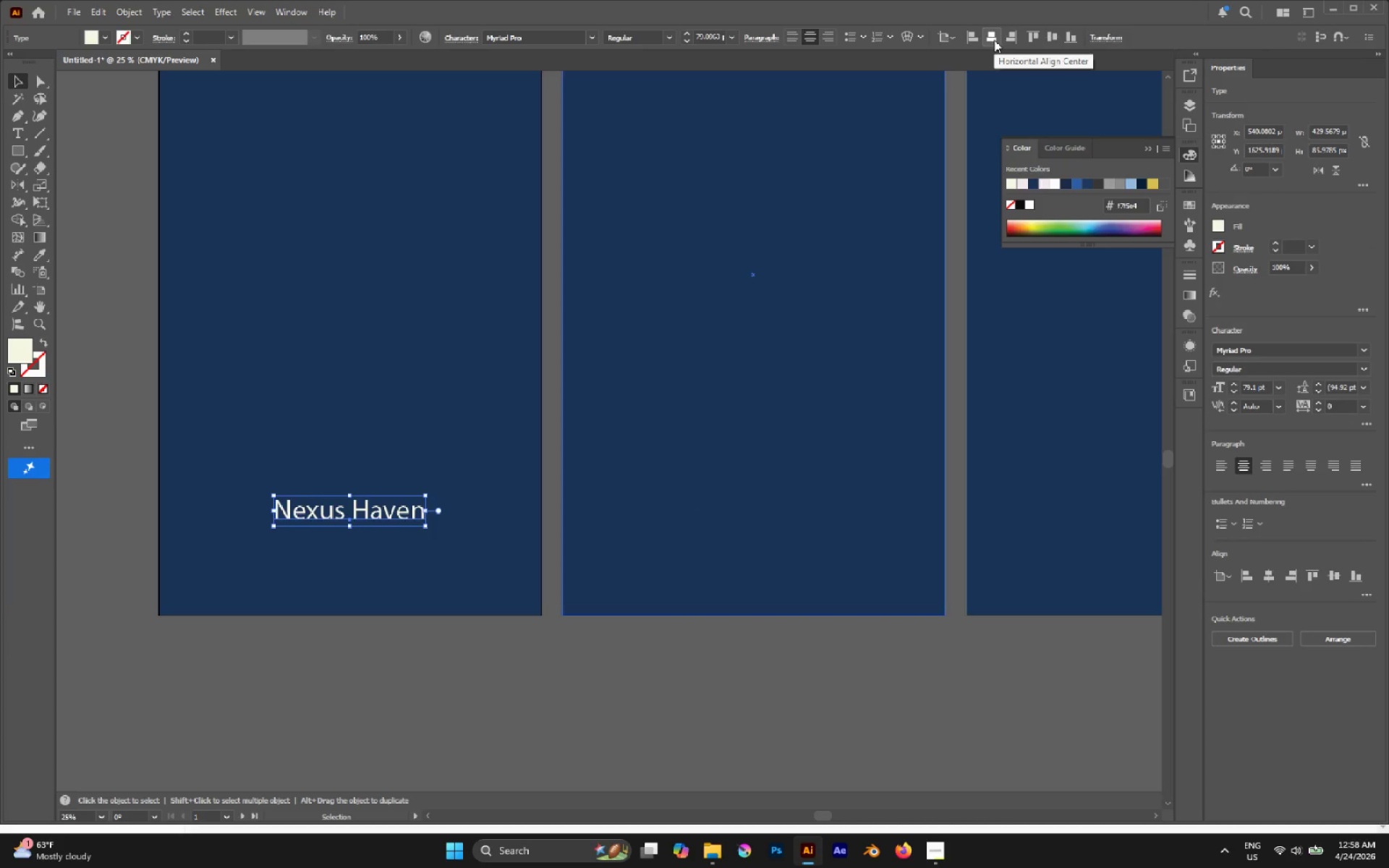 
left_click([17, 145])
 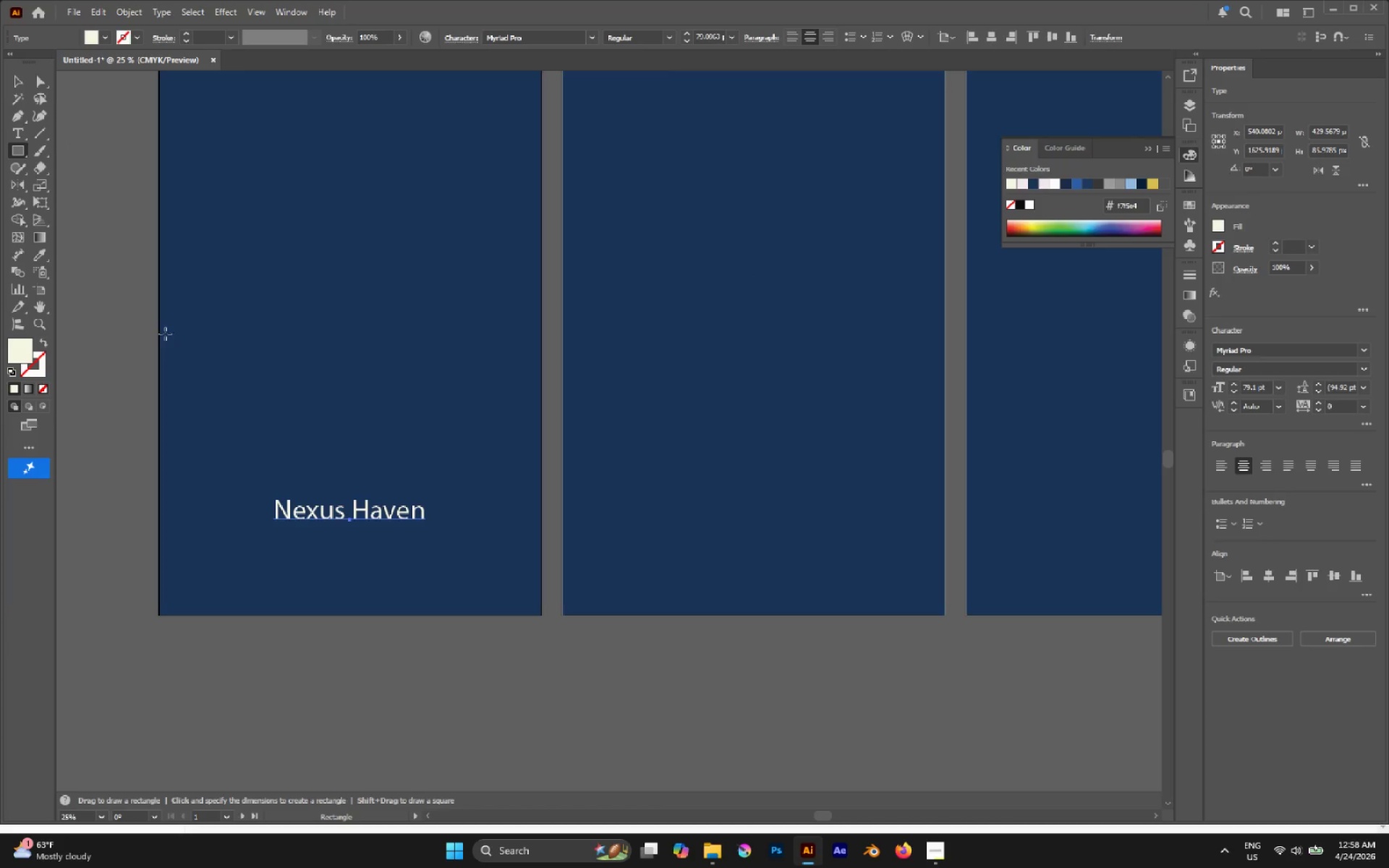 
hold_key(key=AltLeft, duration=1.22)
scroll: coordinate [224, 352], scroll_direction: down, amount: 1.0
 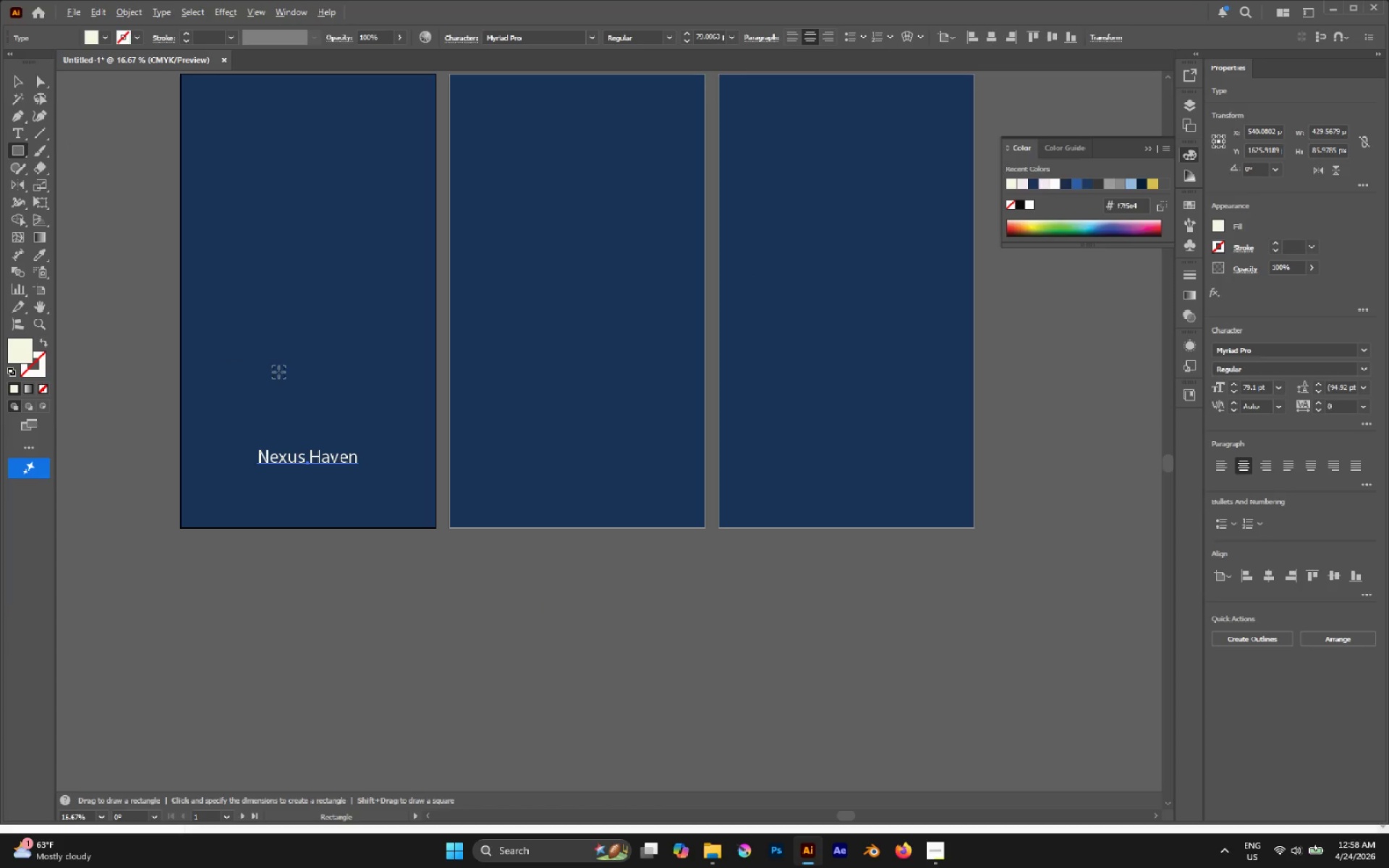 
scroll: coordinate [279, 372], scroll_direction: up, amount: 2.0
 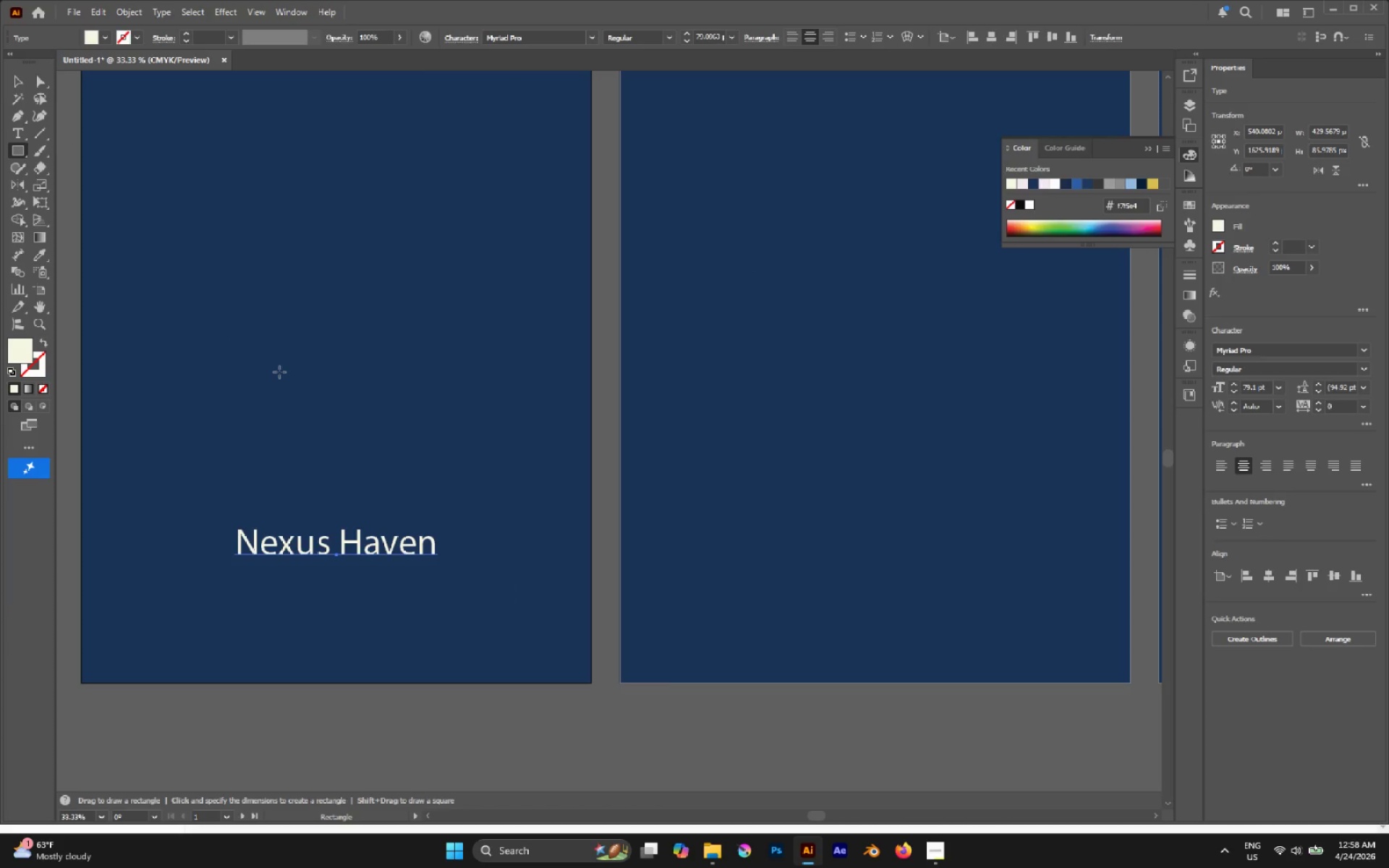 
key(L)
 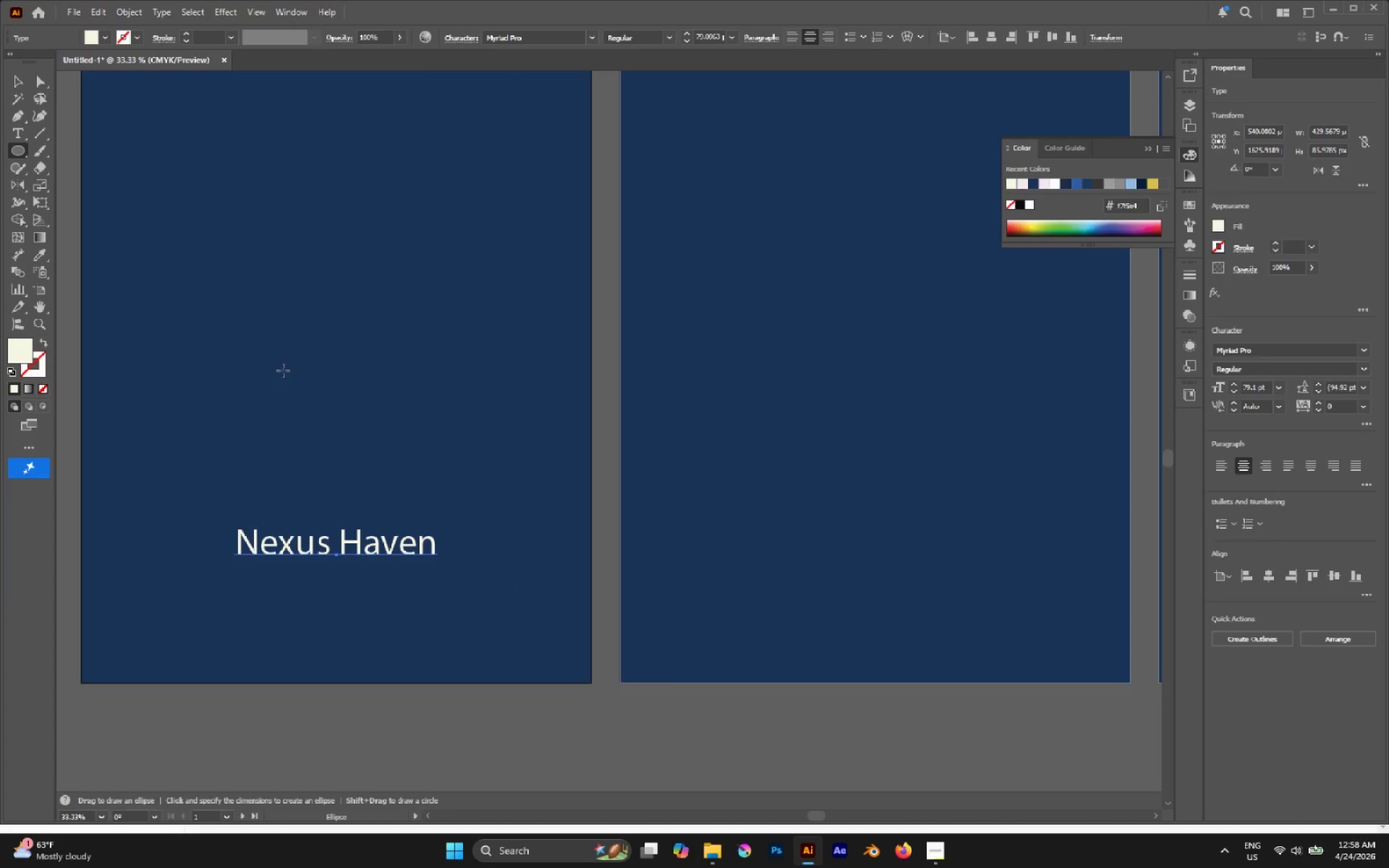 
hold_key(key=ShiftLeft, duration=1.11)
left_click_drag(start_coordinate=[276, 379], to_coordinate=[362, 494])
 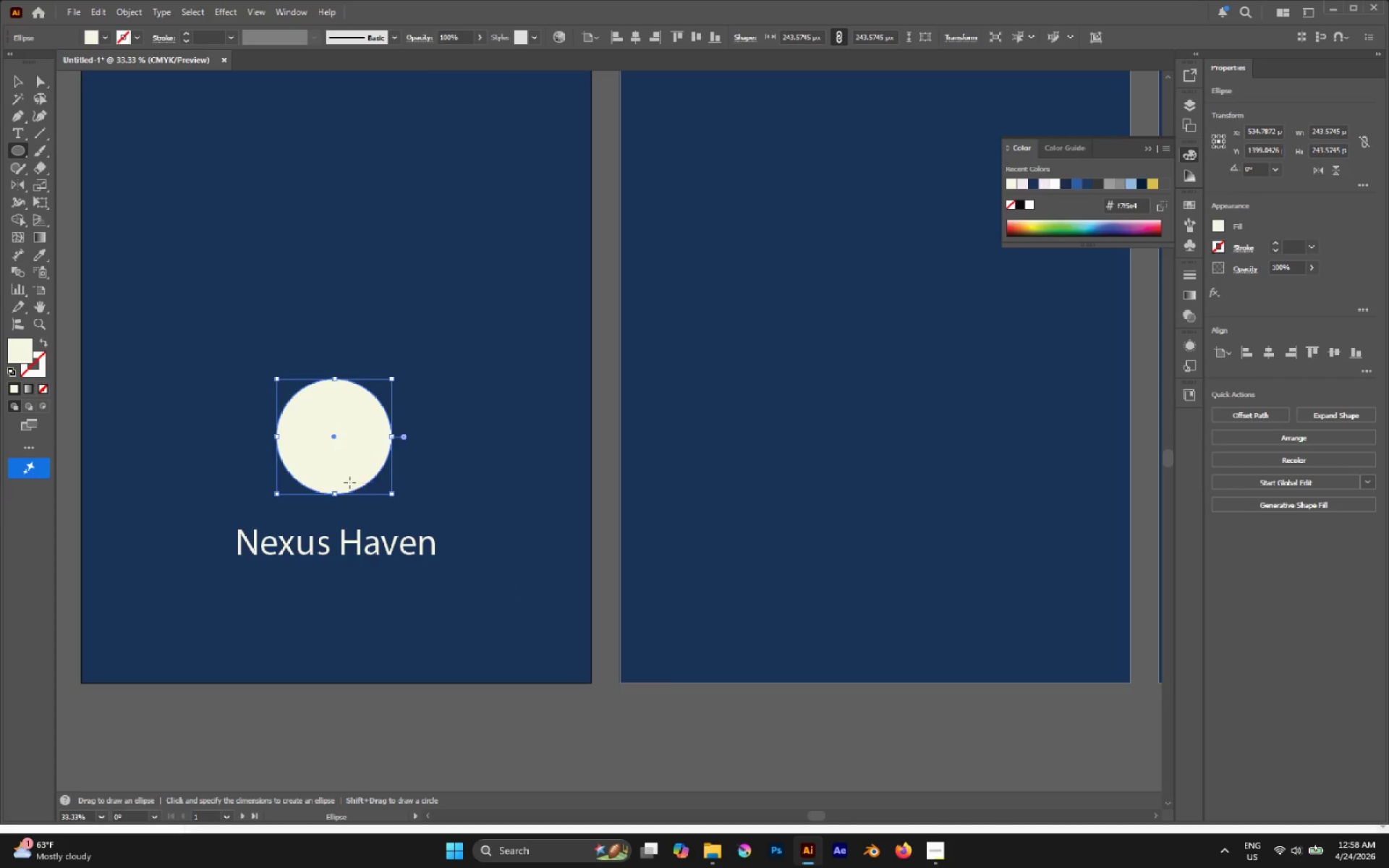 
hold_key(key=AltLeft, duration=0.31)
 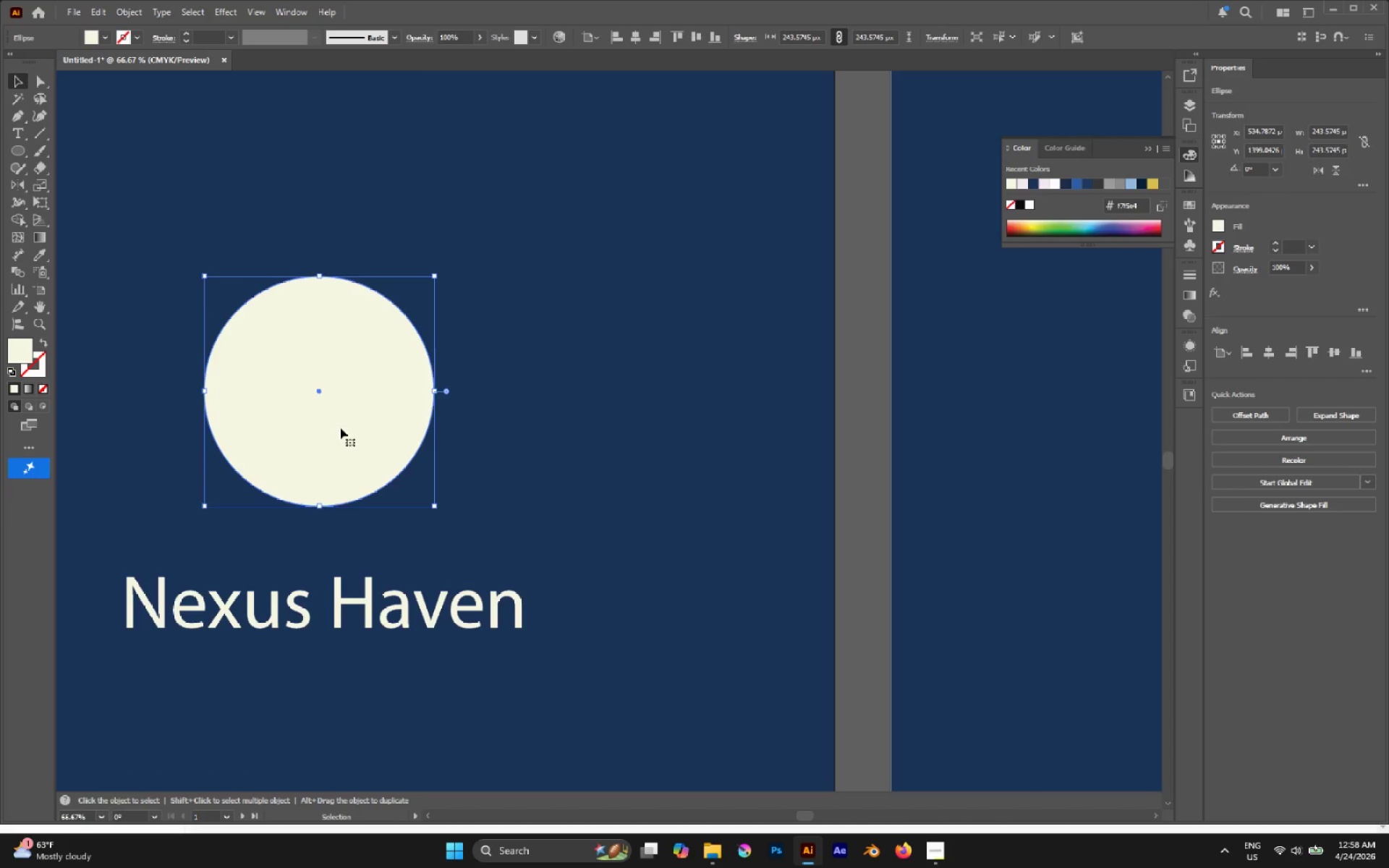 
key(V)
 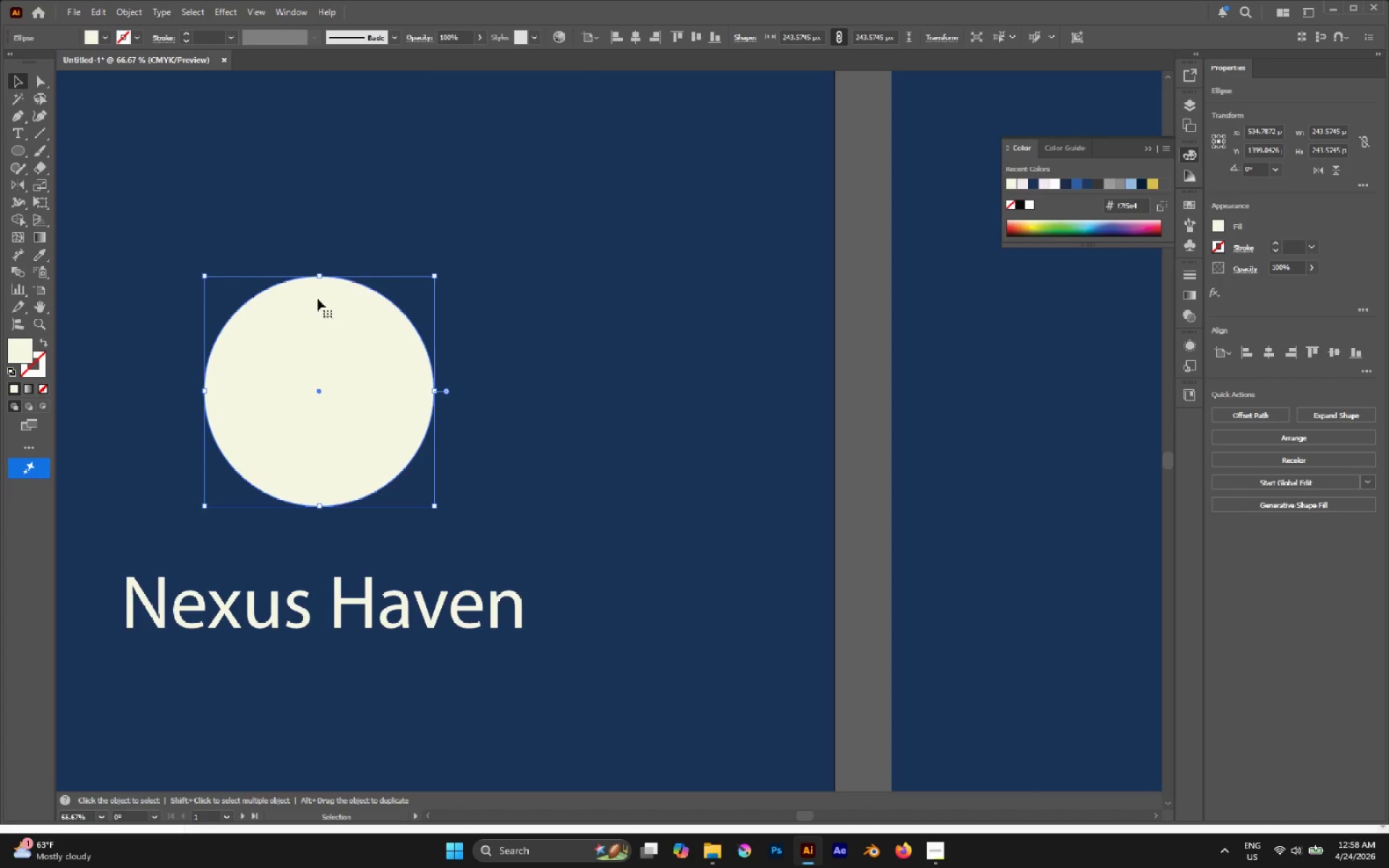 
scroll: coordinate [349, 482], scroll_direction: up, amount: 2.0
 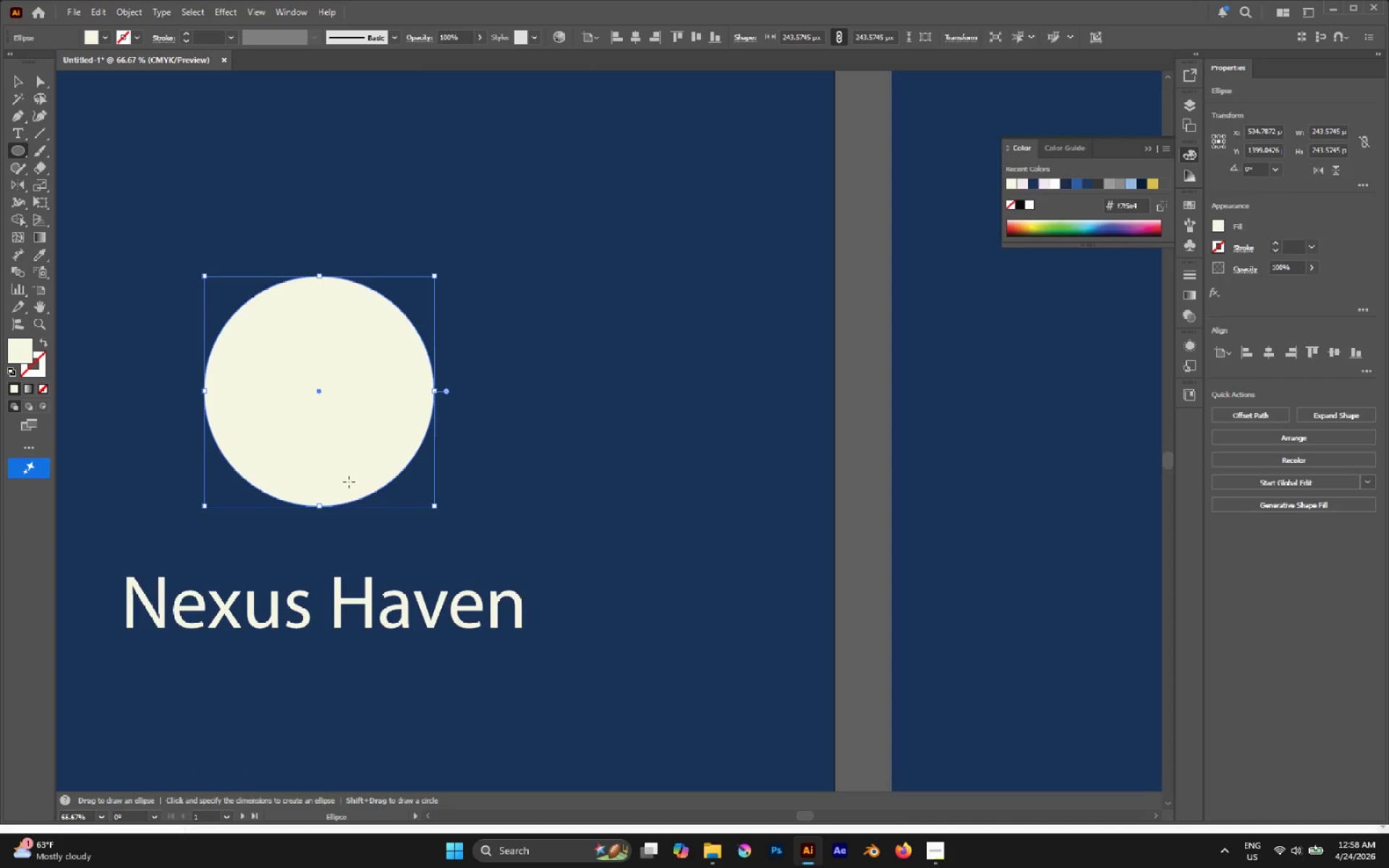 
hold_key(key=ShiftLeft, duration=0.78)
left_click_drag(start_coordinate=[317, 278], to_coordinate=[323, 352])
 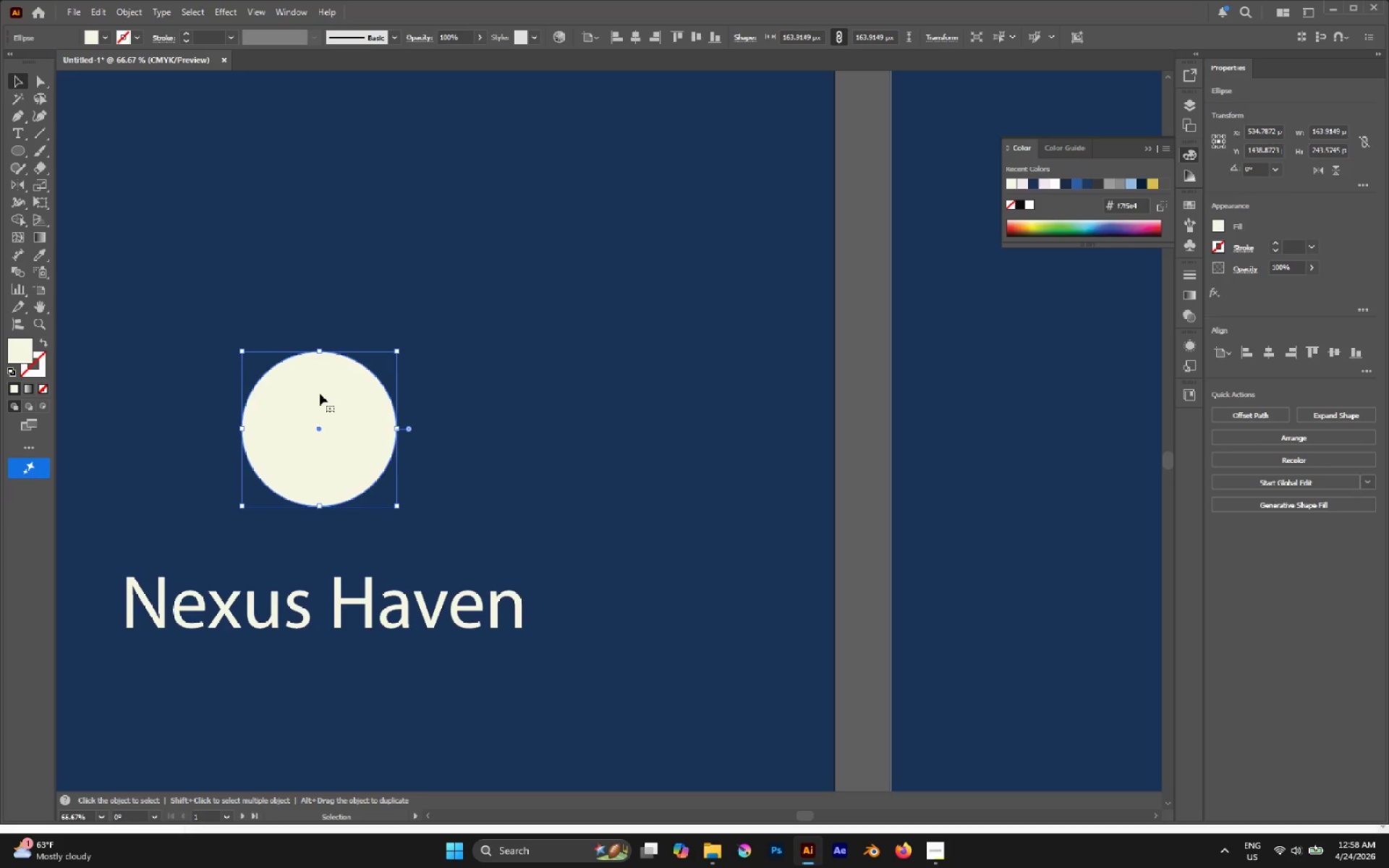 
left_click_drag(start_coordinate=[320, 396], to_coordinate=[329, 440])
 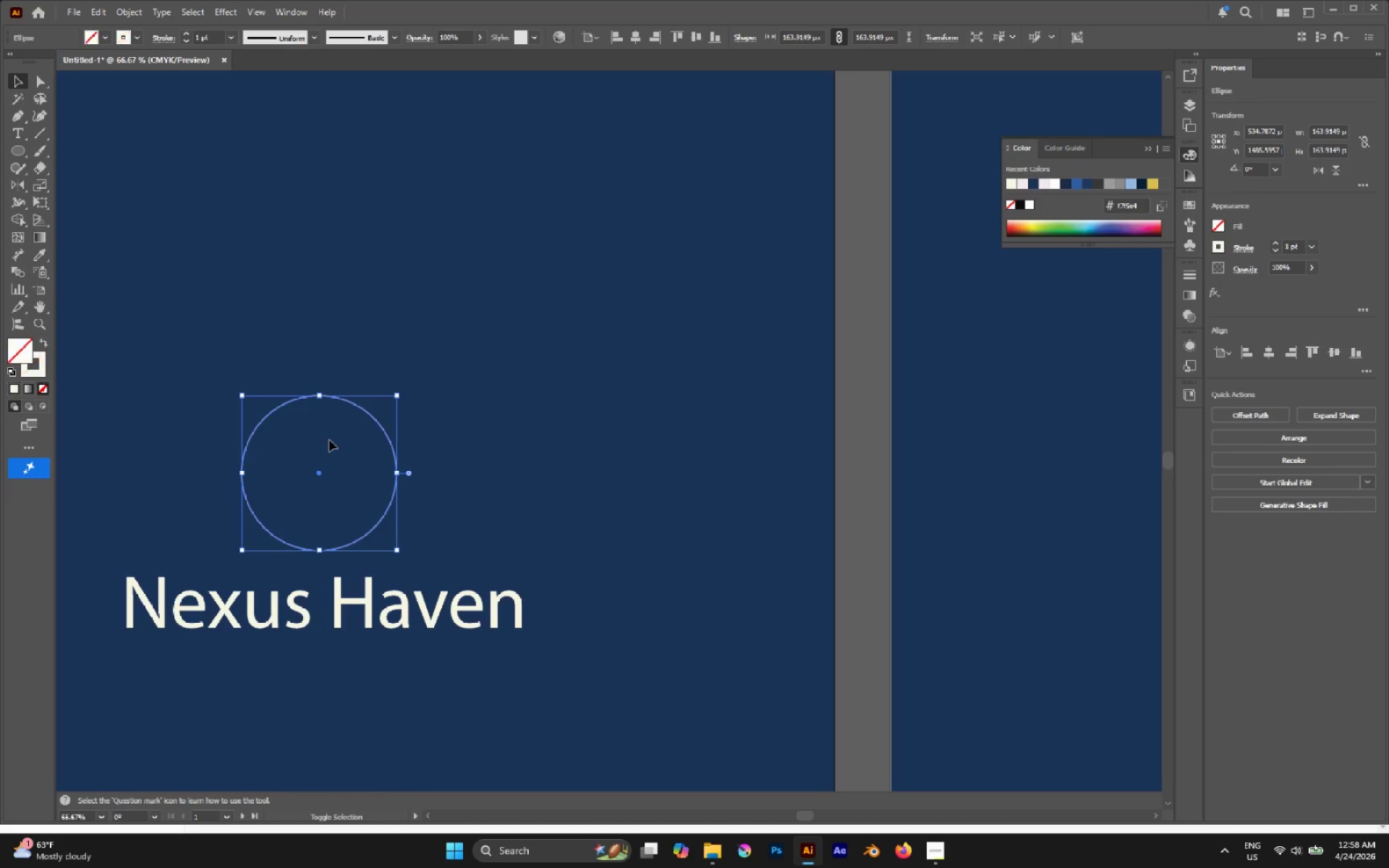 
hold_key(key=ShiftLeft, duration=0.58)
 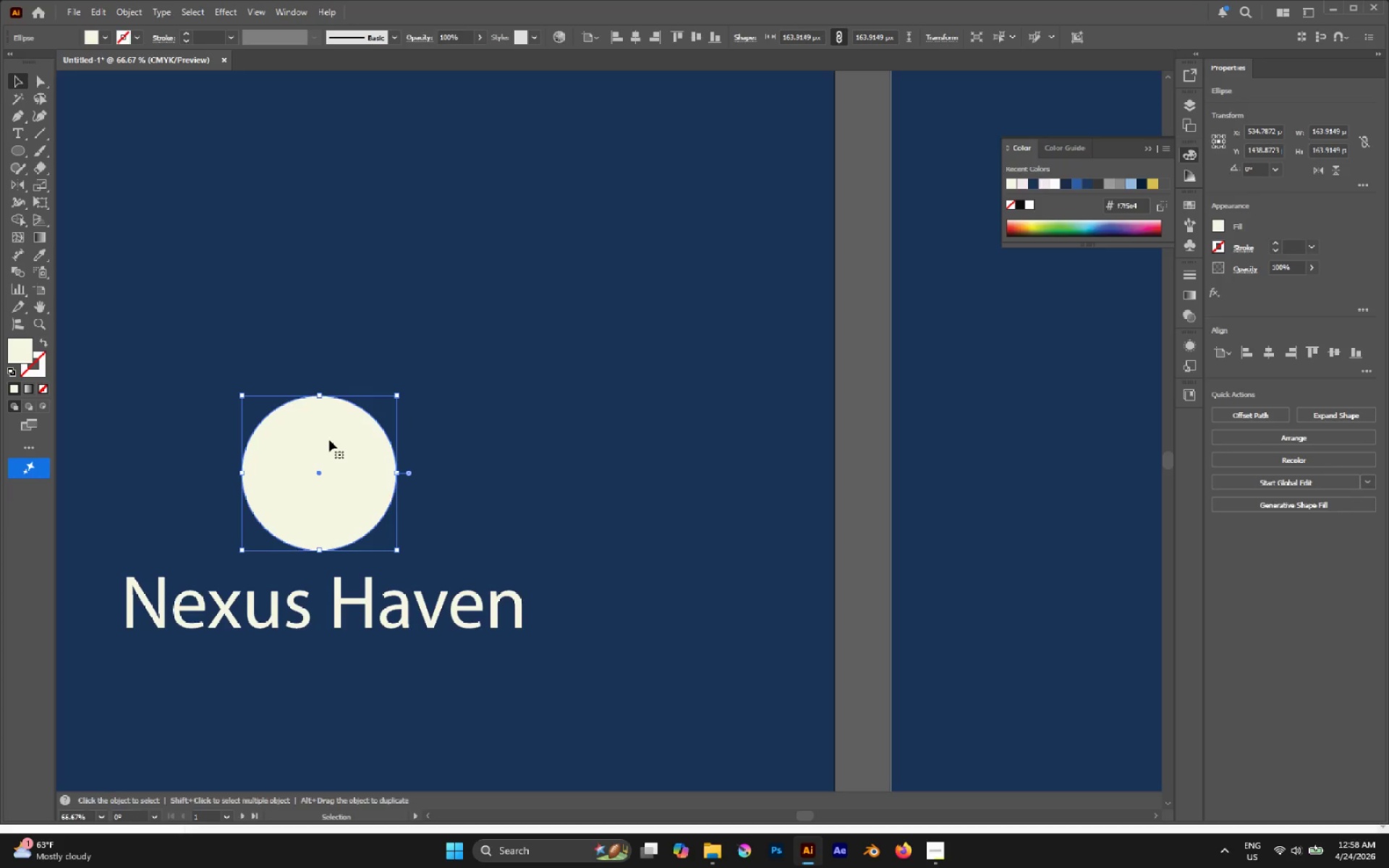 
key(Shift+X)
 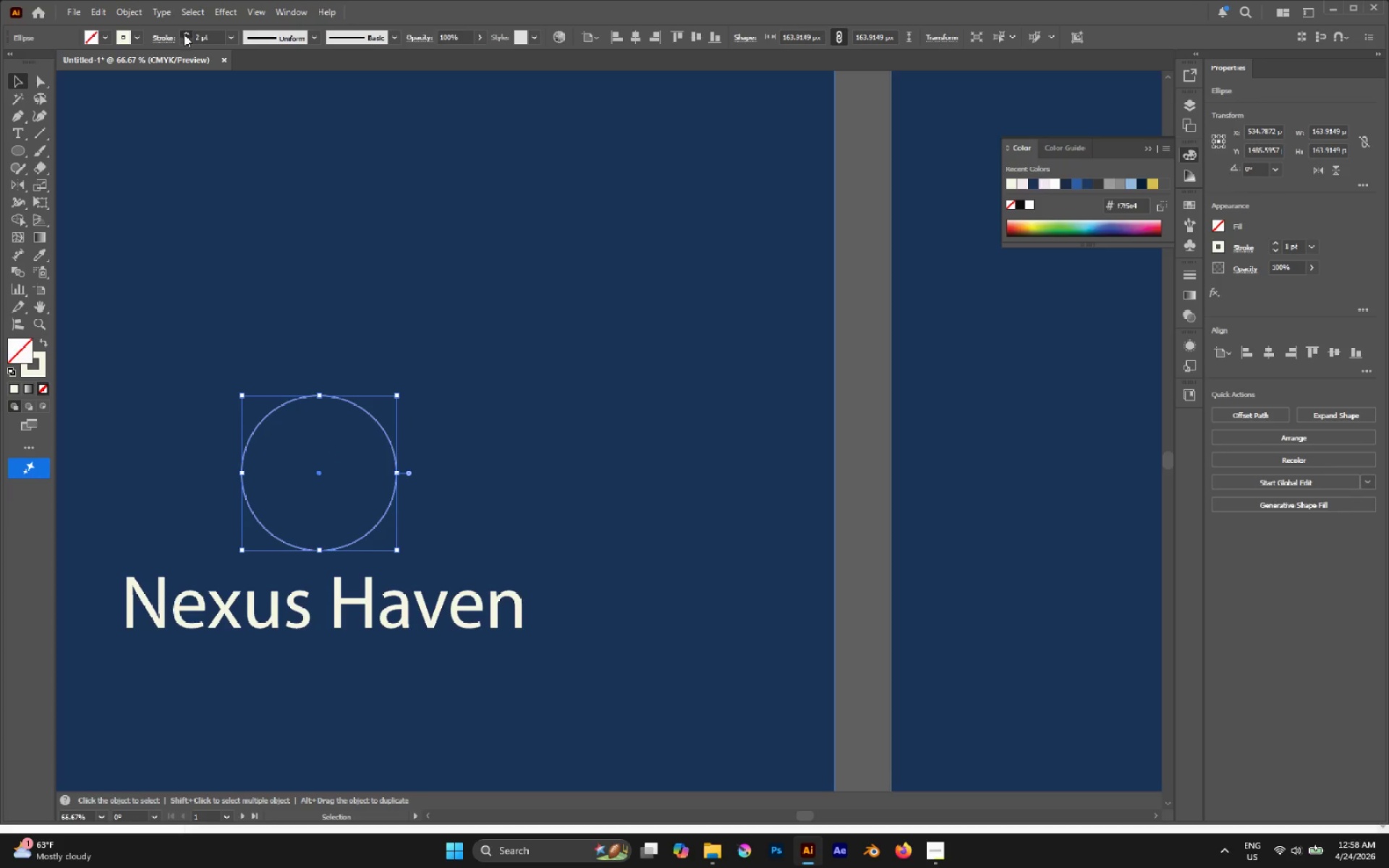 
left_click([184, 34])
 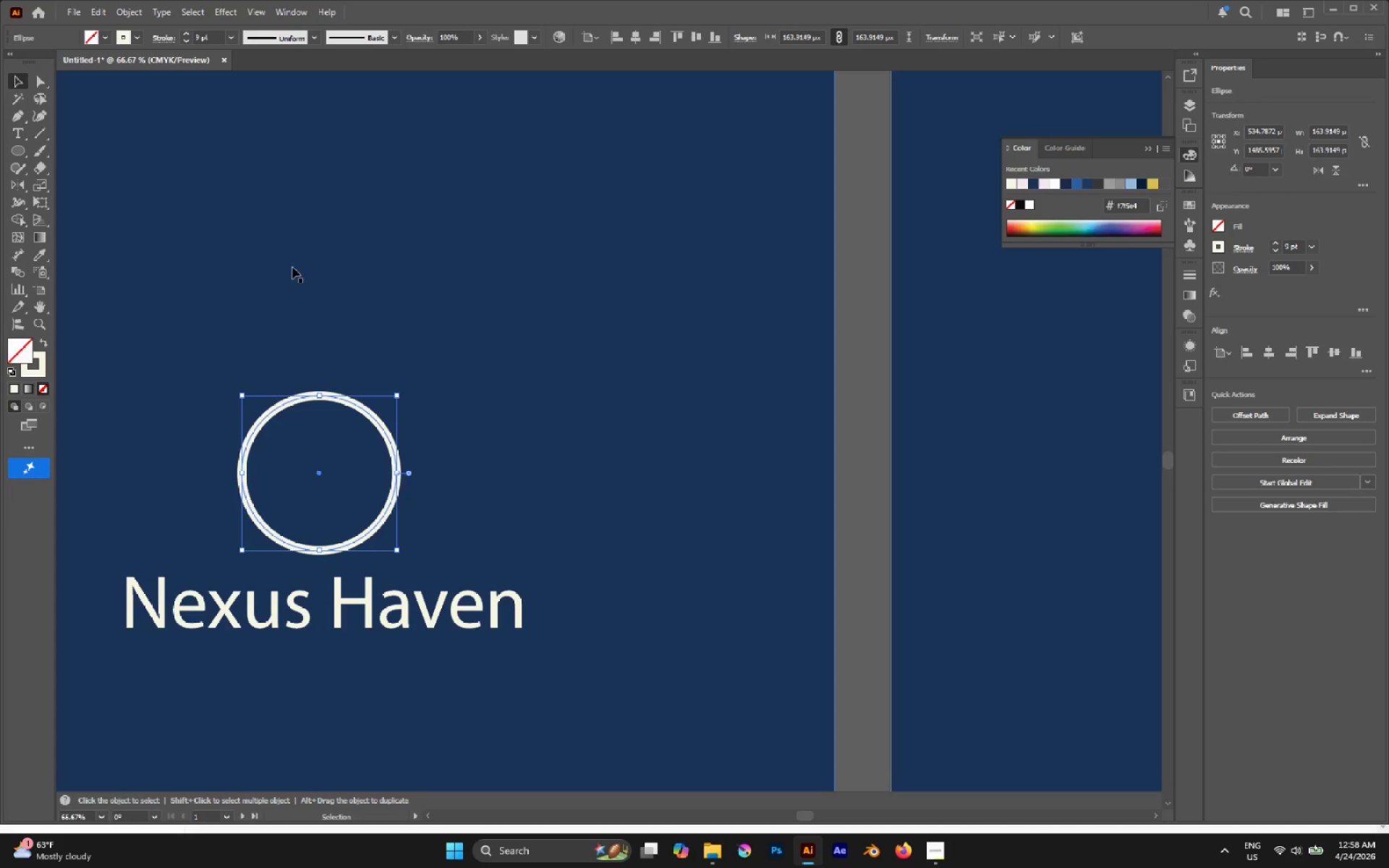 
hold_key(key=AltLeft, duration=1.75)
left_click_drag(start_coordinate=[345, 401], to_coordinate=[339, 326])
 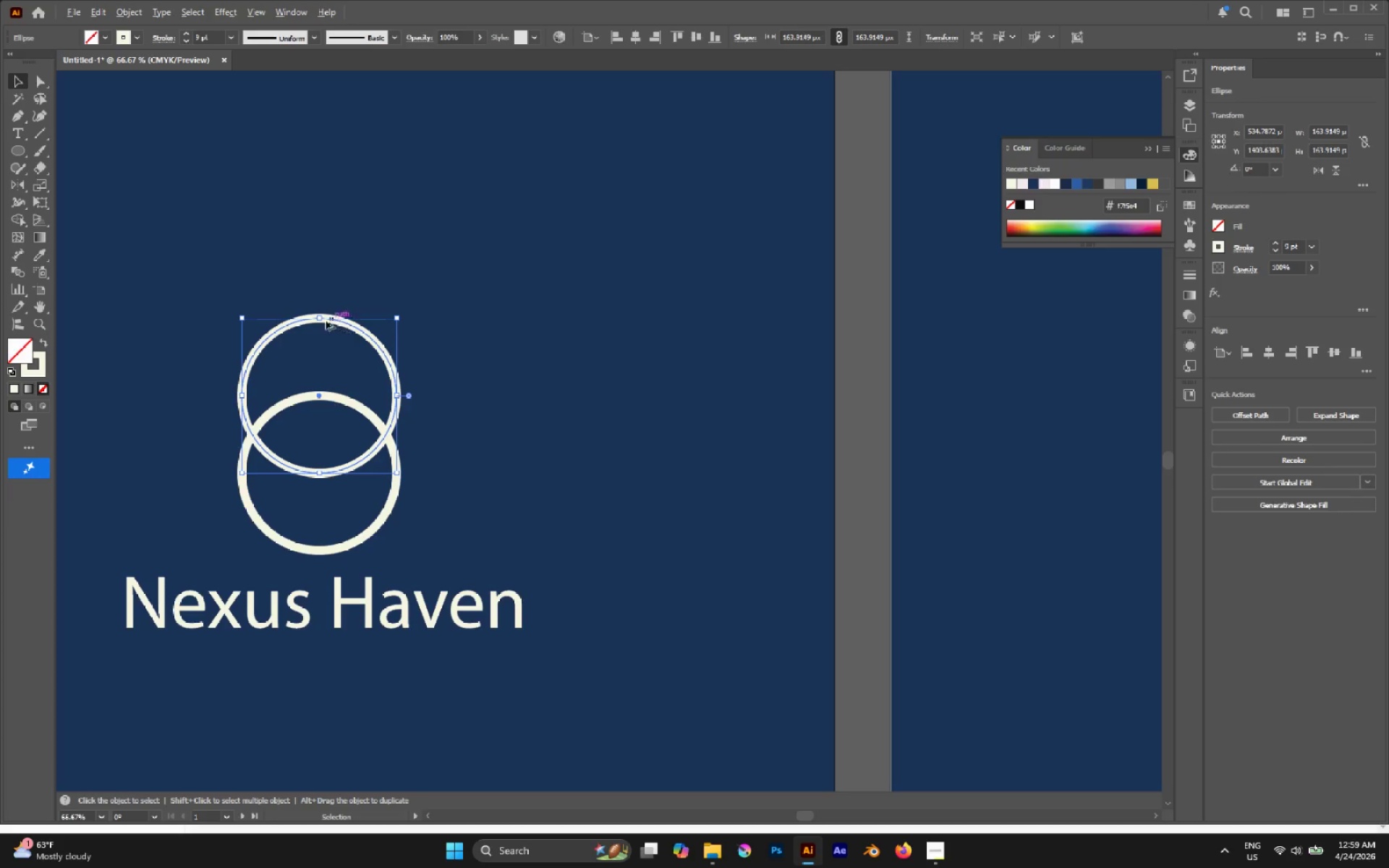 
hold_key(key=ShiftLeft, duration=0.97)
 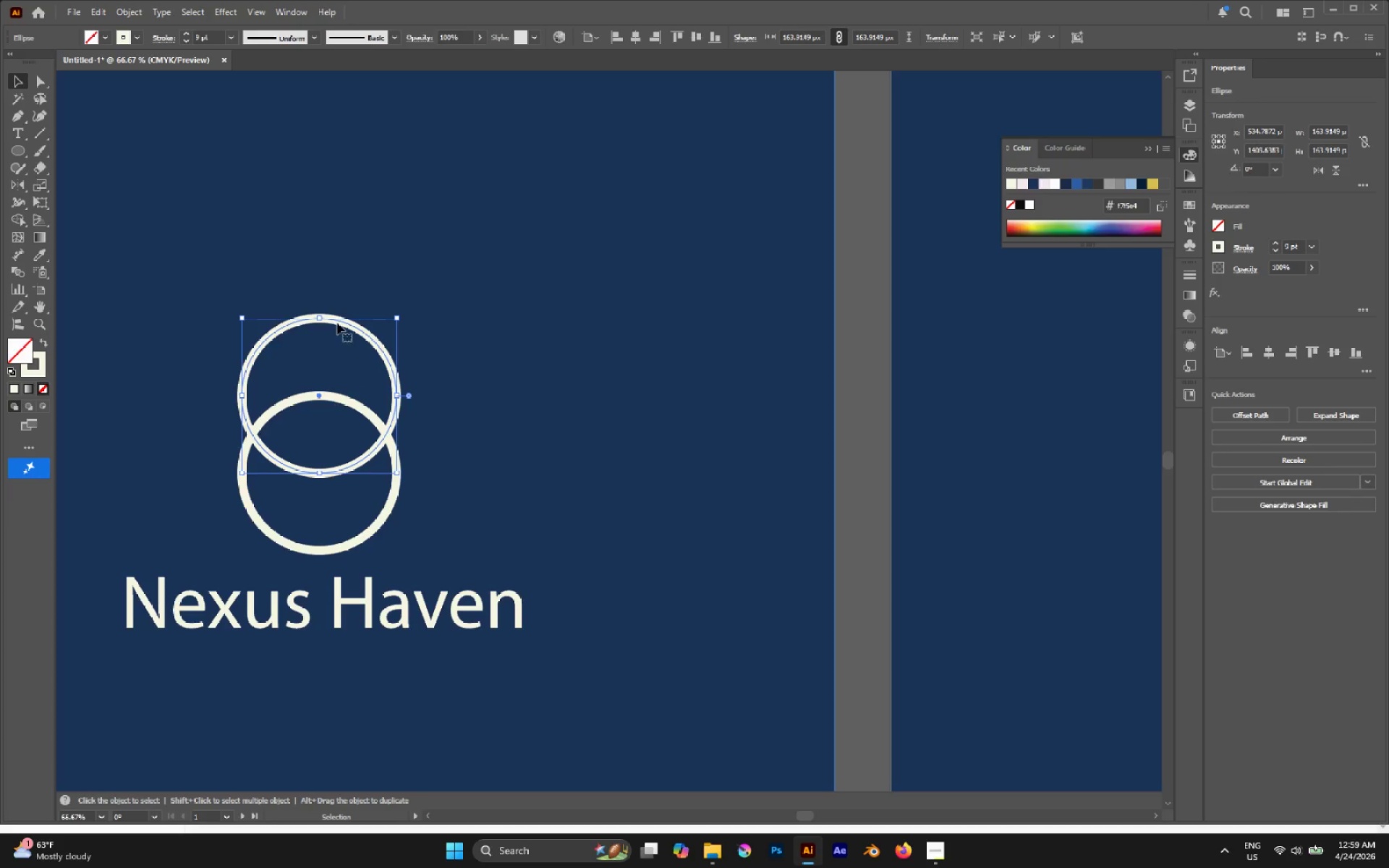 
hold_key(key=AltLeft, duration=2.03)
hold_key(key=ShiftLeft, duration=1.84)
left_click_drag(start_coordinate=[316, 316], to_coordinate=[323, 369])
 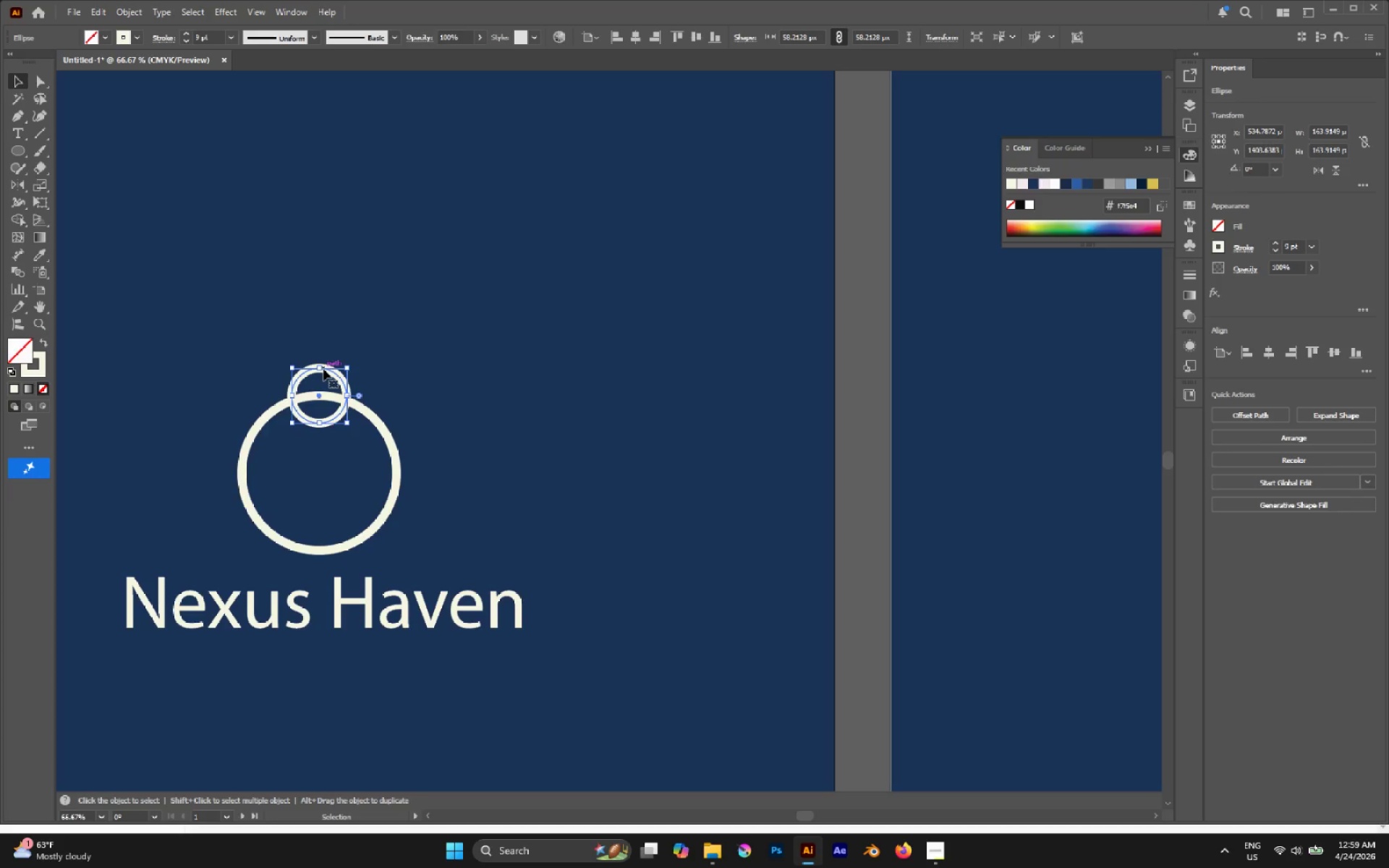 
key(Shift+X)
 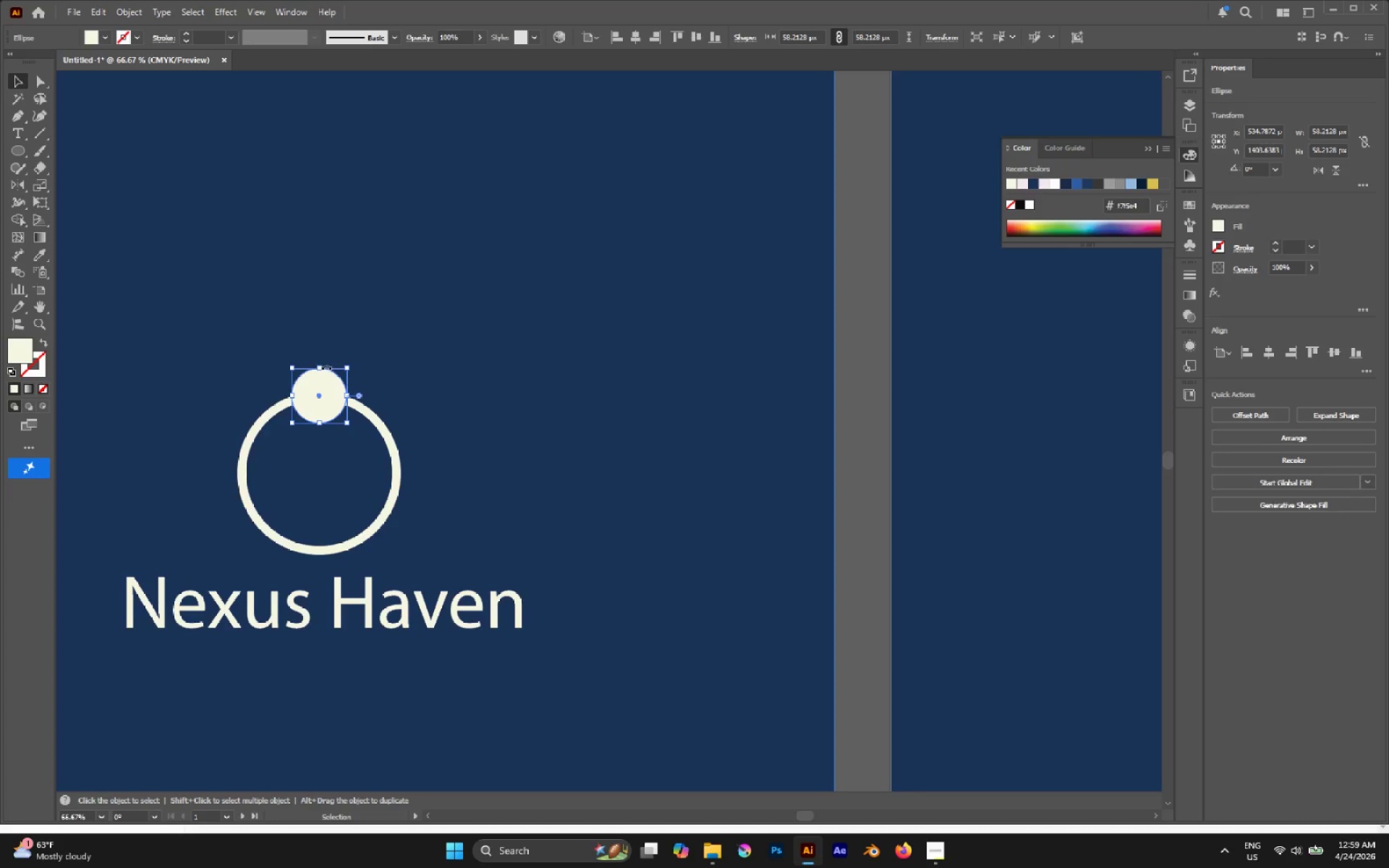 
hold_key(key=AltLeft, duration=0.5)
scroll: coordinate [327, 366], scroll_direction: up, amount: 2.0
 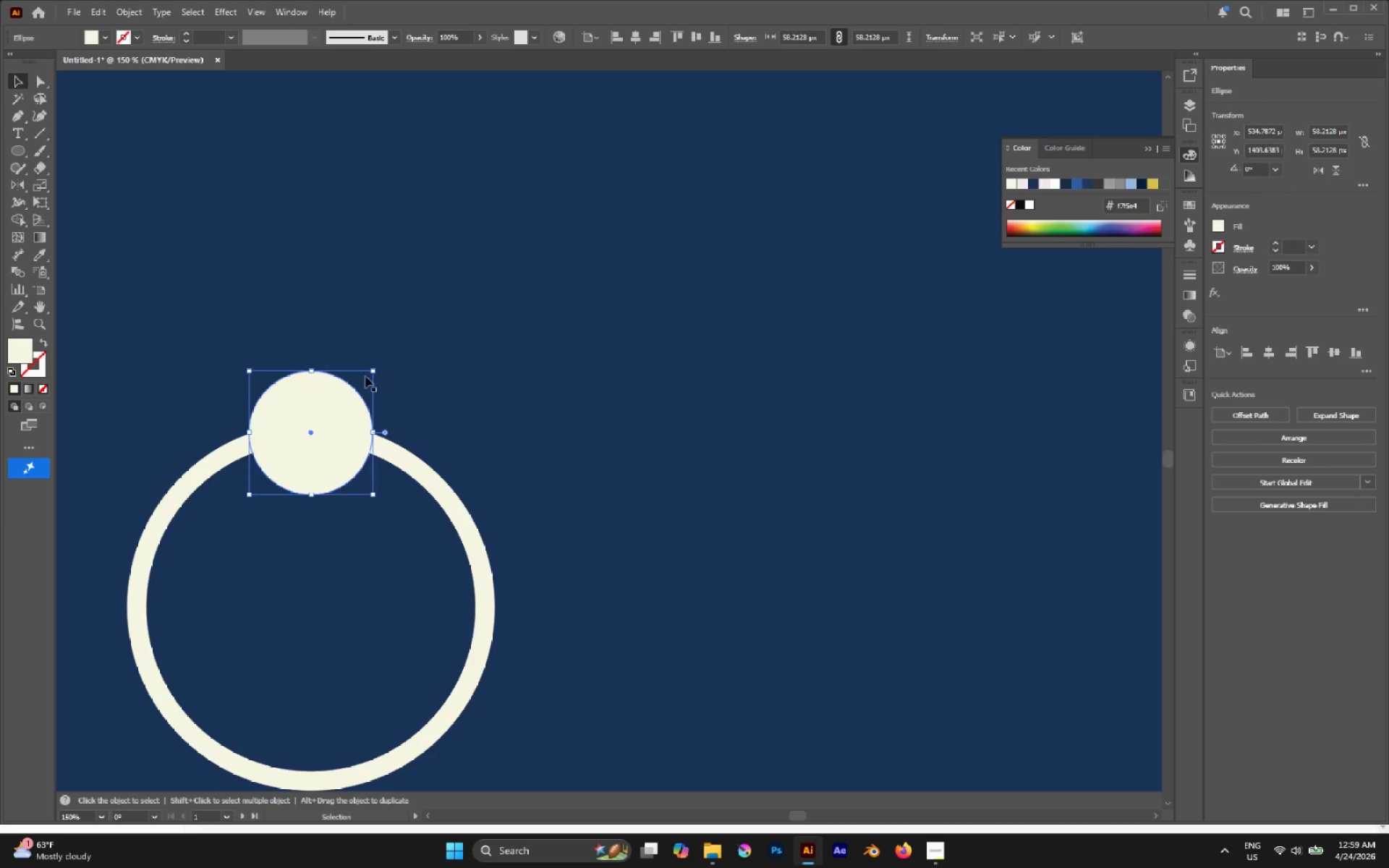 
scroll: coordinate [366, 376], scroll_direction: down, amount: 2.0
 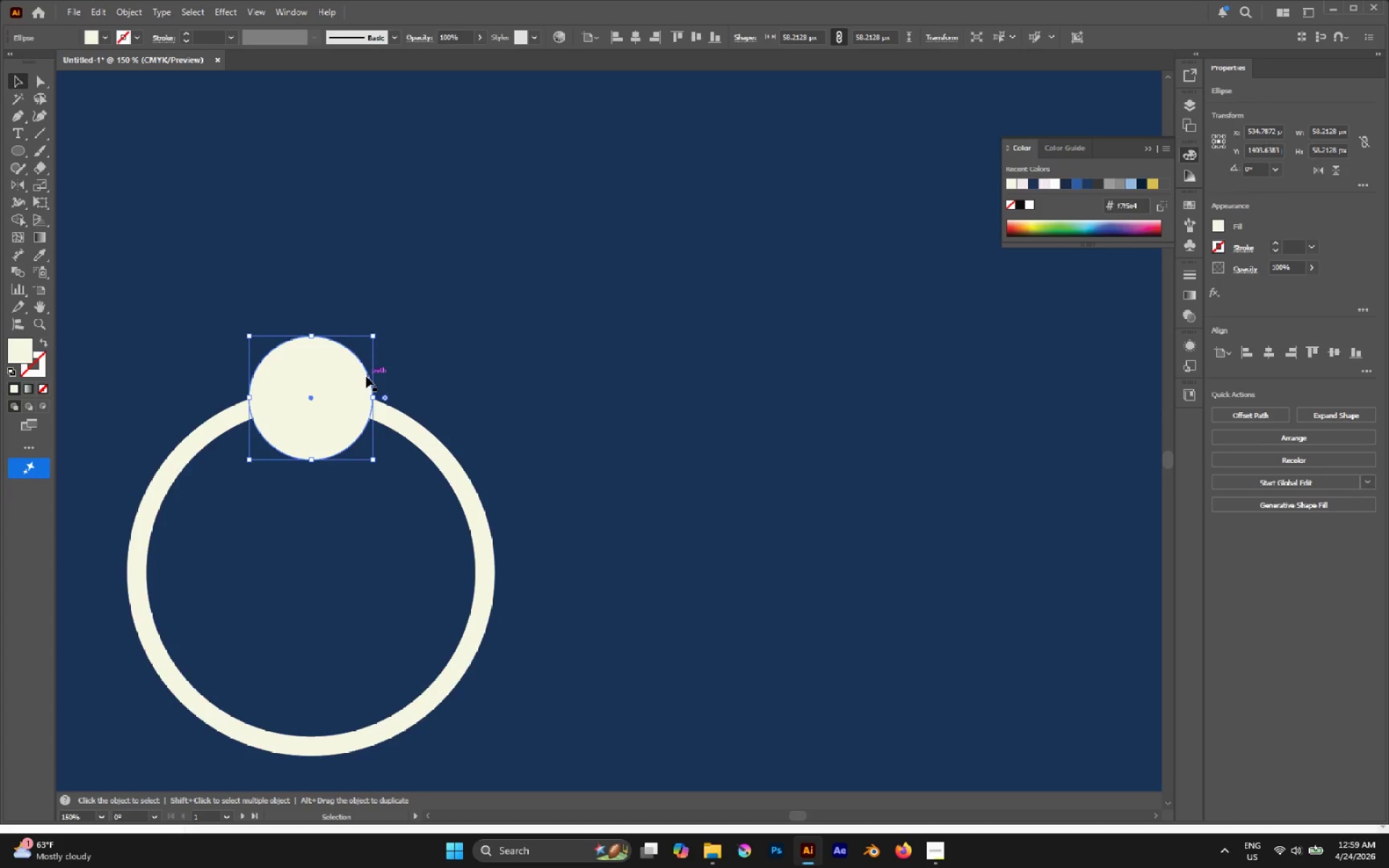 
type(xi)
 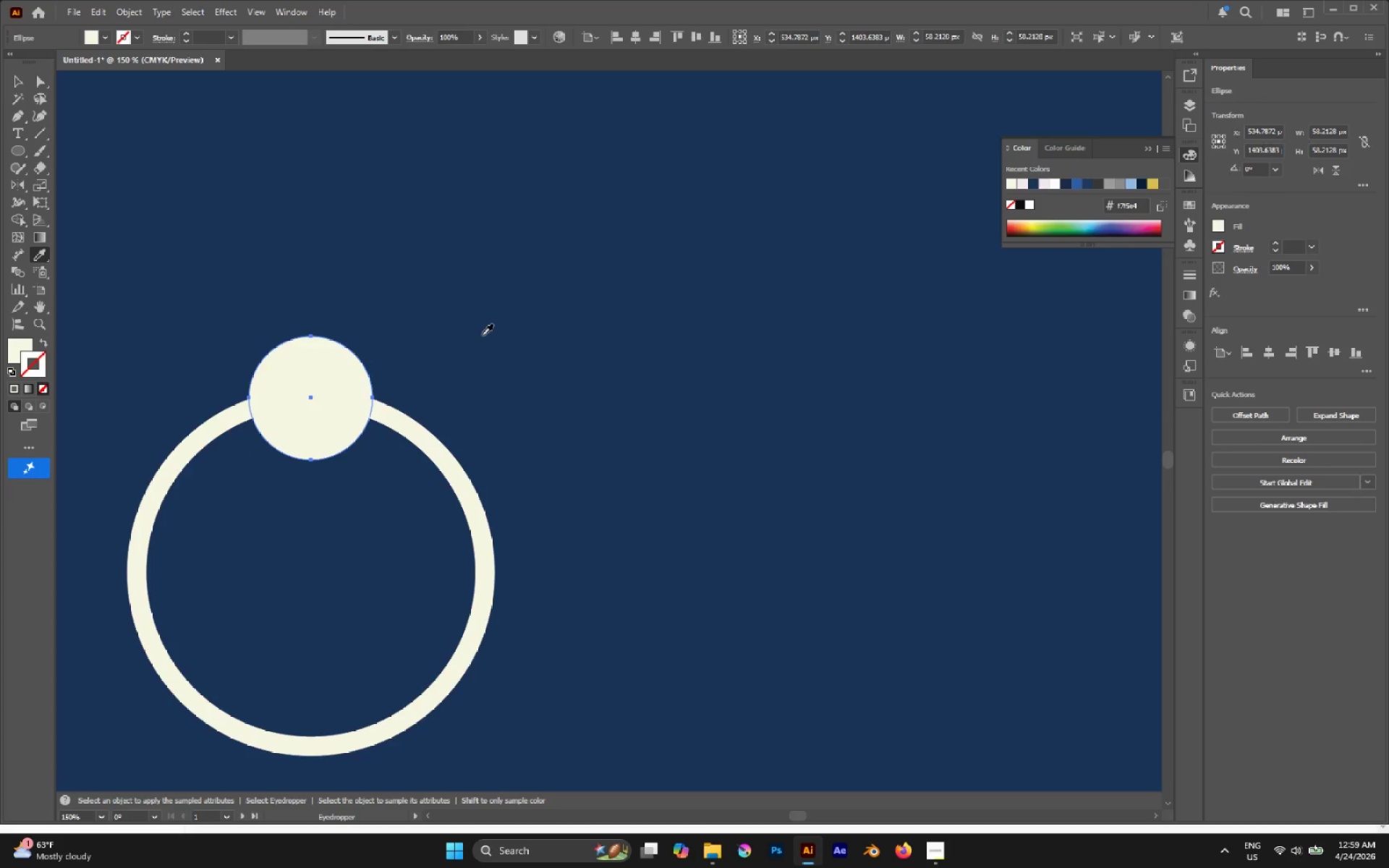 
hold_key(key=ShiftLeft, duration=0.89)
left_click([482, 335])
 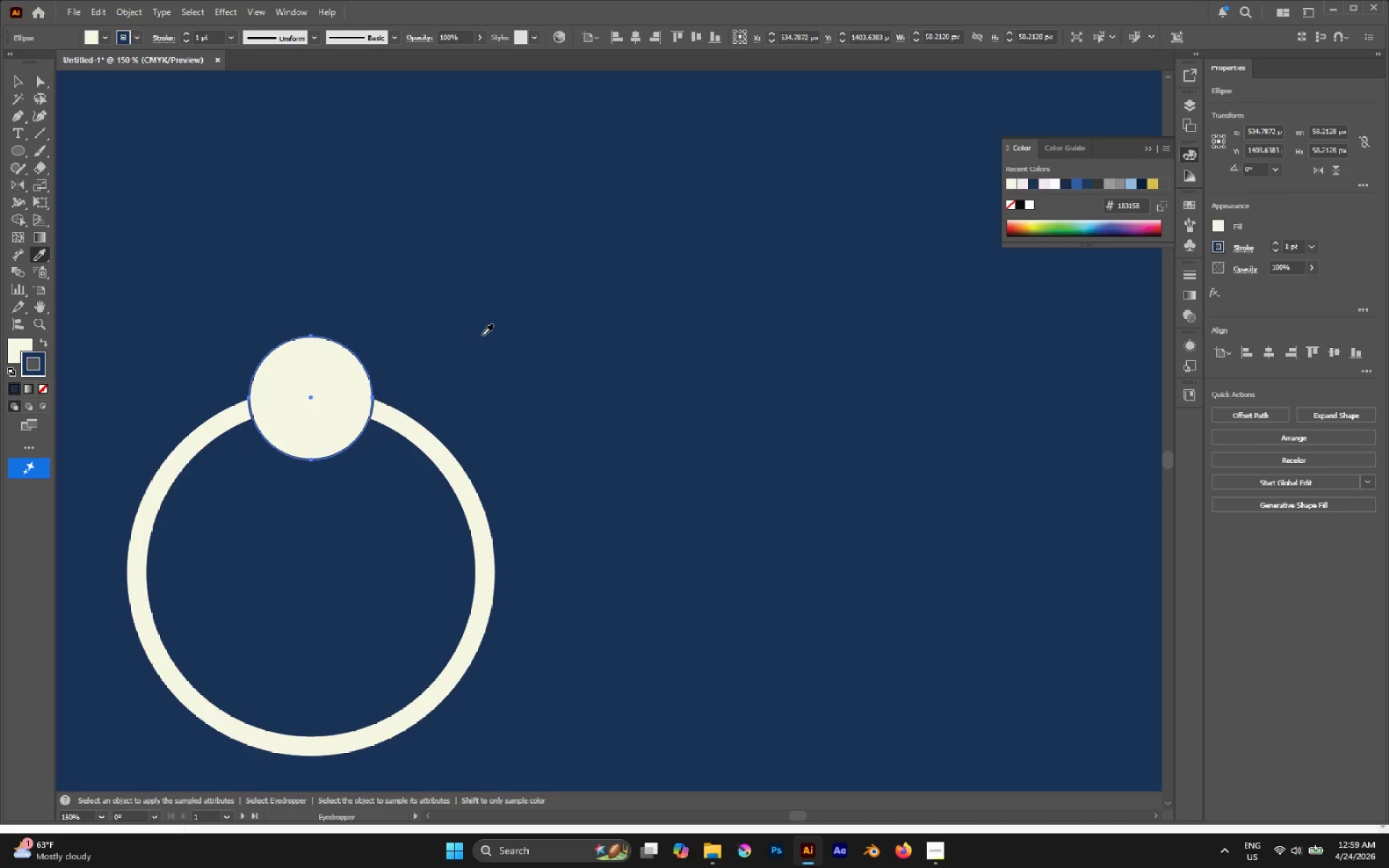 
key(V)
 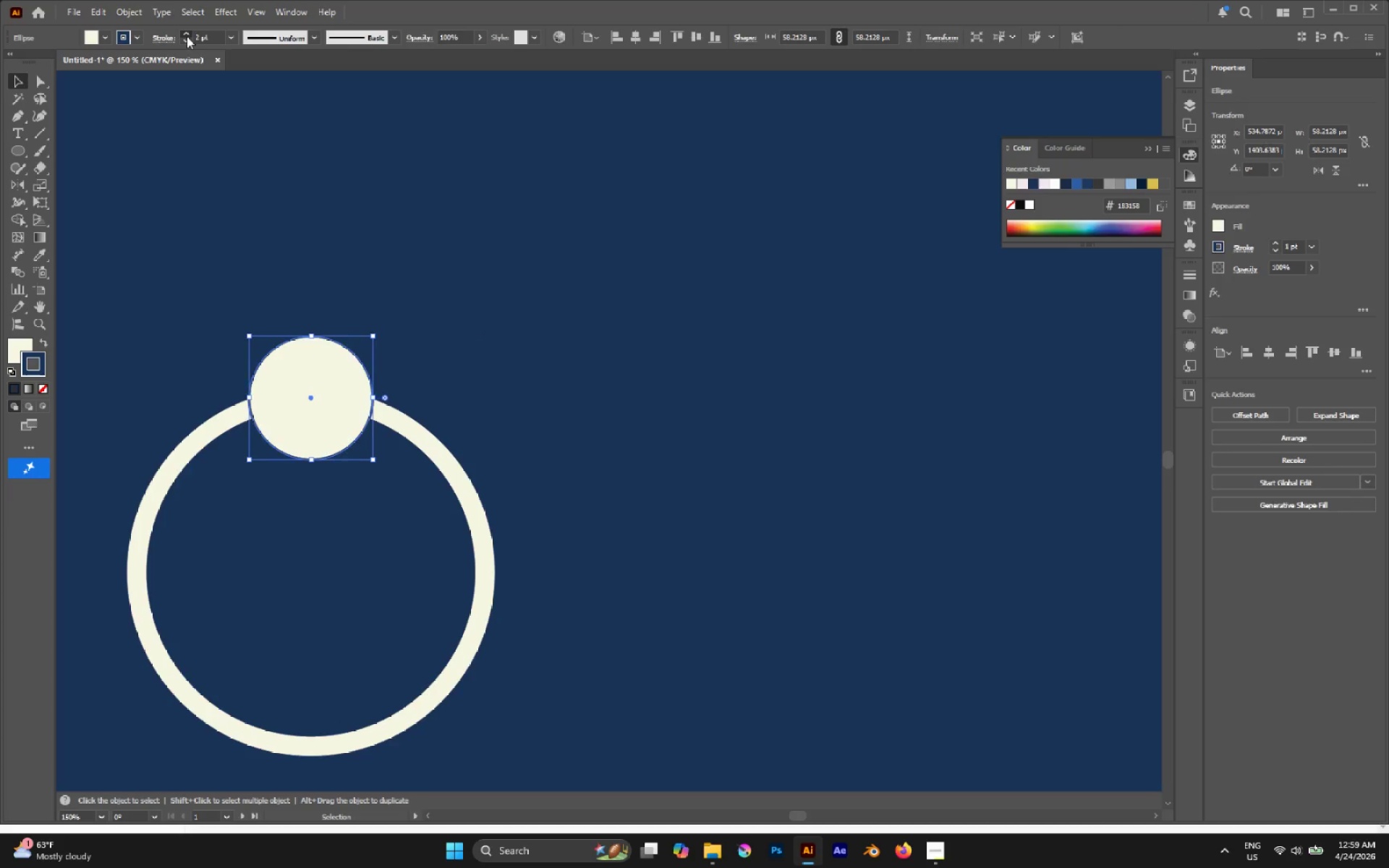 
left_click([187, 36])
 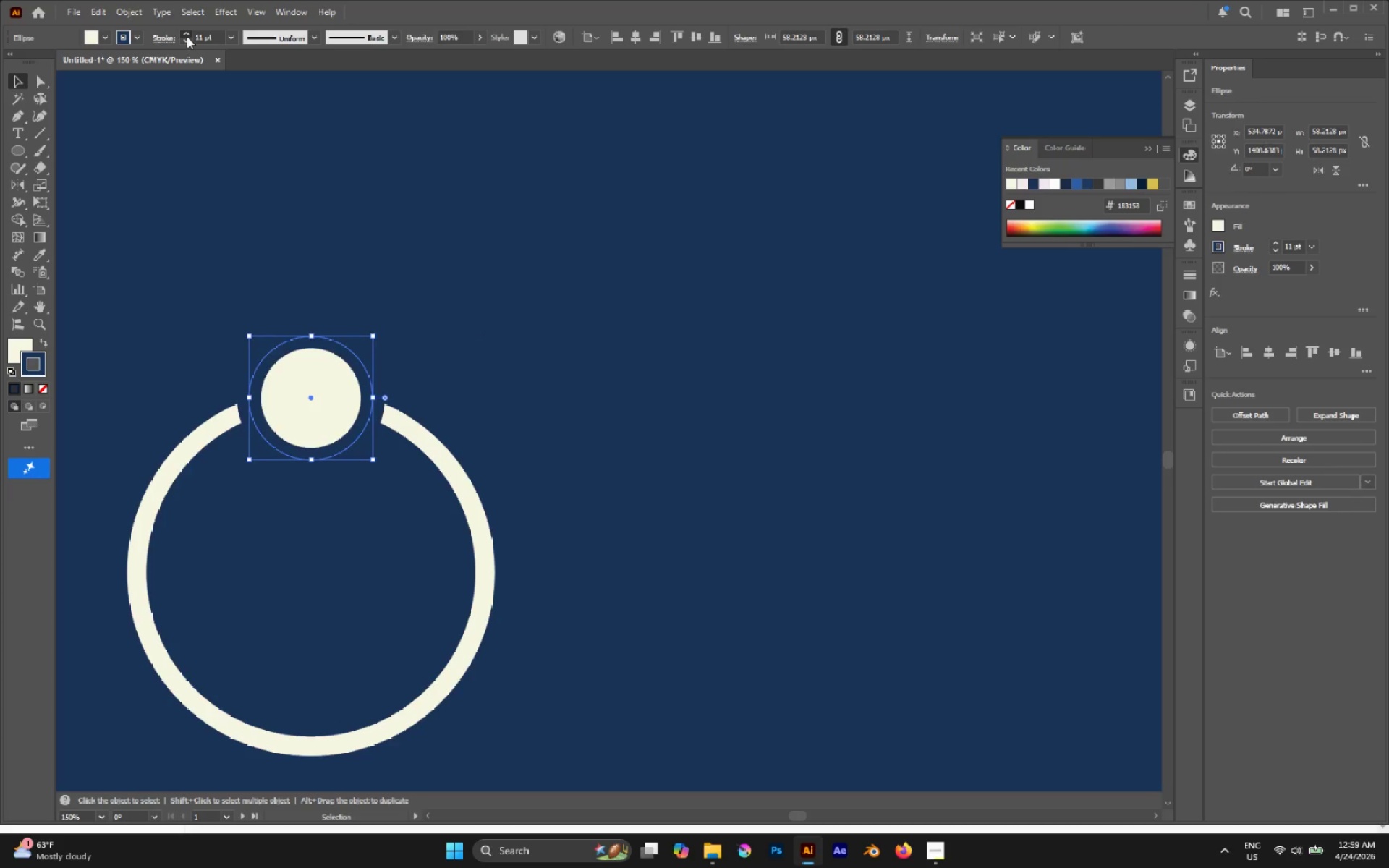 
left_click([187, 36])
 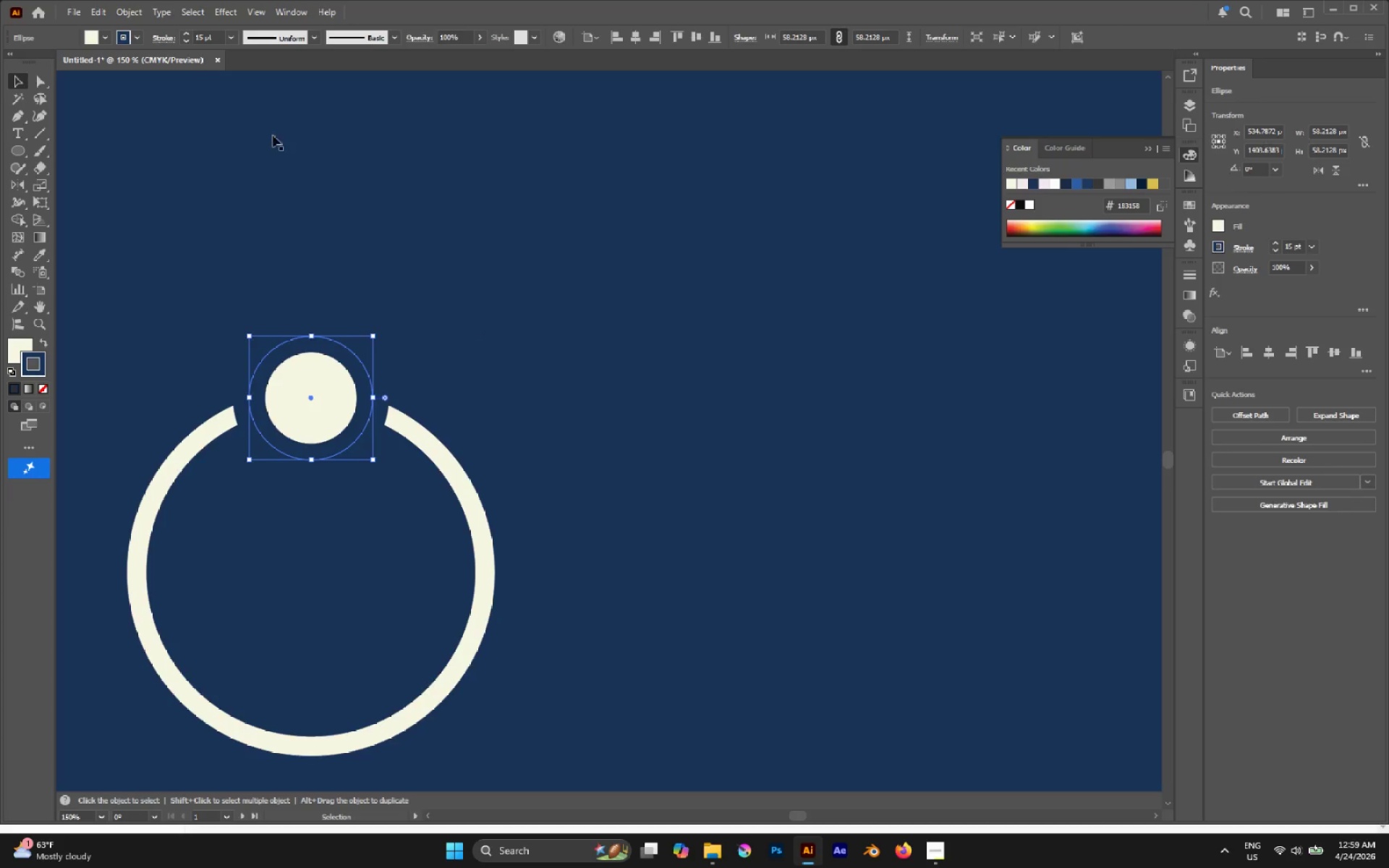 
scroll: coordinate [296, 169], scroll_direction: down, amount: 4.0
 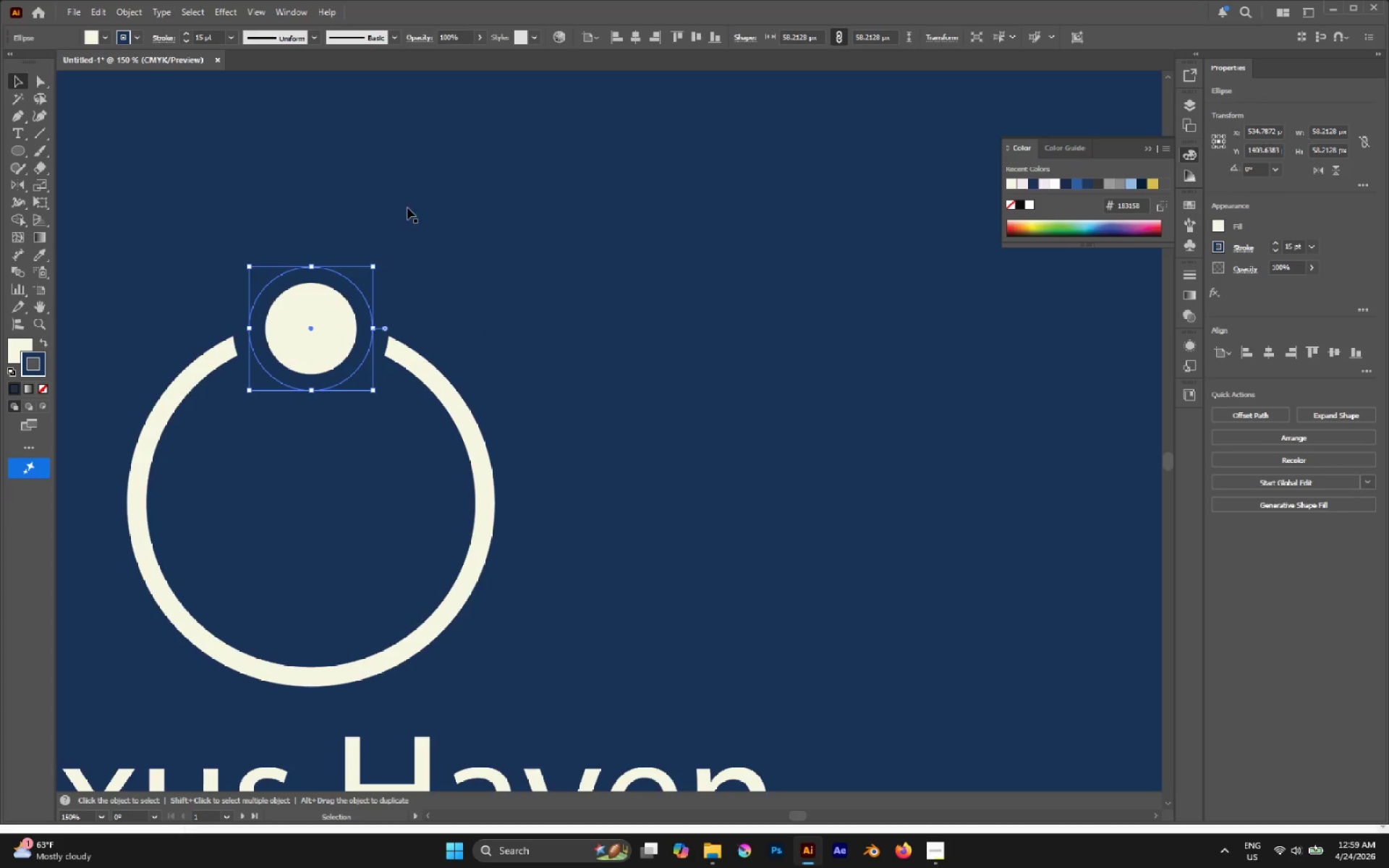 
hold_key(key=AltLeft, duration=1.89)
hold_key(key=ShiftLeft, duration=1.73)
left_click_drag(start_coordinate=[372, 265], to_coordinate=[371, 284])
 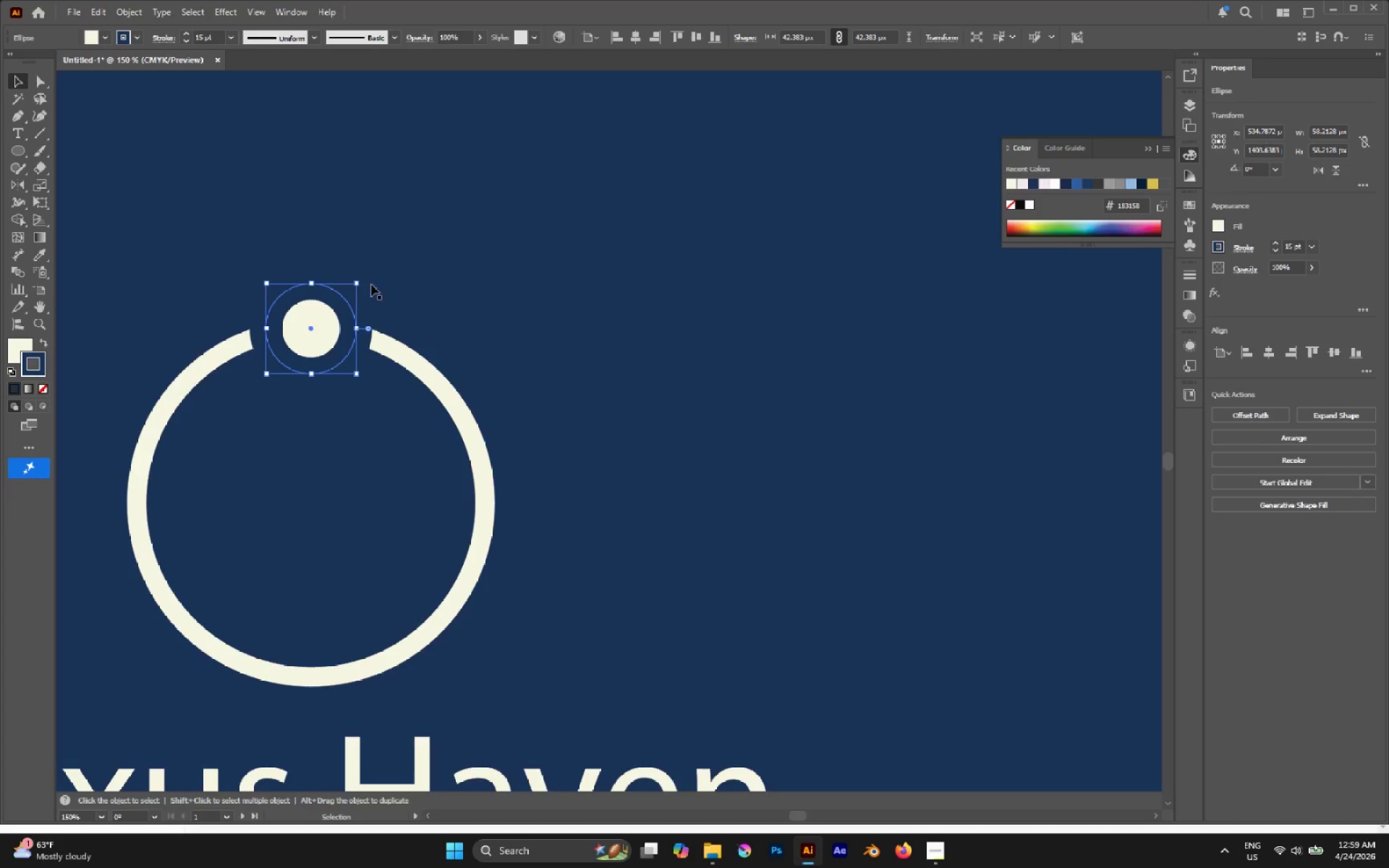 
hold_key(key=AltLeft, duration=1.55)
 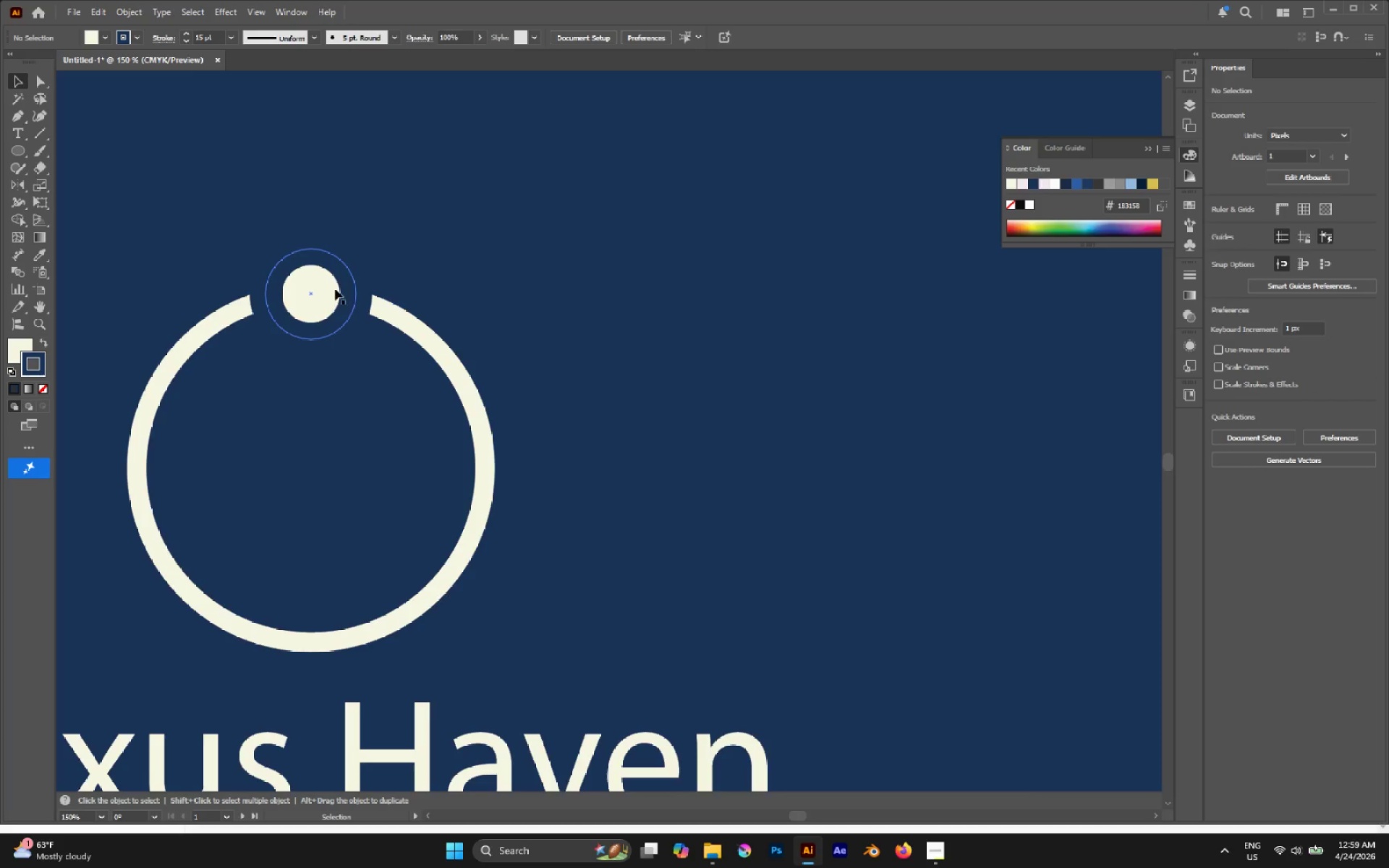 
scroll: coordinate [371, 284], scroll_direction: down, amount: 2.0
 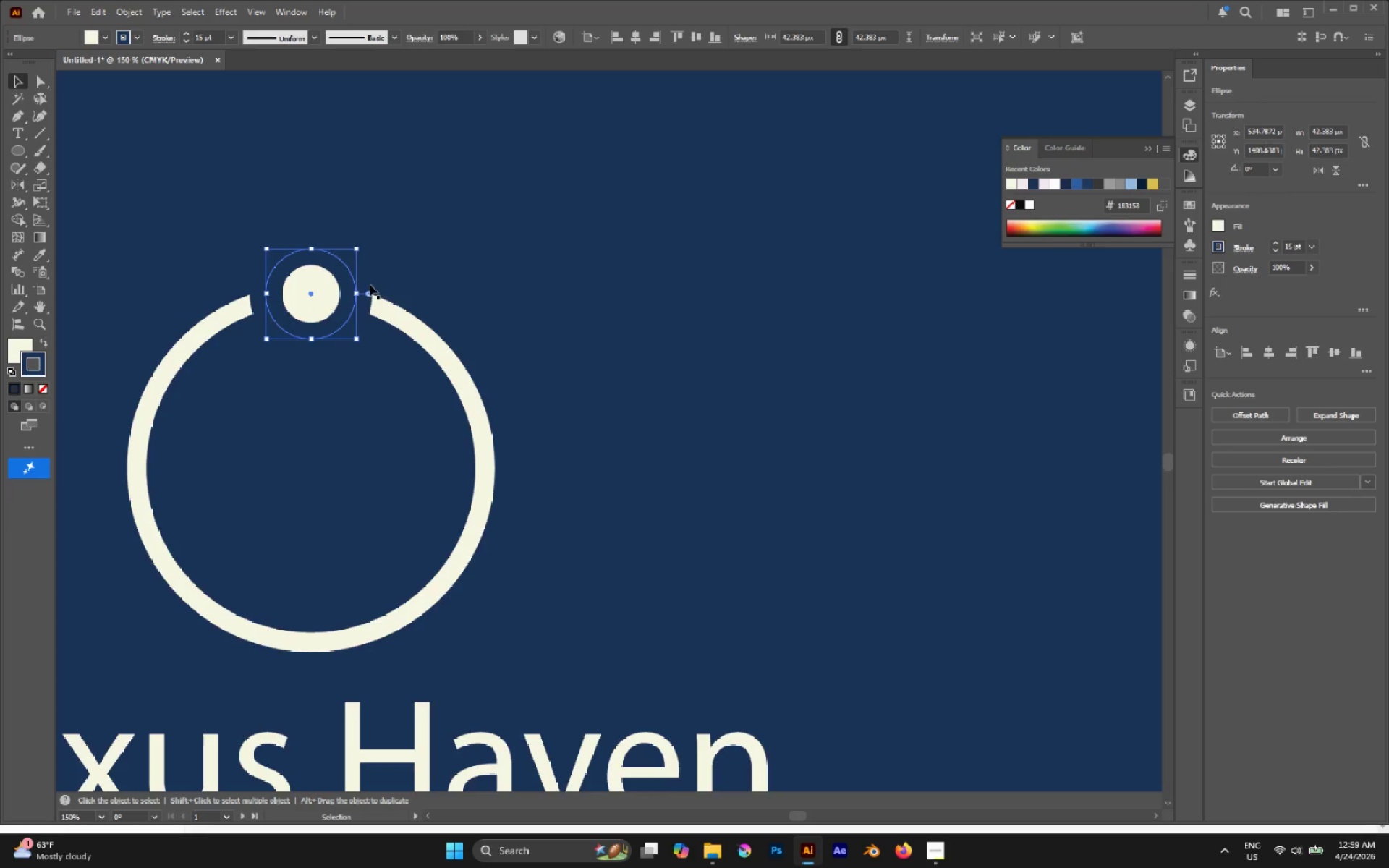 
hold_key(key=ShiftLeft, duration=0.84)
left_click_drag(start_coordinate=[318, 293], to_coordinate=[320, 485])
 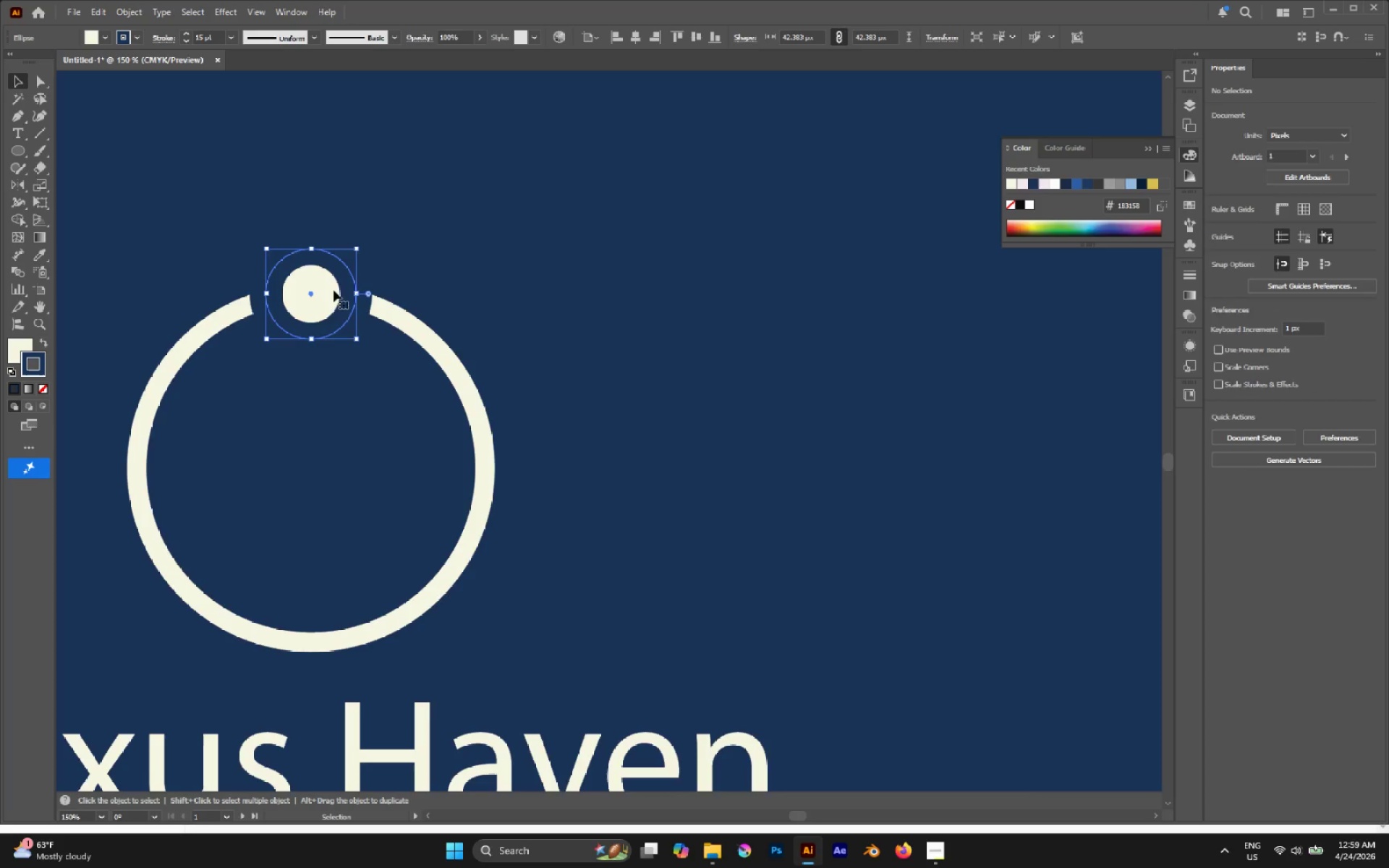 
hold_key(key=ShiftLeft, duration=1.5)
 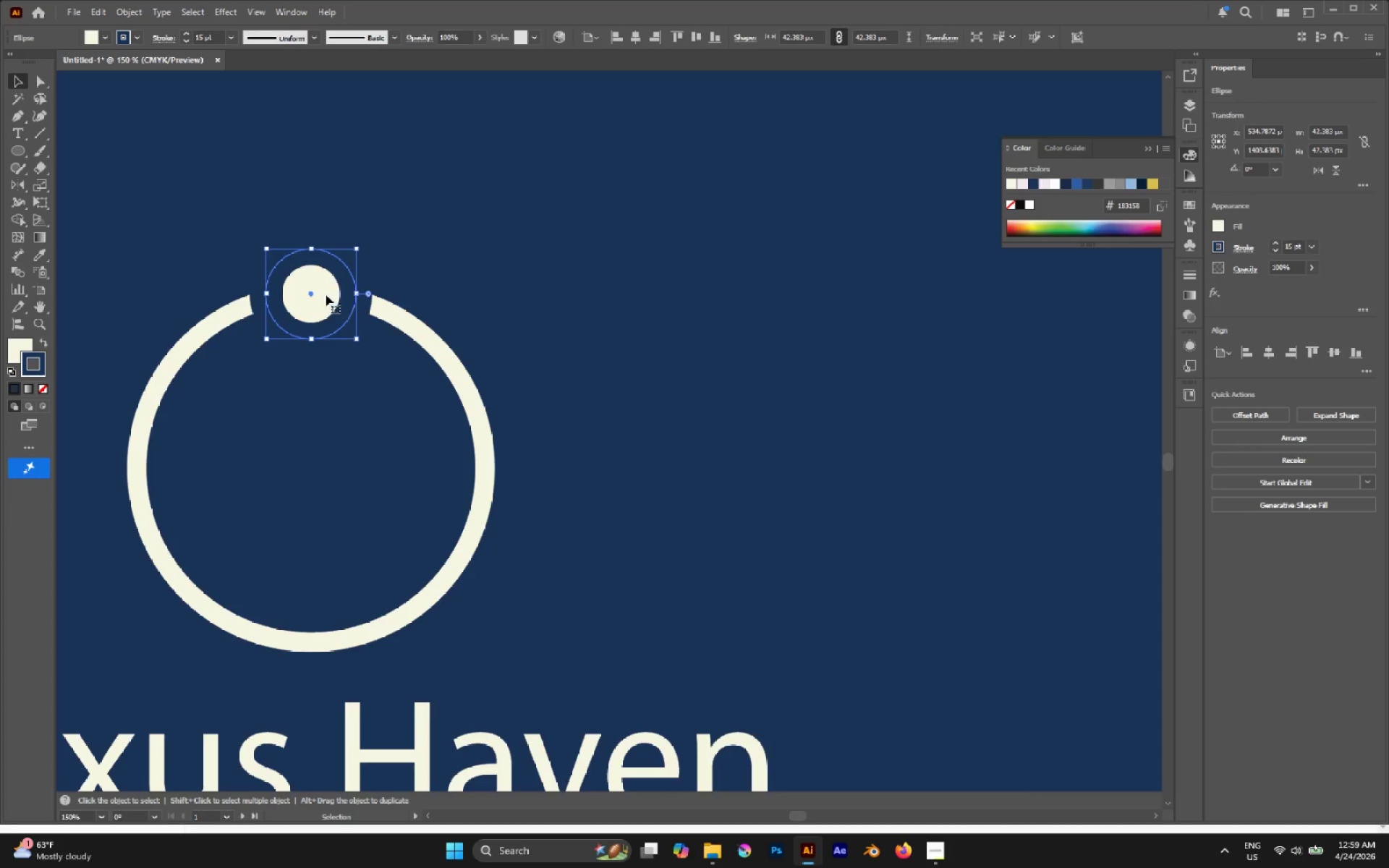 
hold_key(key=AltLeft, duration=3.39)
left_click_drag(start_coordinate=[312, 294], to_coordinate=[323, 642])
 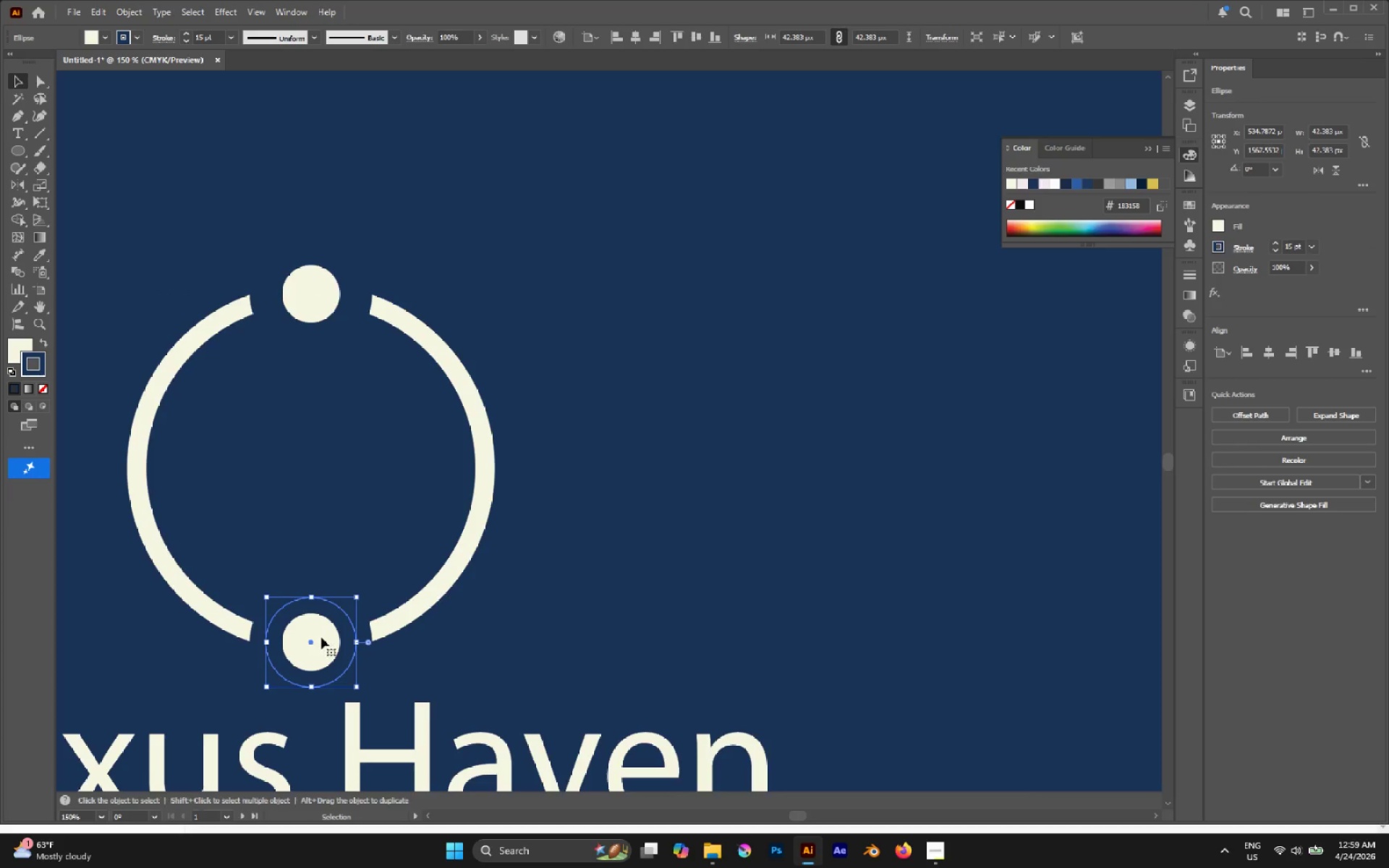 
hold_key(key=ShiftLeft, duration=1.98)
 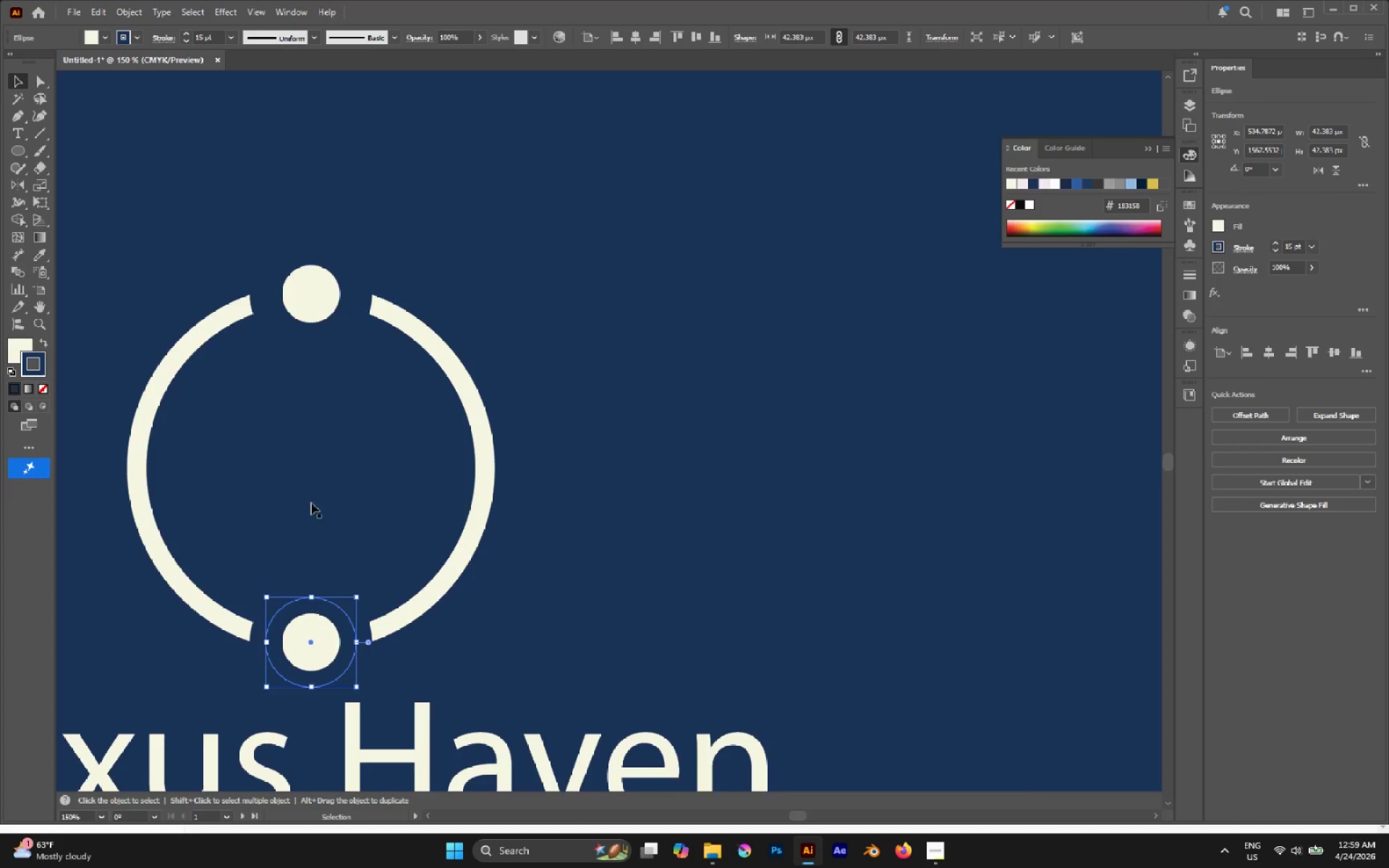 
hold_key(key=AltLeft, duration=0.64)
 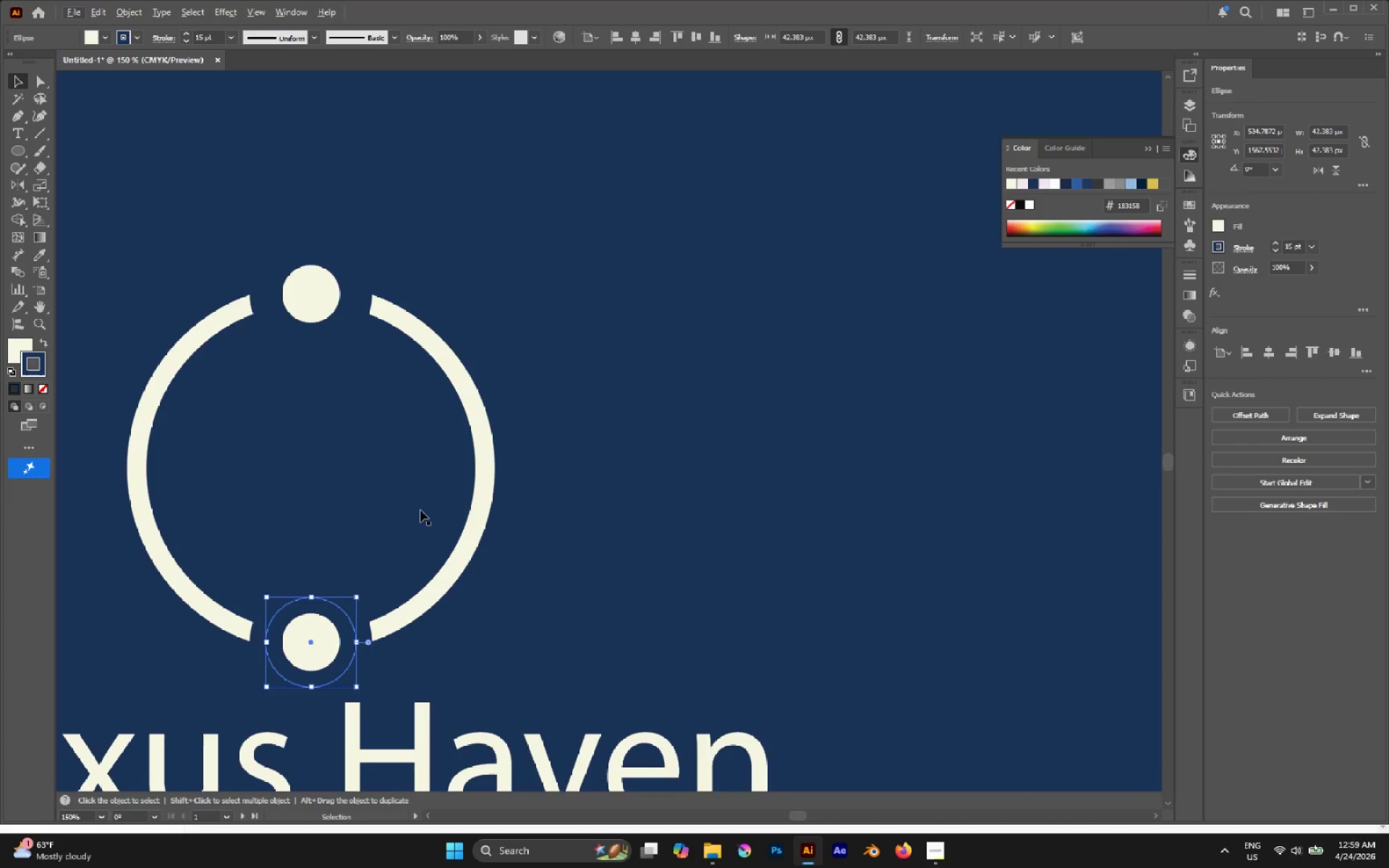 
wait(9.08)
 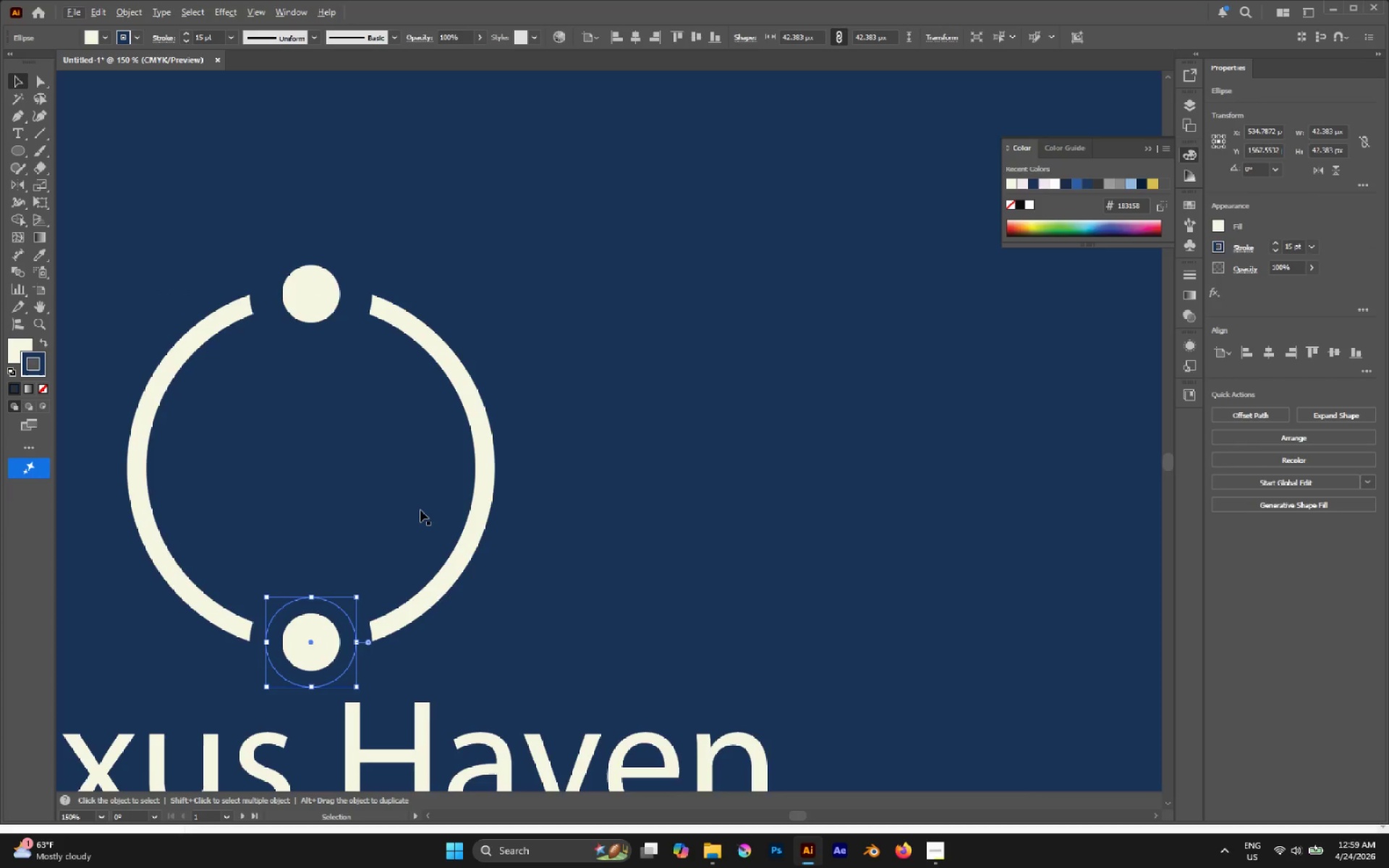 
key(P)
 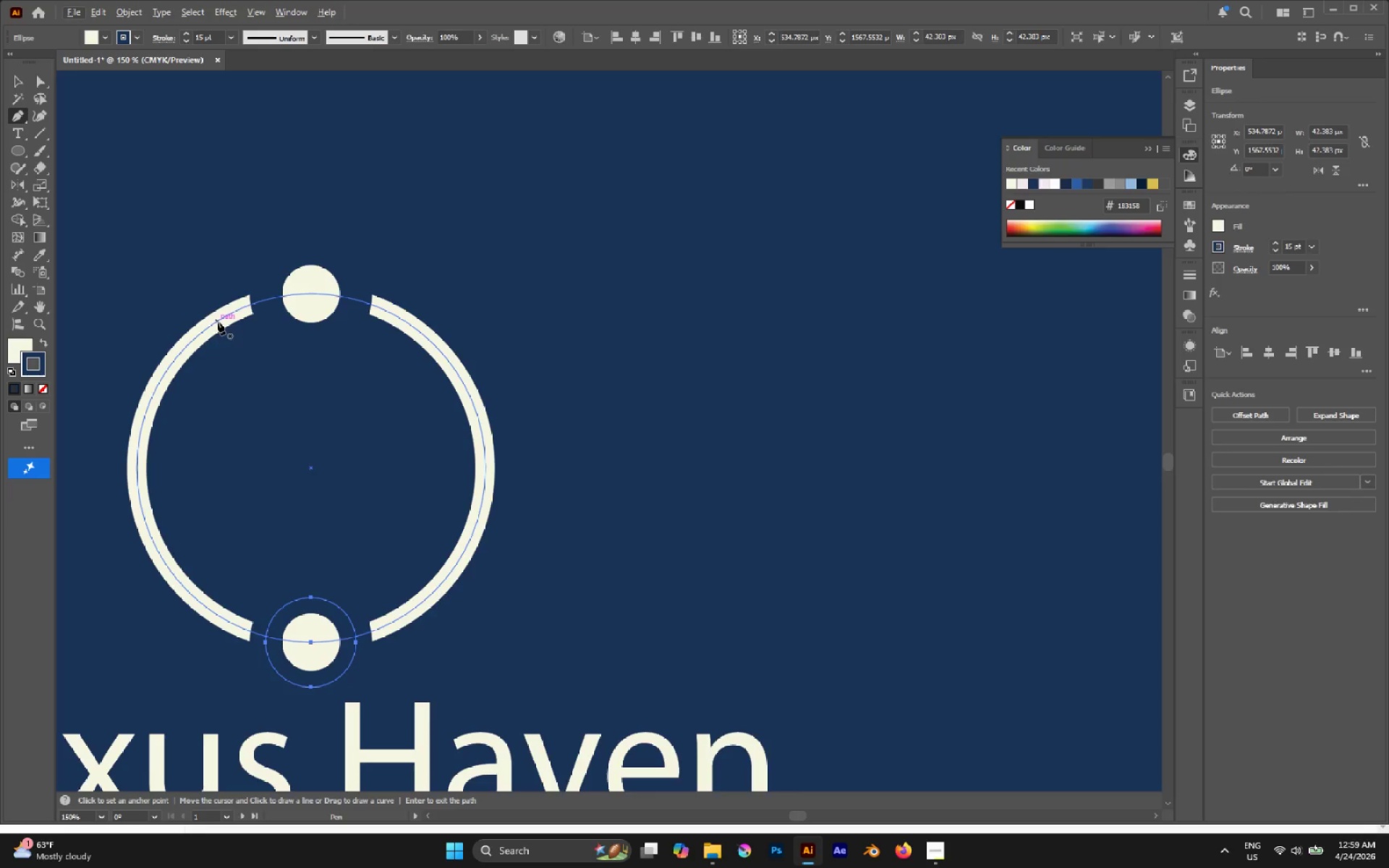 
left_click([216, 322])
 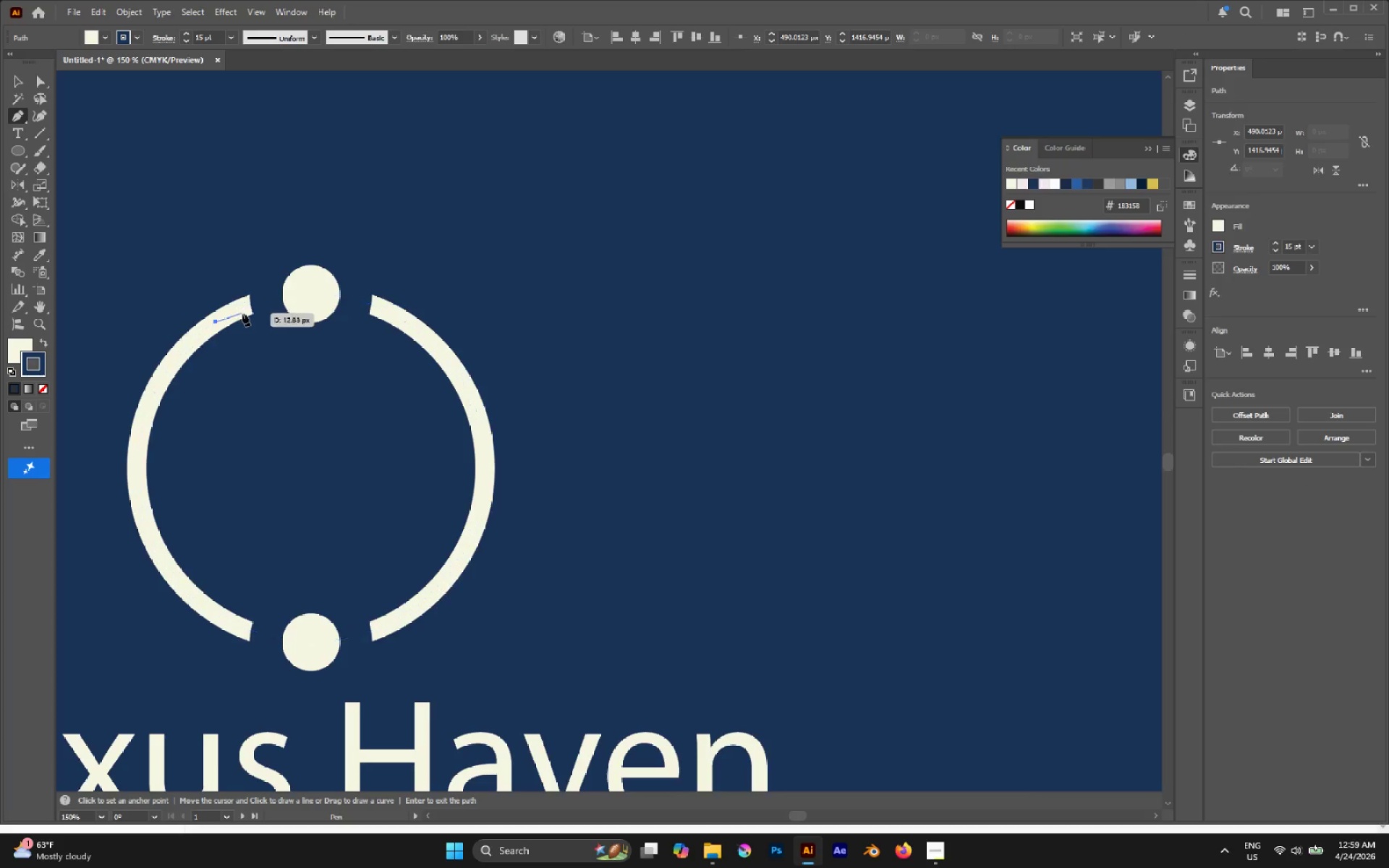 
key(Delete)
 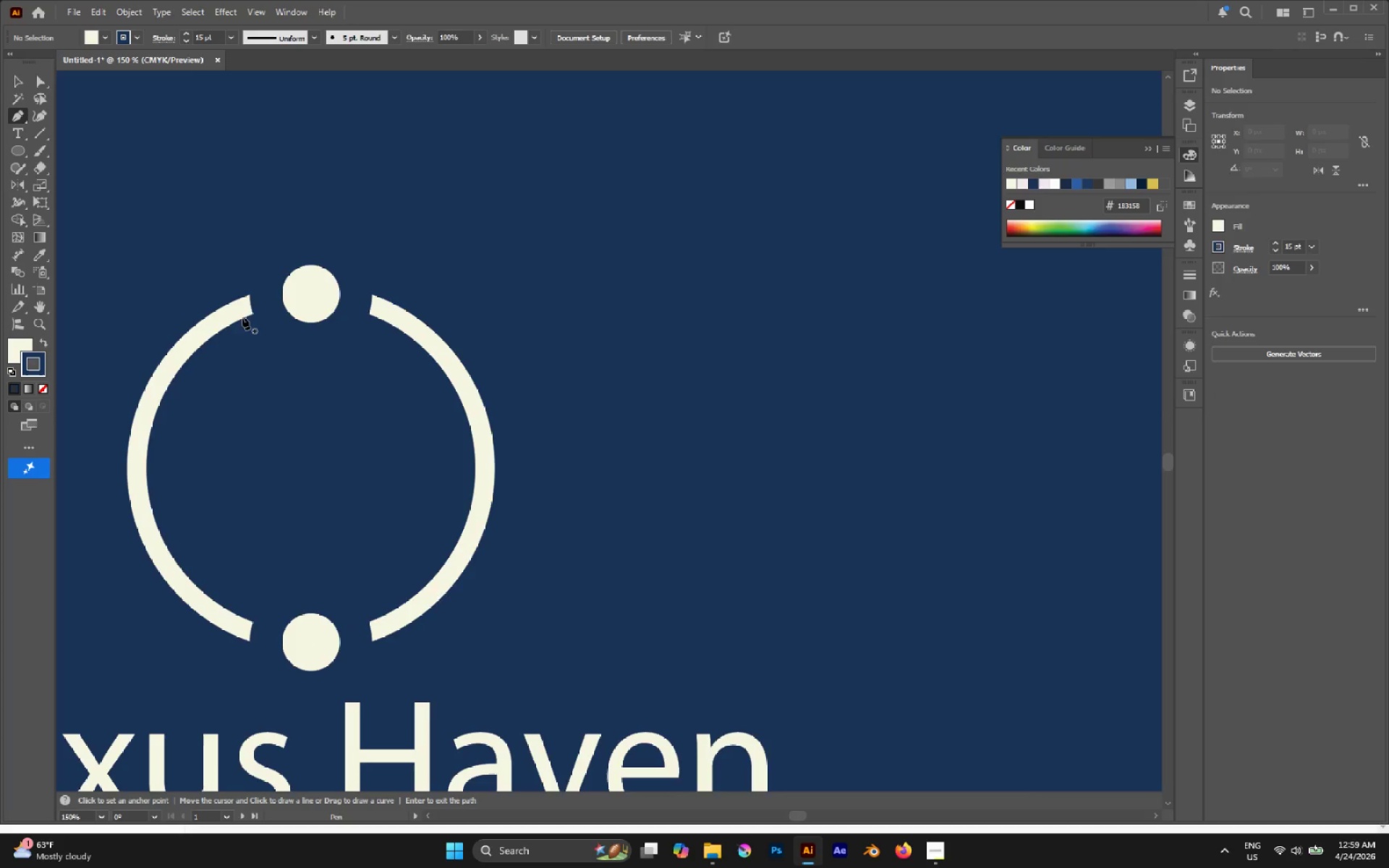 
hold_key(key=ControlLeft, duration=0.56)
left_click([234, 312])
 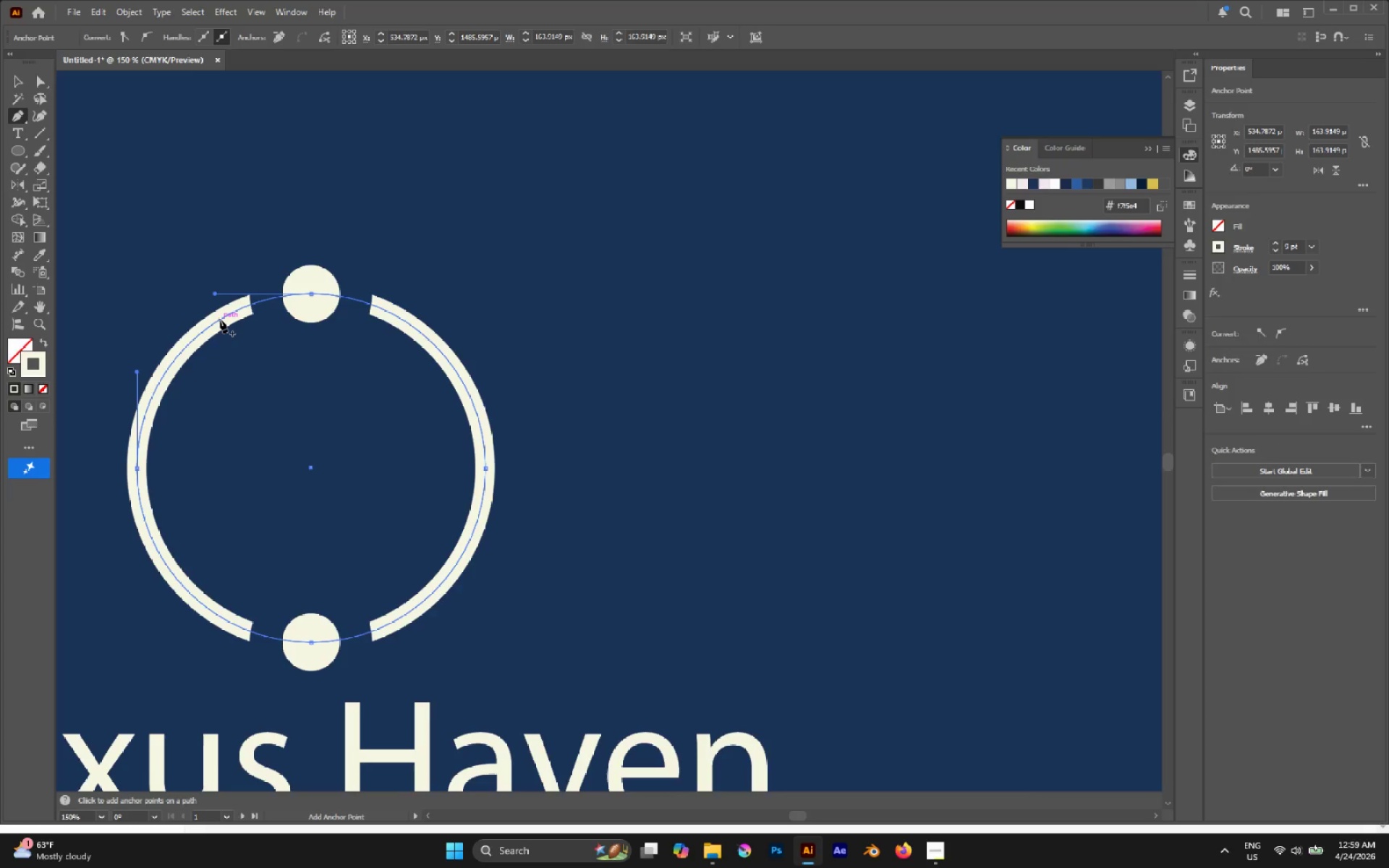 
left_click([220, 320])
 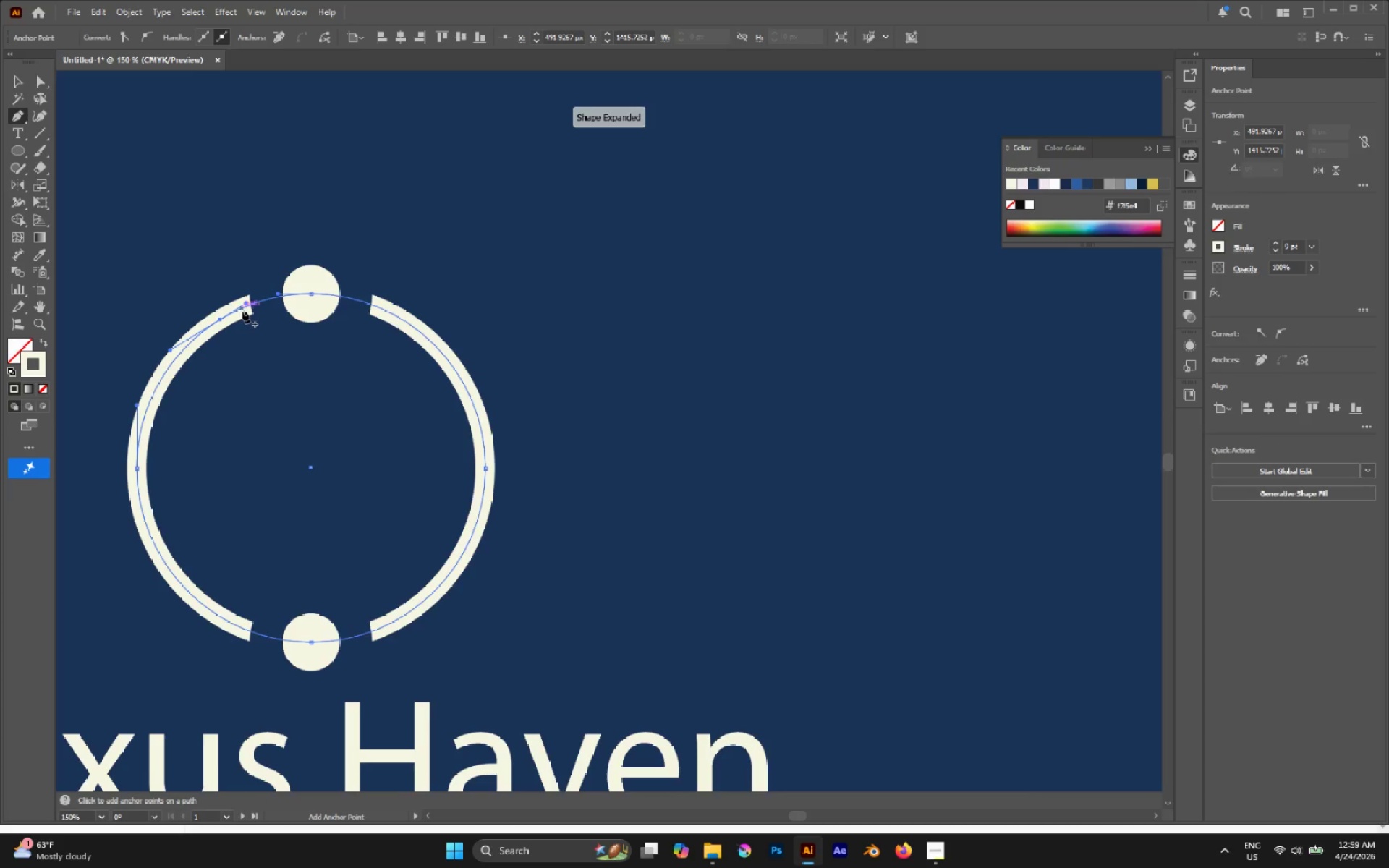 
left_click([242, 310])
 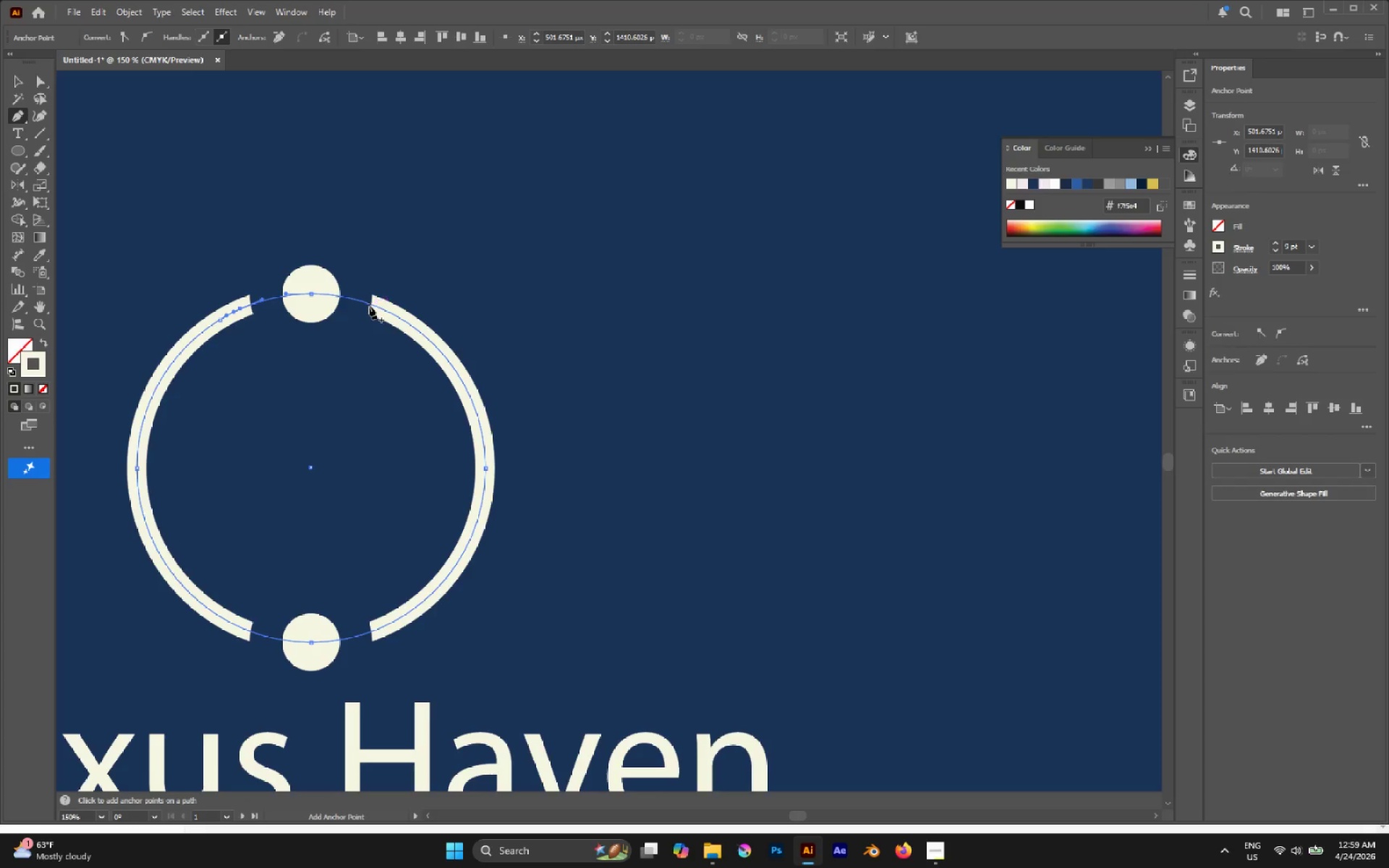 
left_click([362, 302])
 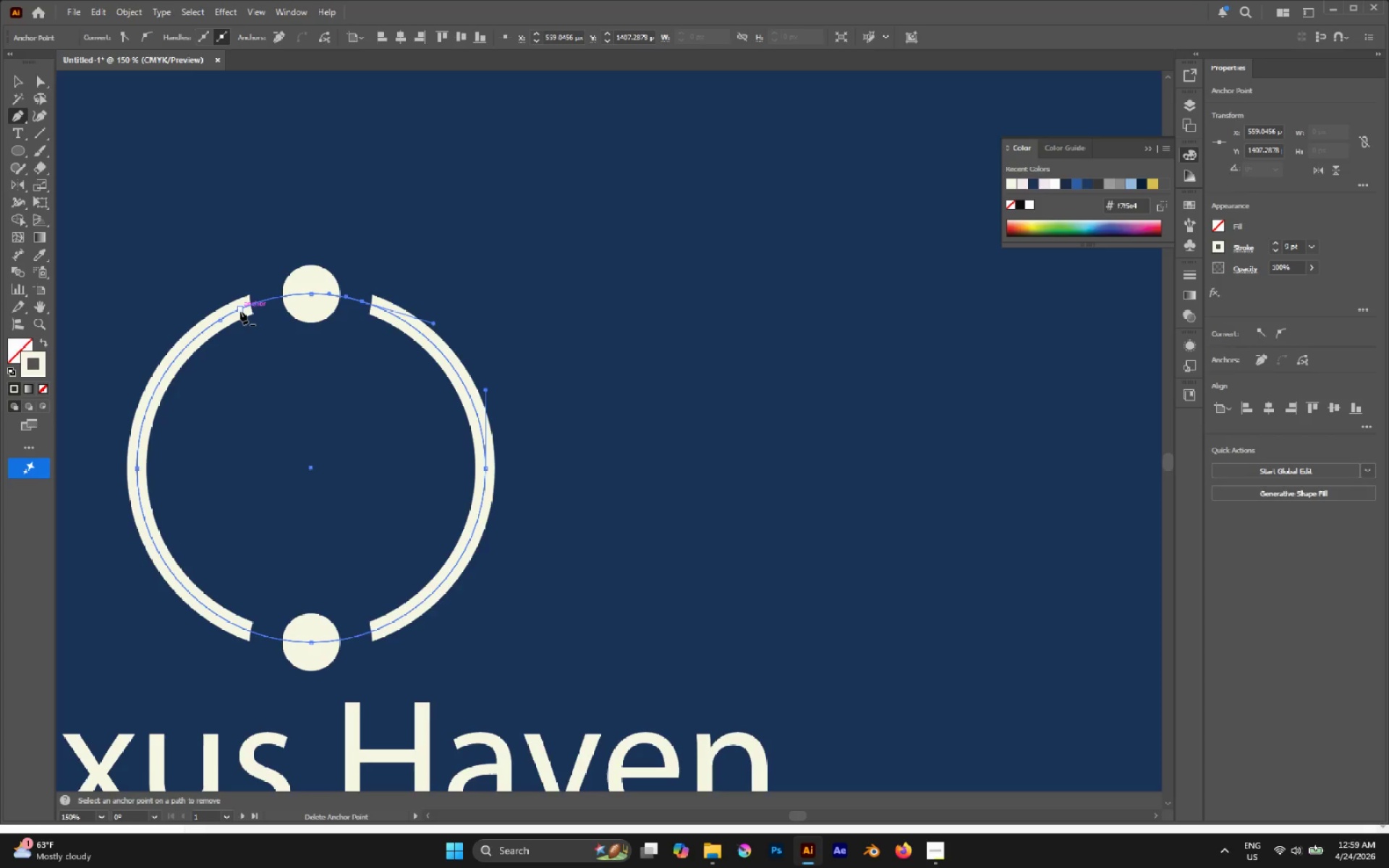 
key(A)
 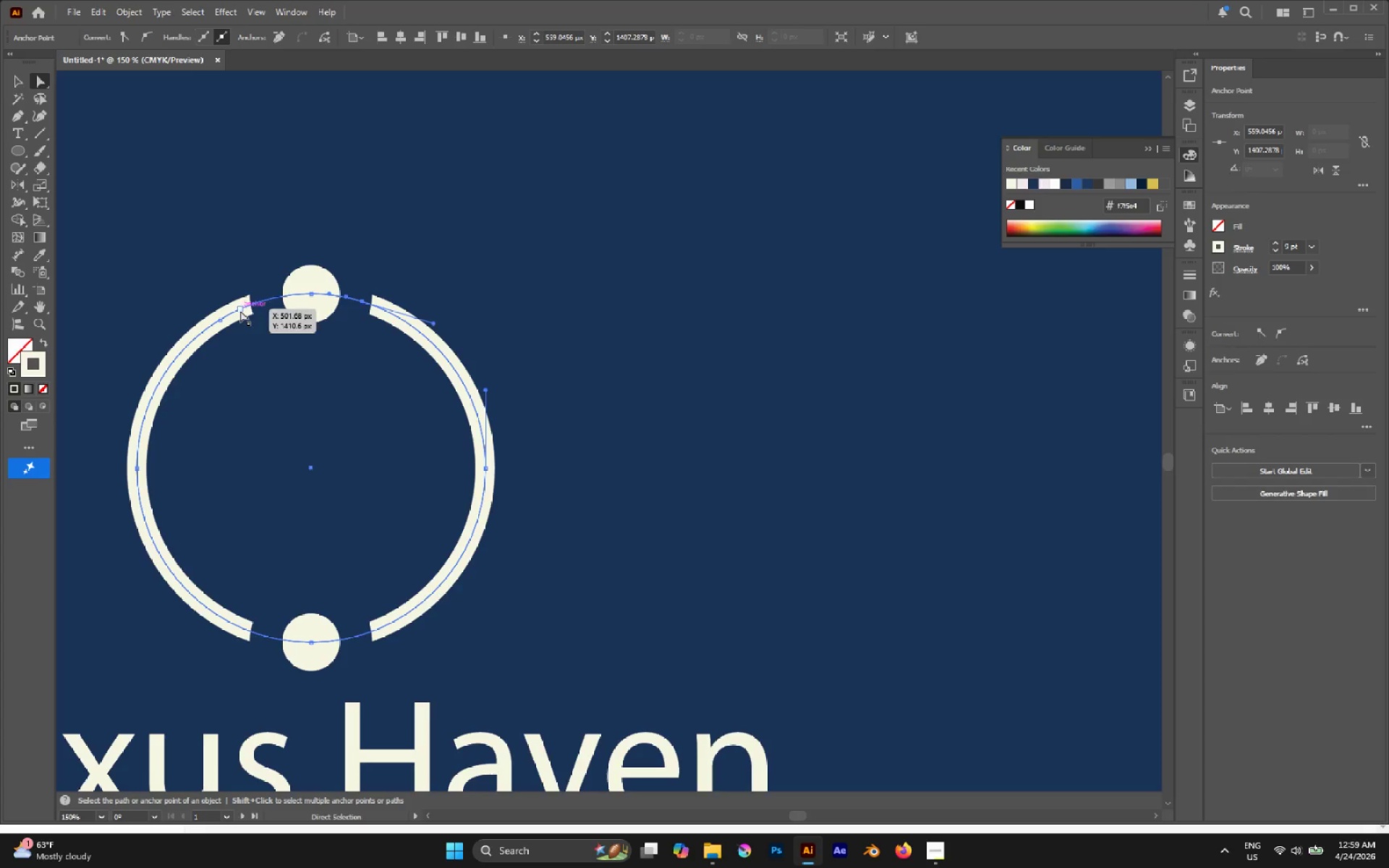 
left_click([240, 310])
 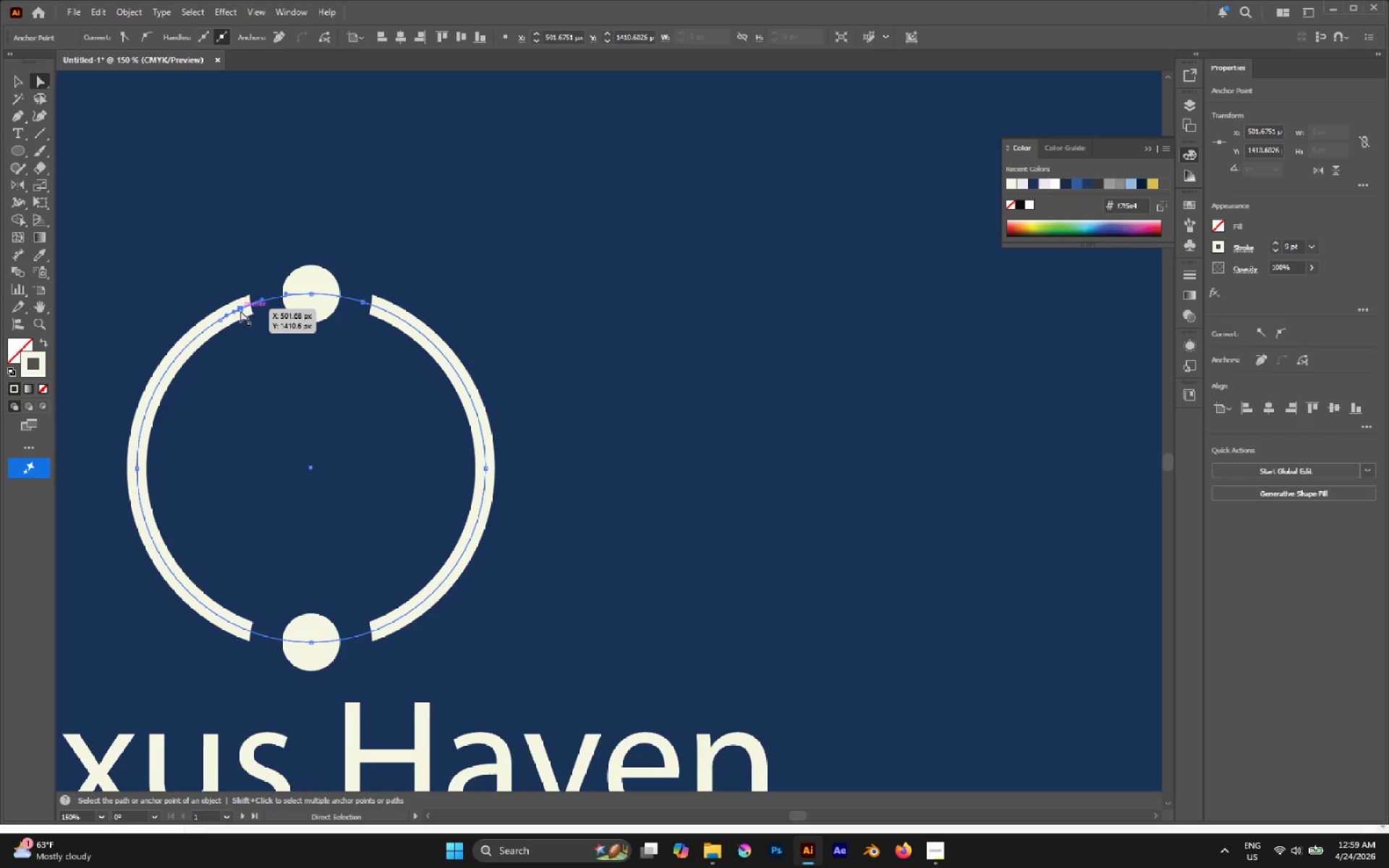 
key(Delete)
 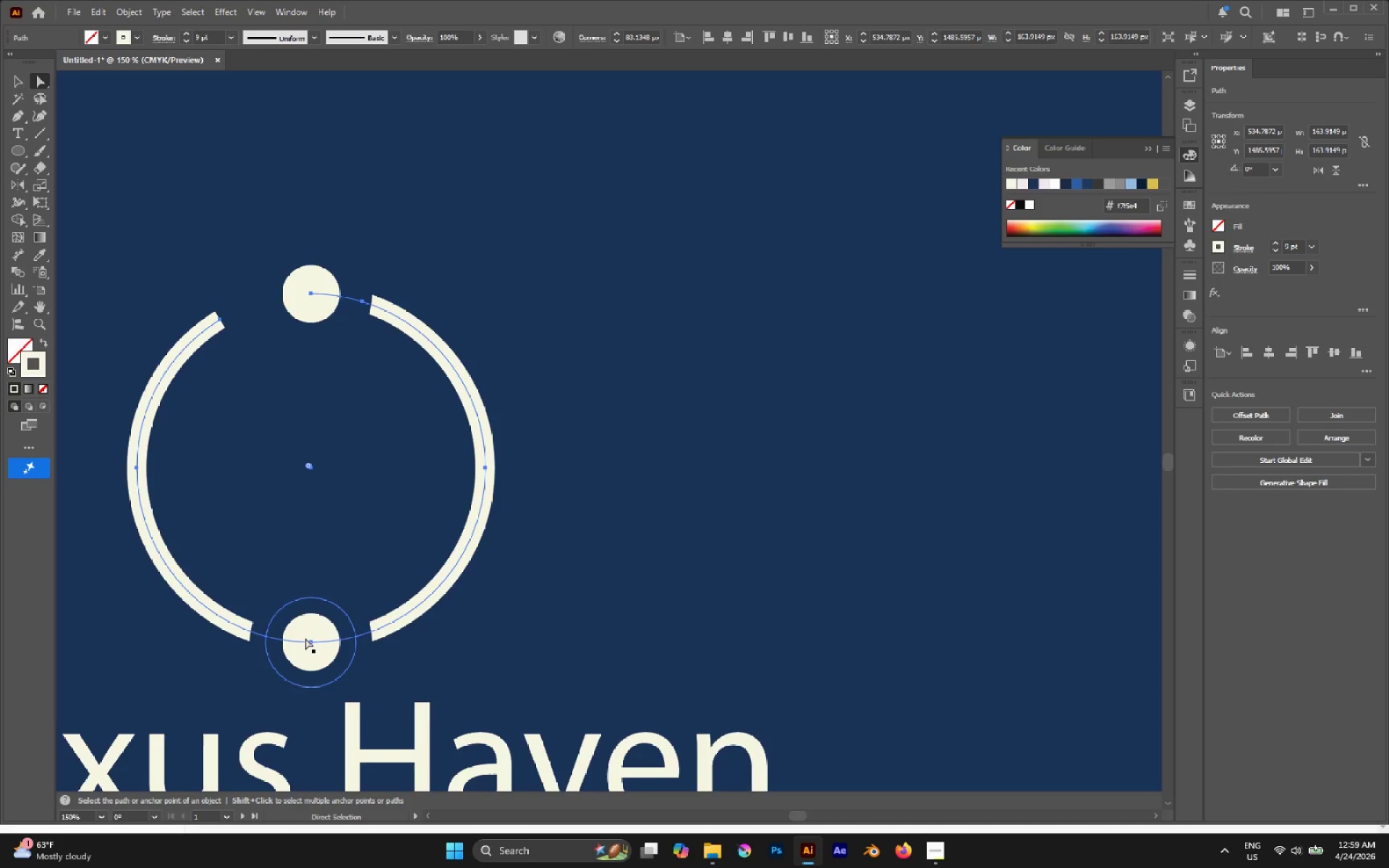 
key(P)
 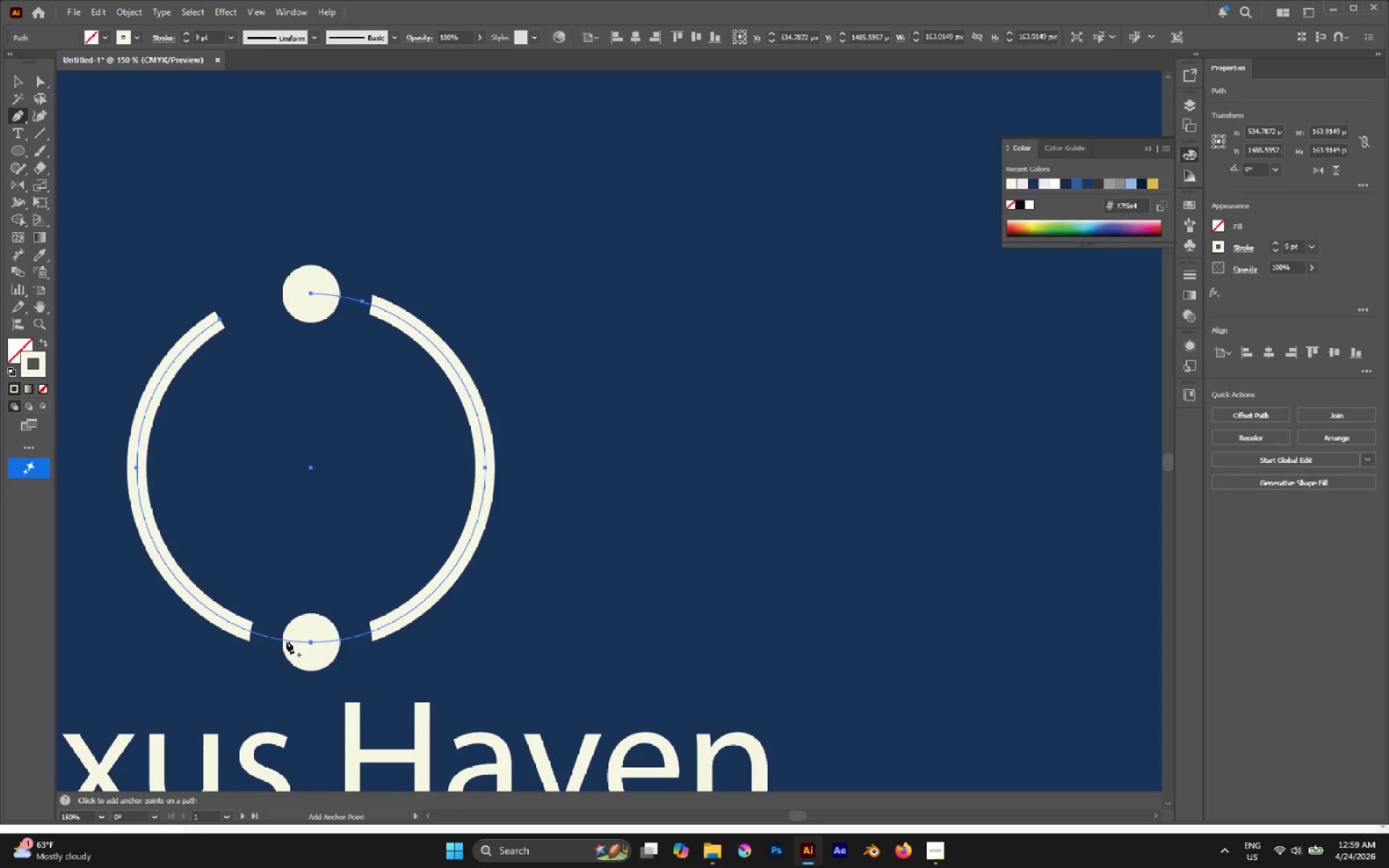 
left_click([293, 642])
 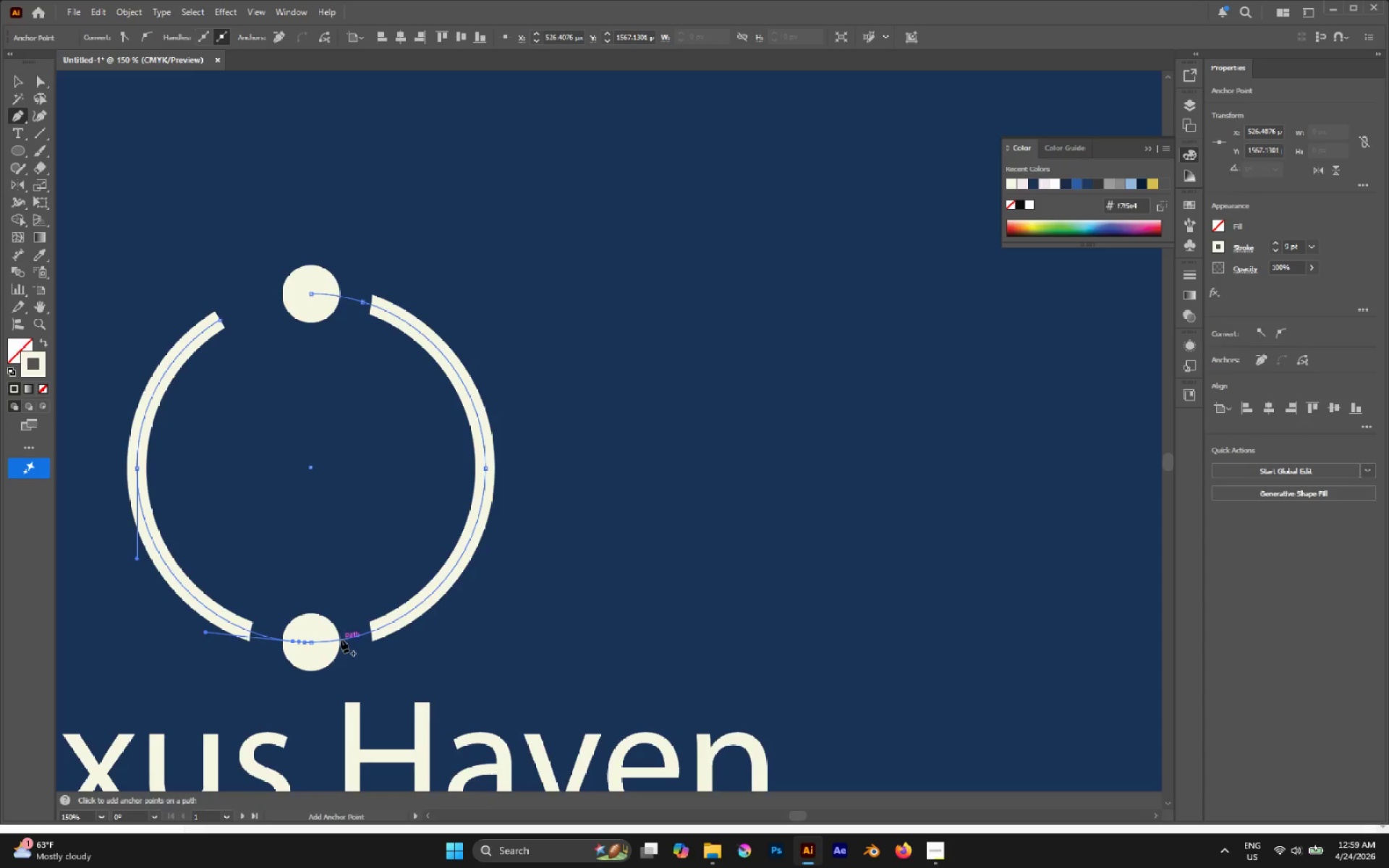 
left_click([347, 639])
 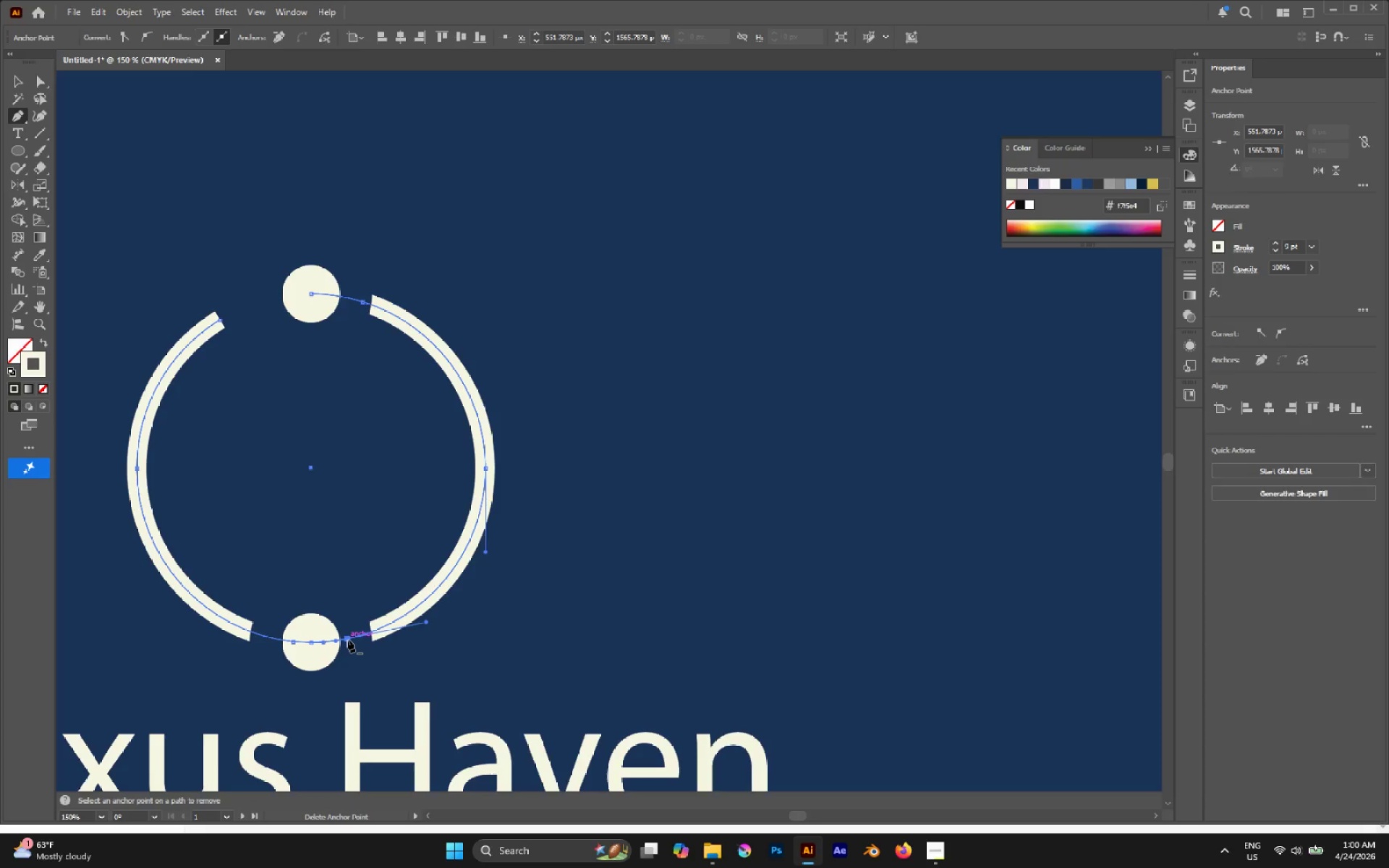 
key(A)
 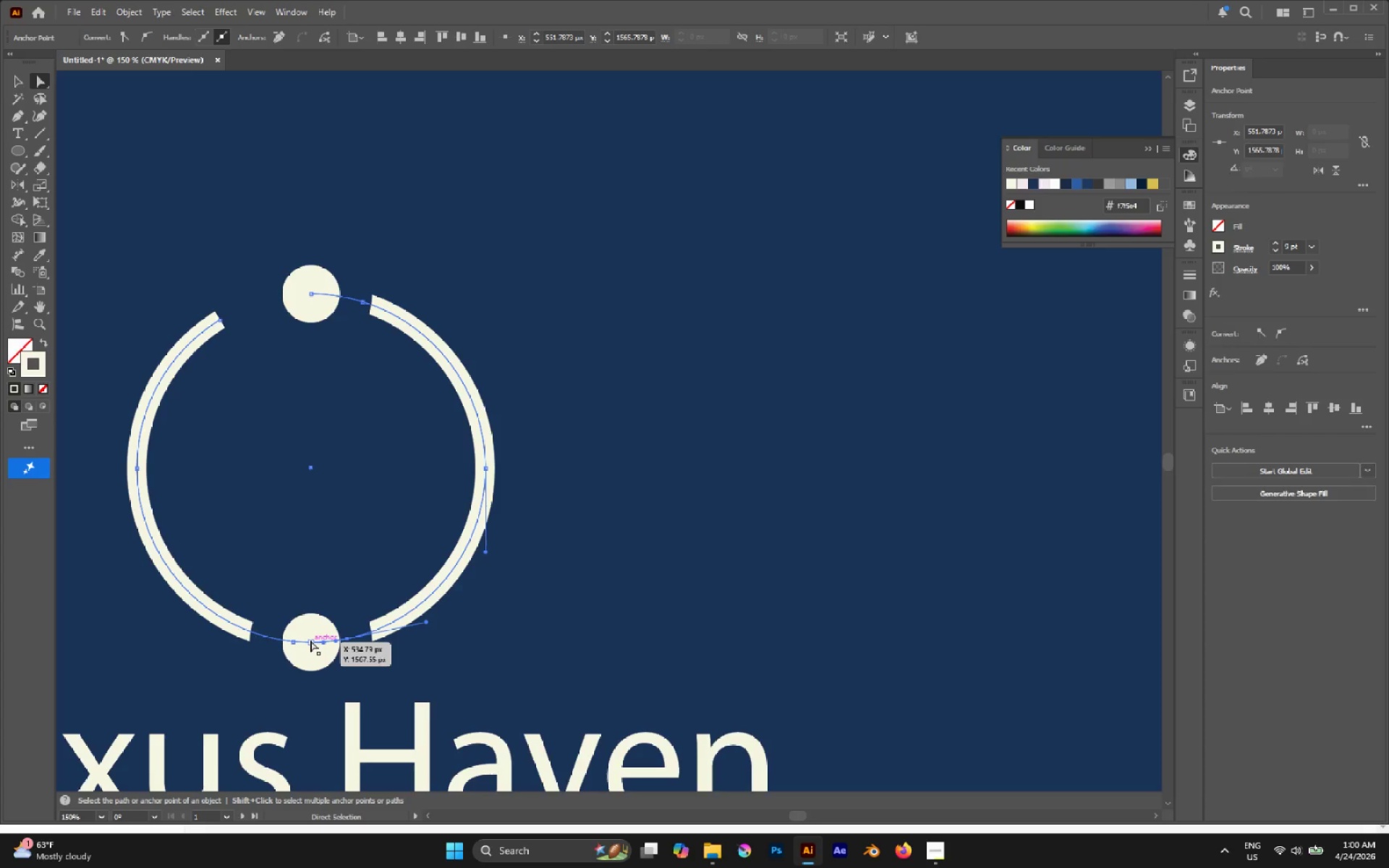 
left_click([310, 640])
 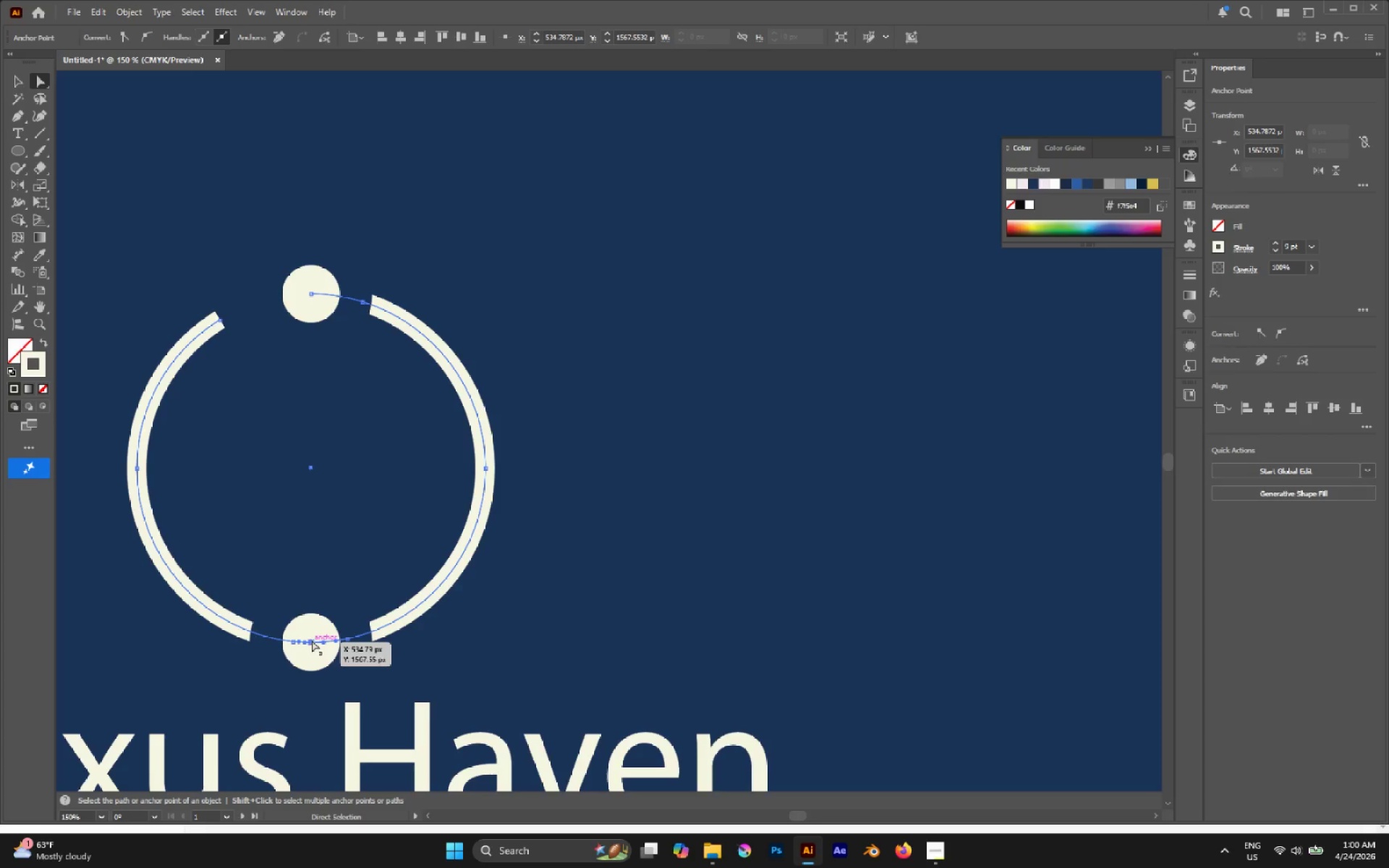 
key(Delete)
 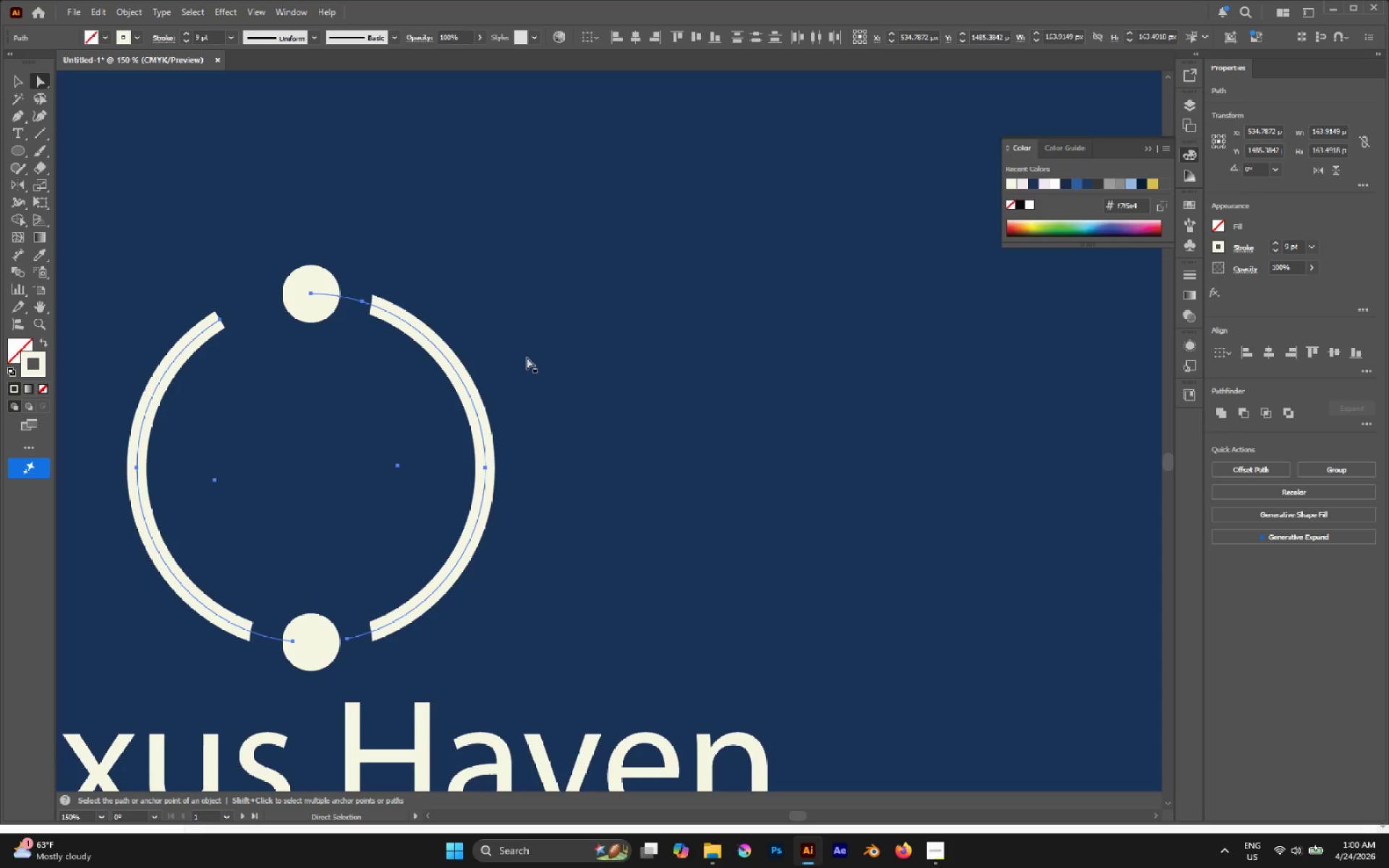 
key(P)
 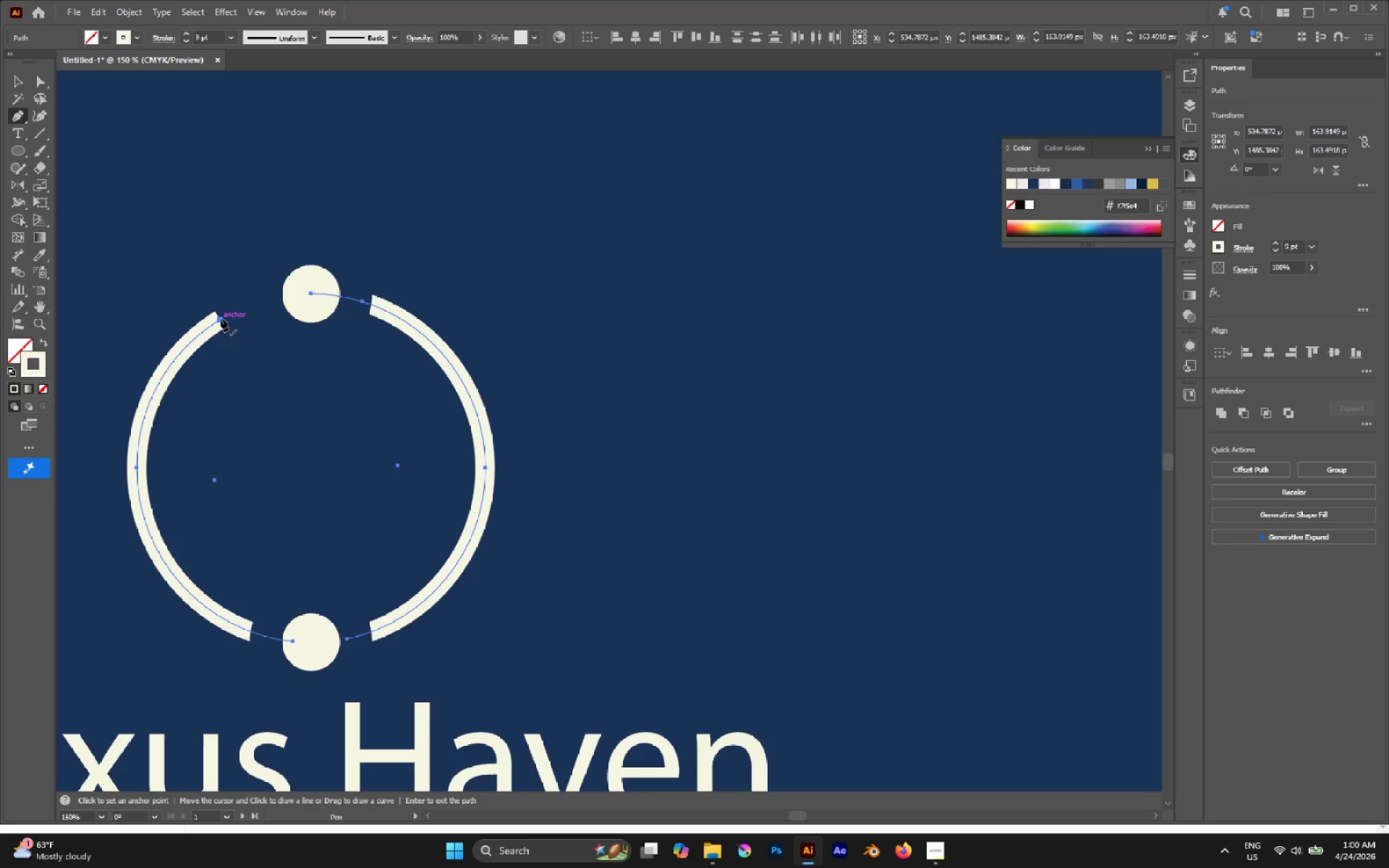 
left_click([221, 318])
 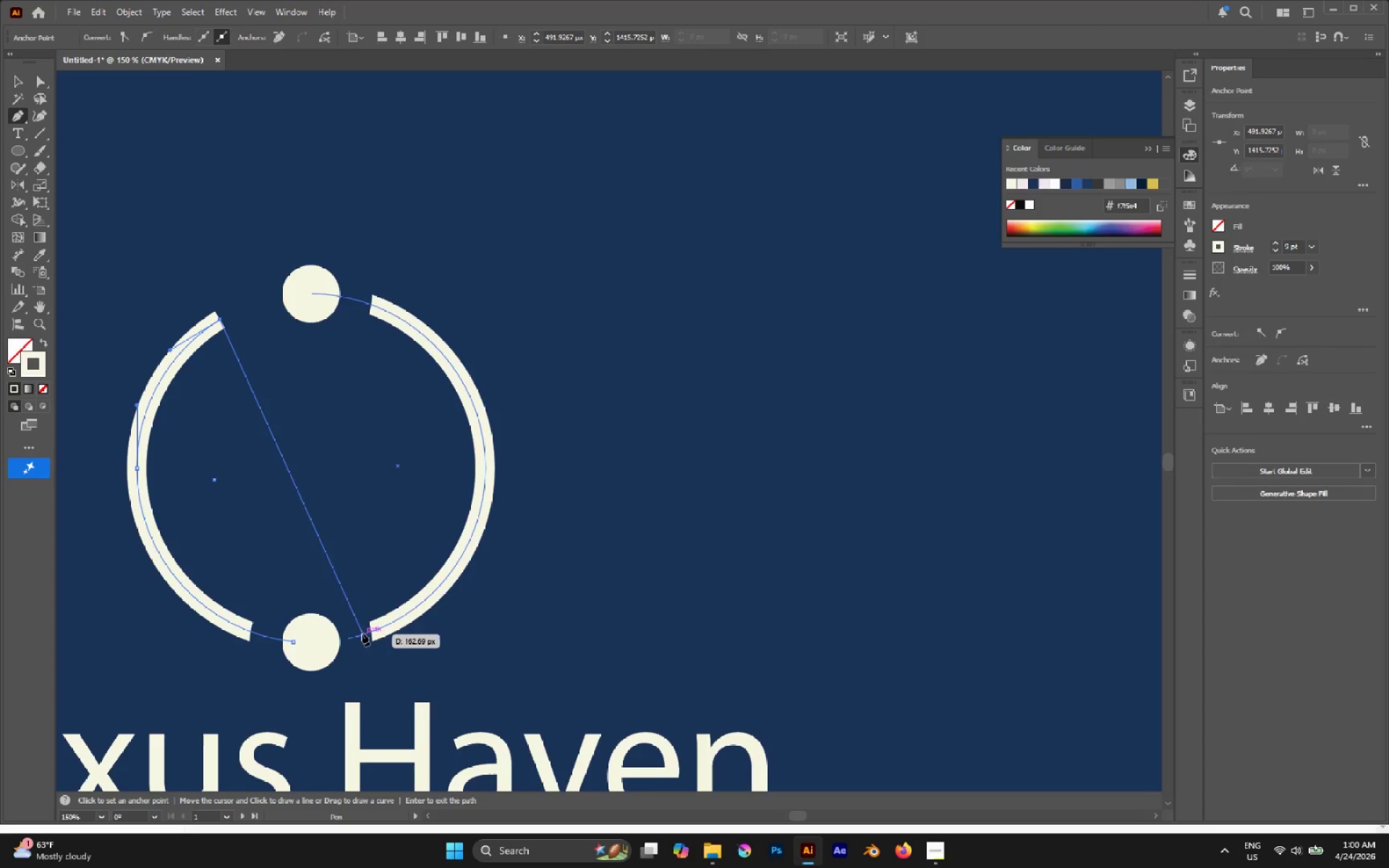 
left_click([347, 638])
 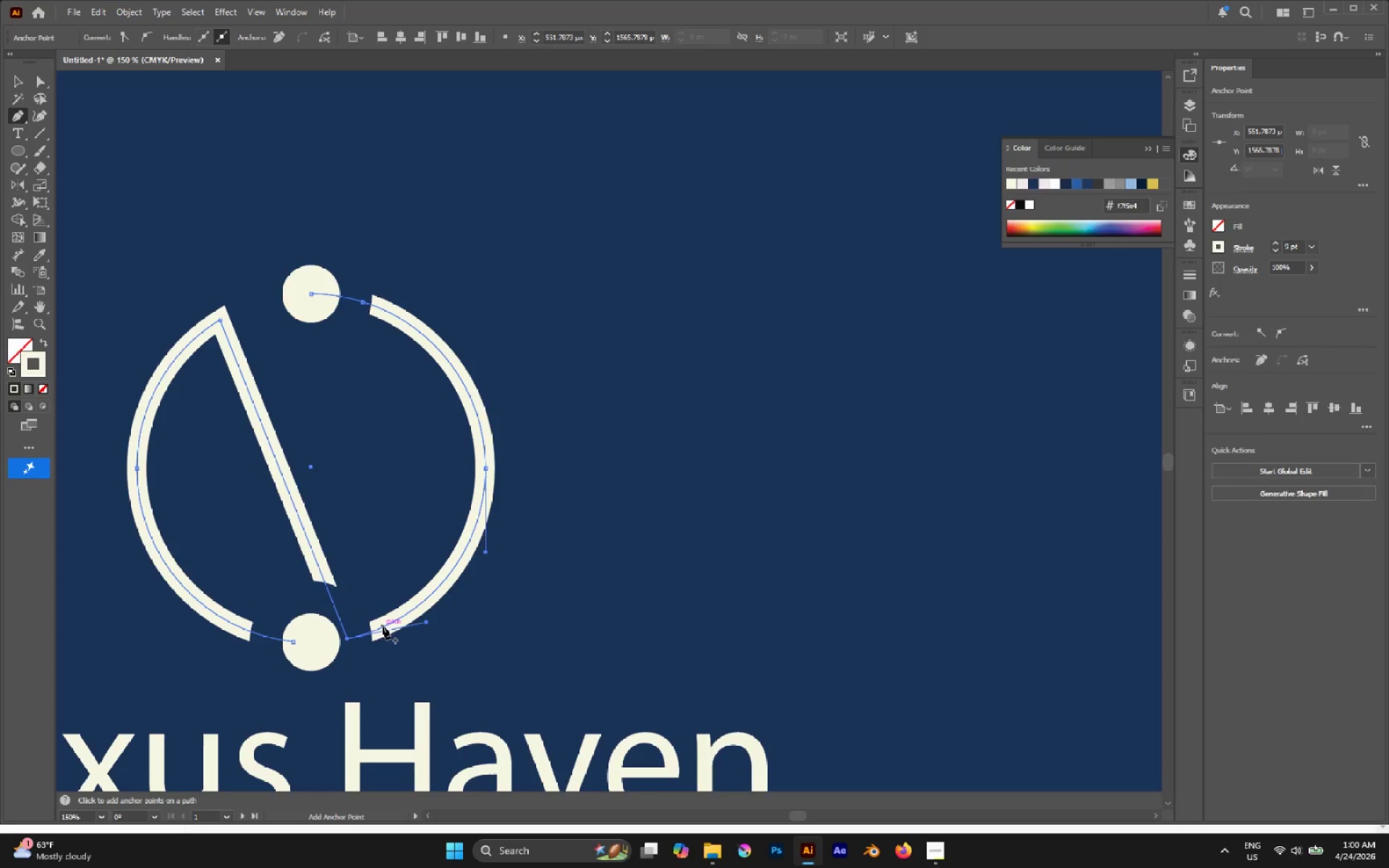 
left_click([384, 626])
 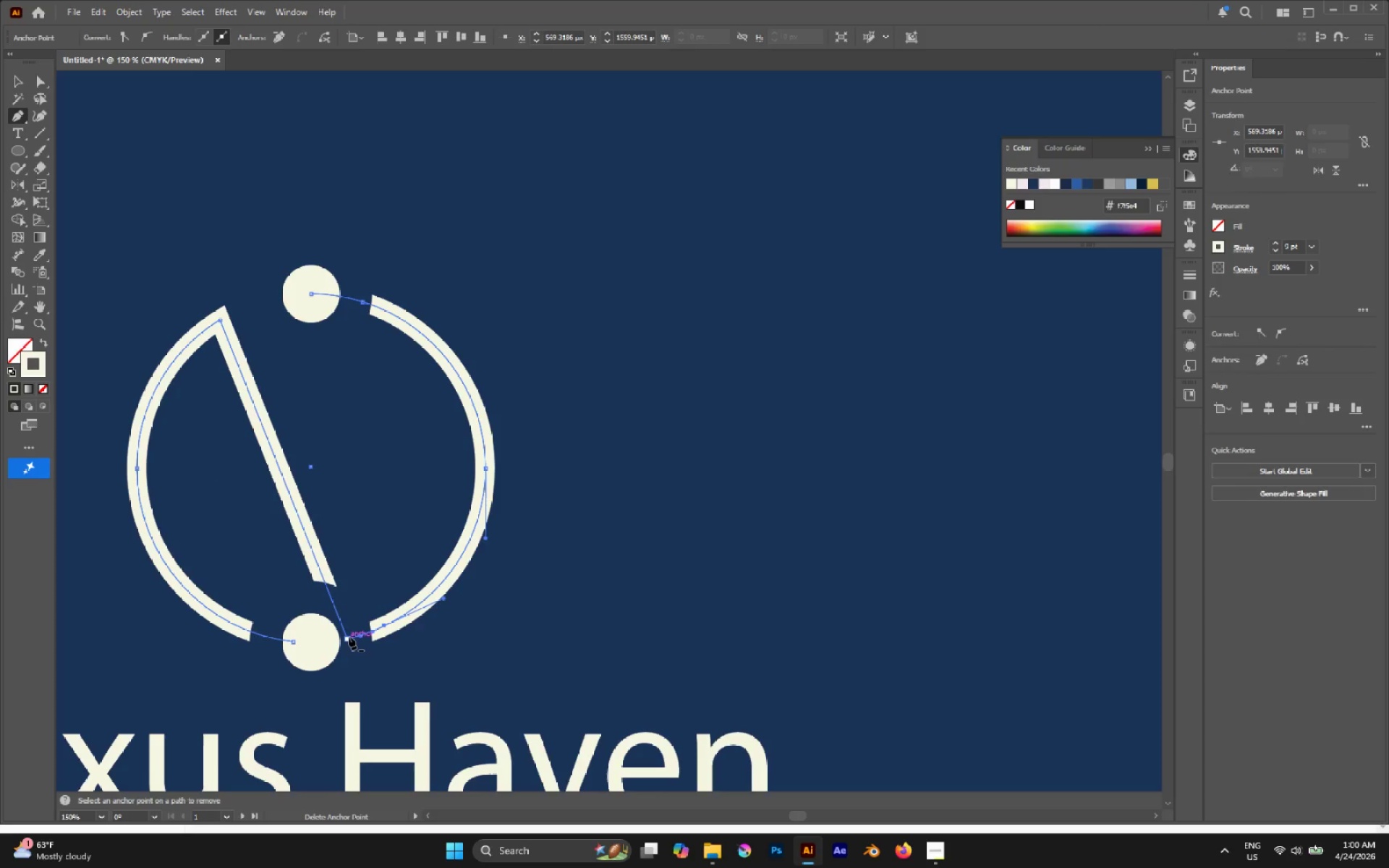 
left_click([348, 637])
 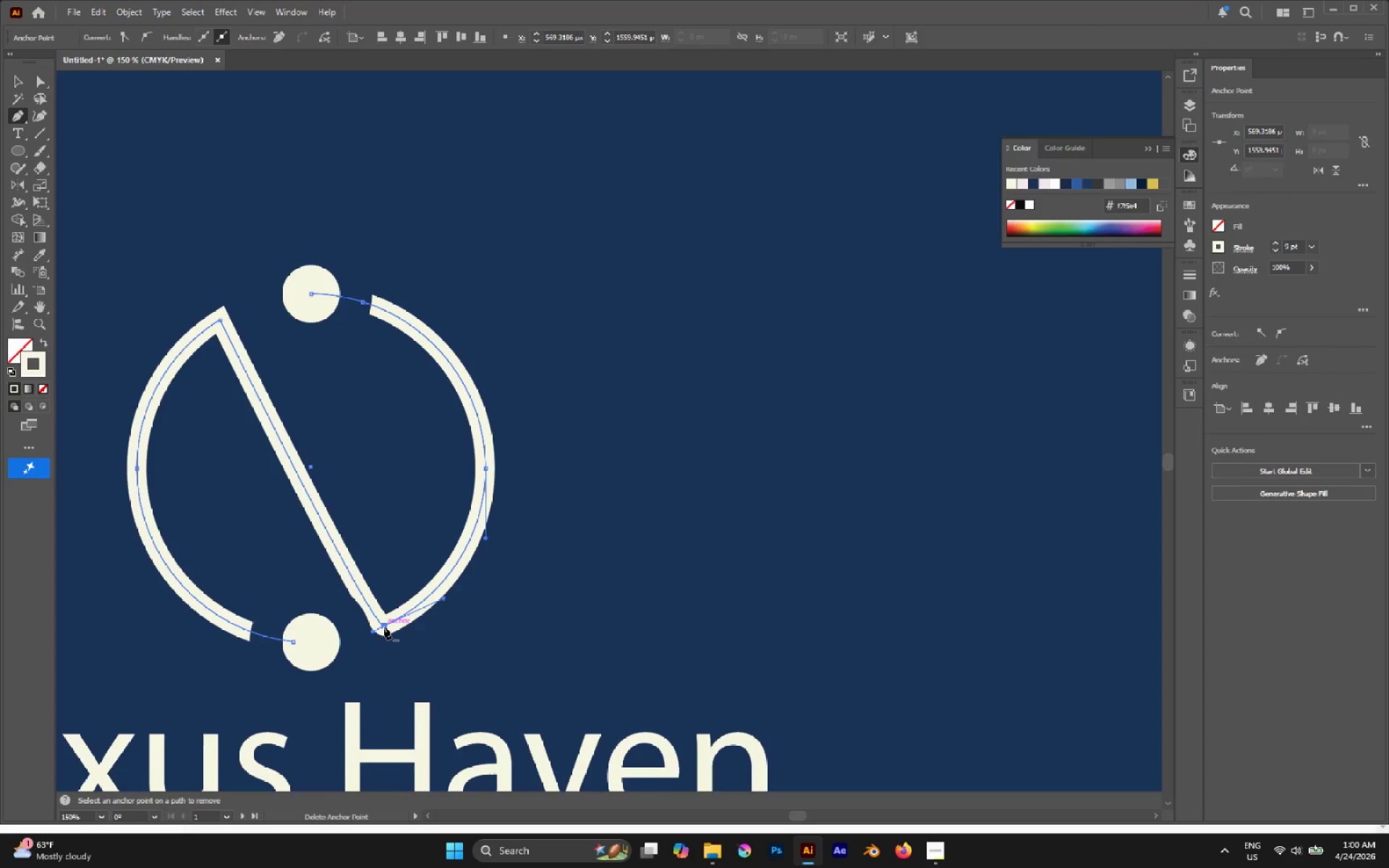 
hold_key(key=AltLeft, duration=3.62)
left_click_drag(start_coordinate=[373, 632], to_coordinate=[386, 625])
 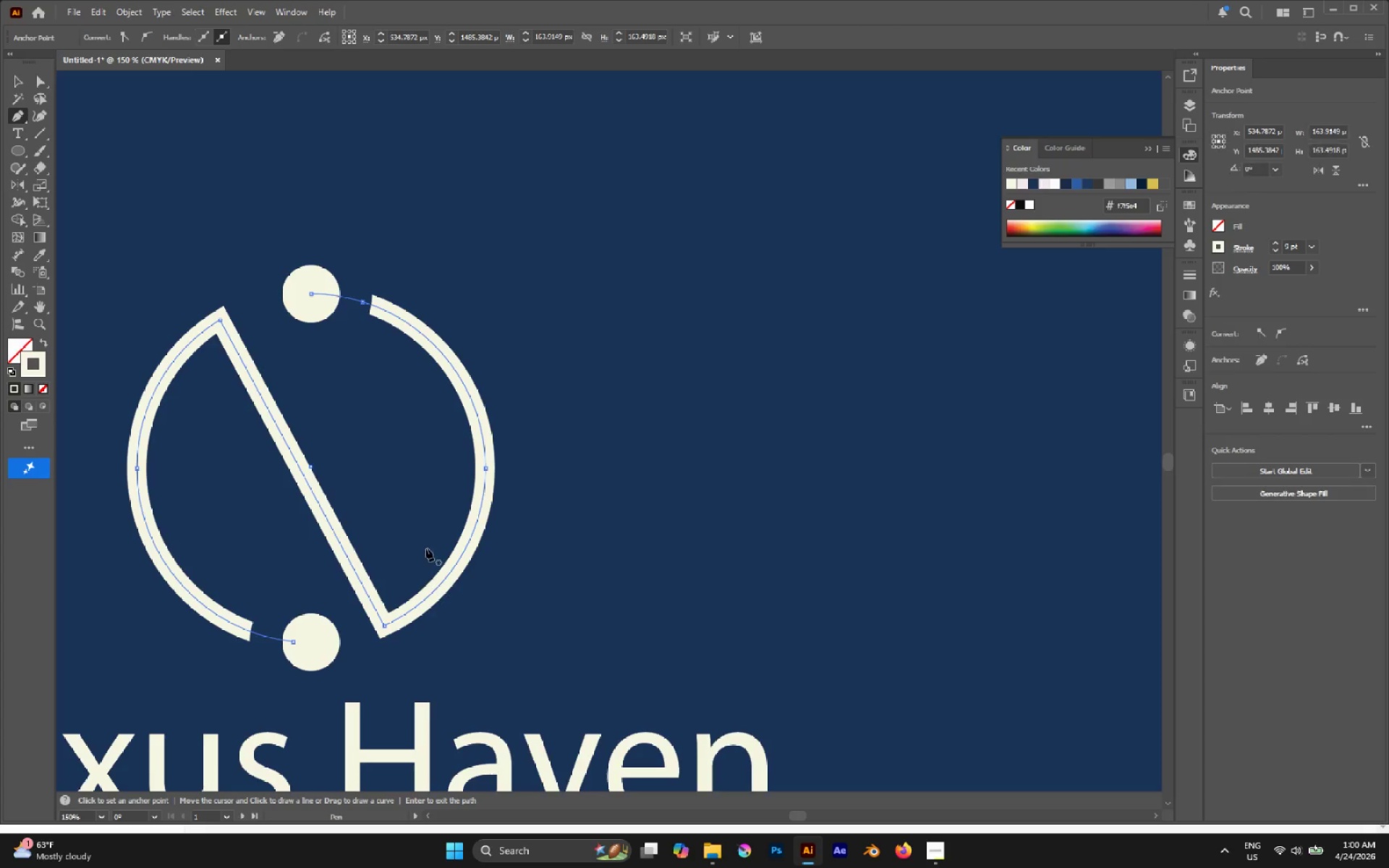 
hold_key(key=AltLeft, duration=0.45)
 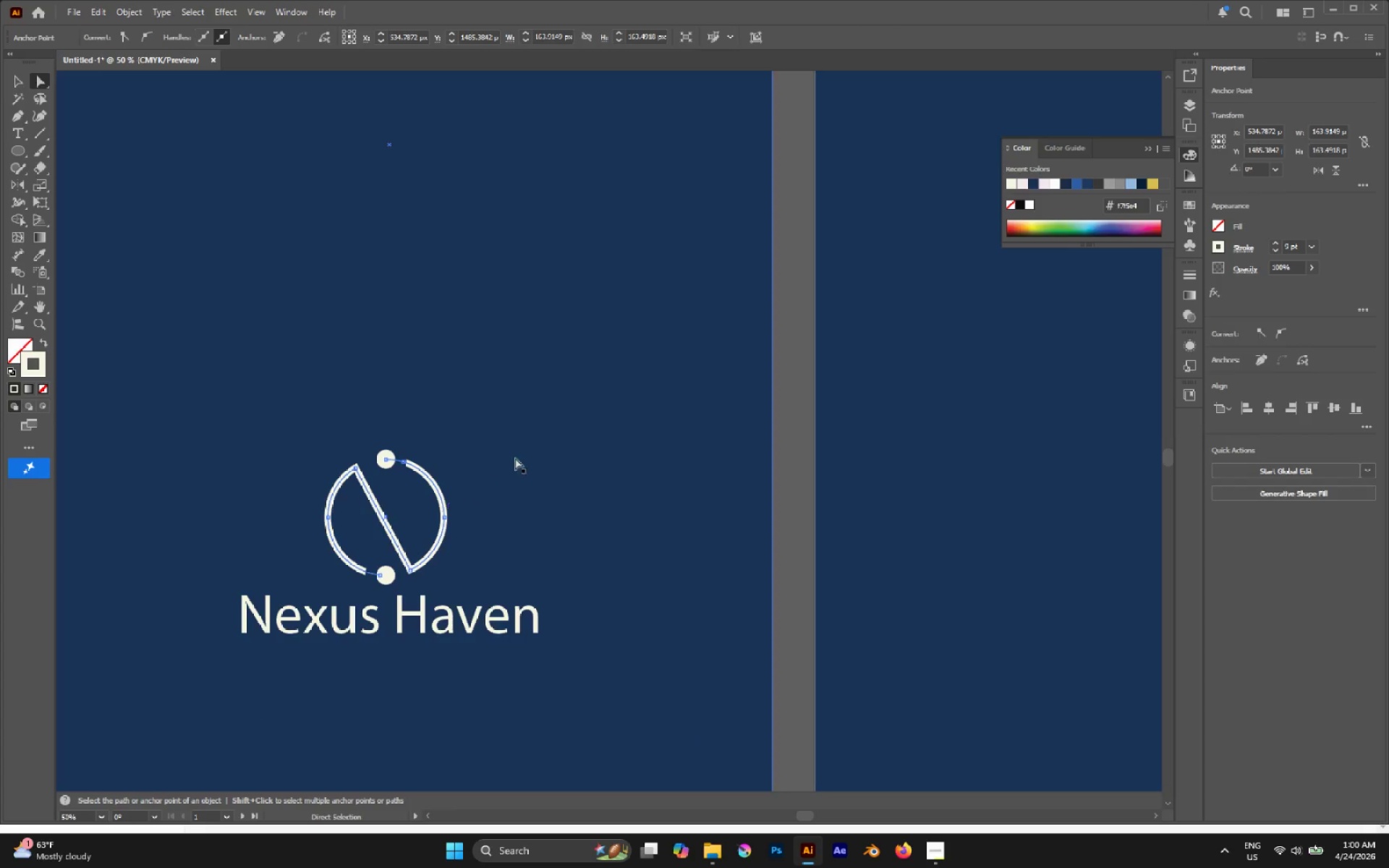 
key(A)
 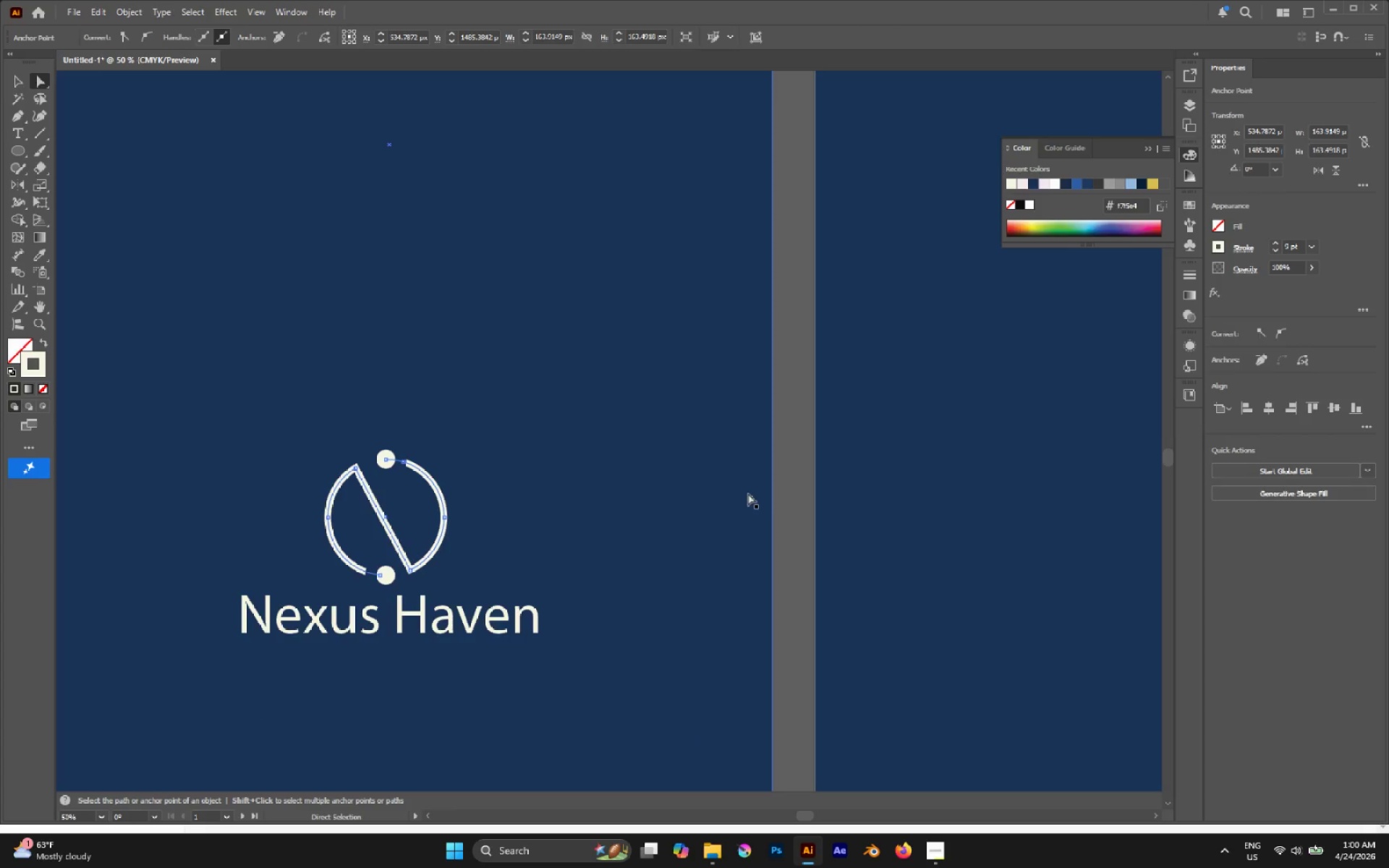 
scroll: coordinate [425, 542], scroll_direction: down, amount: 3.0
 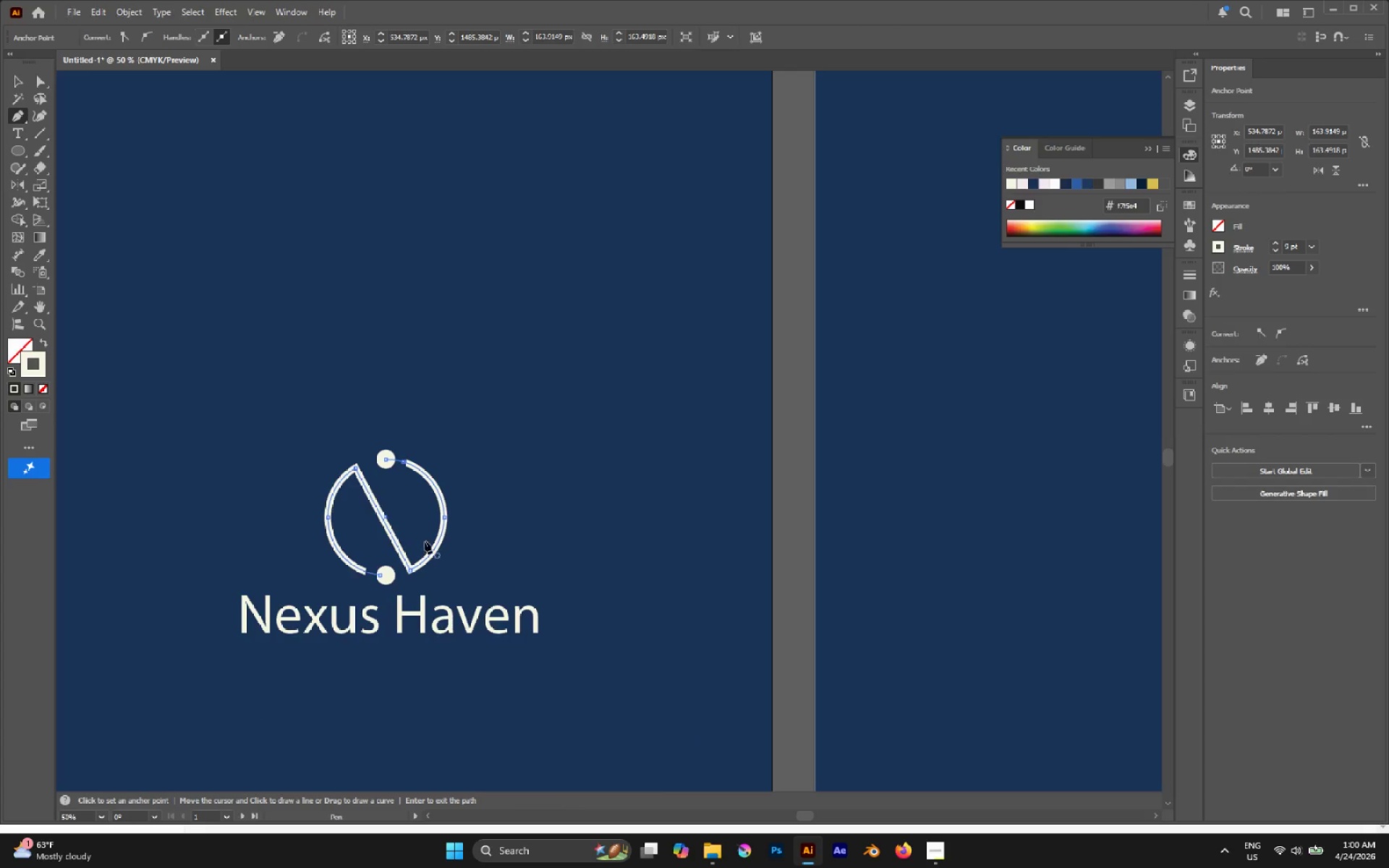 
left_click([783, 511])
 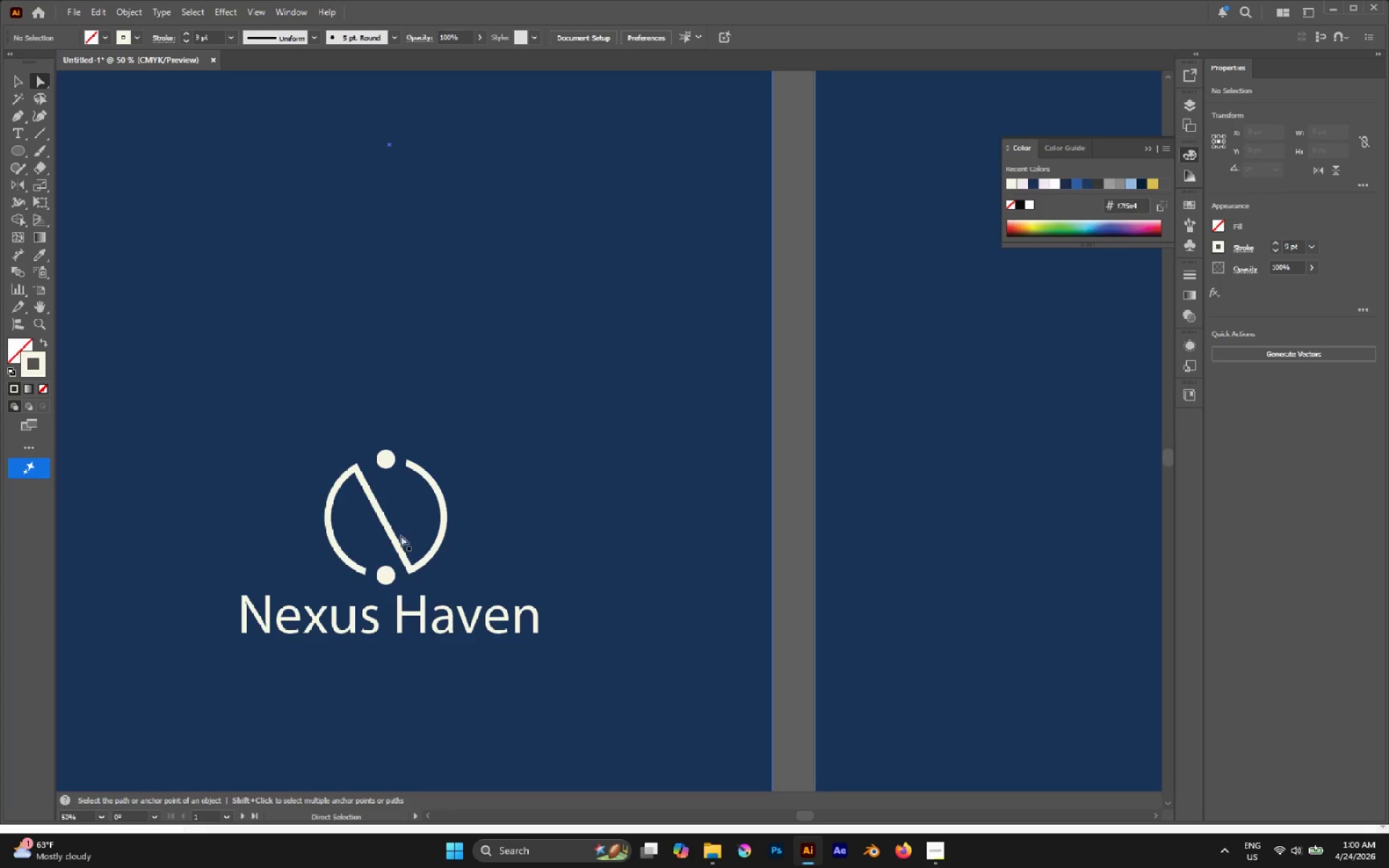 
hold_key(key=AltLeft, duration=1.31)
scroll: coordinate [373, 553], scroll_direction: none, amount: 0.0
 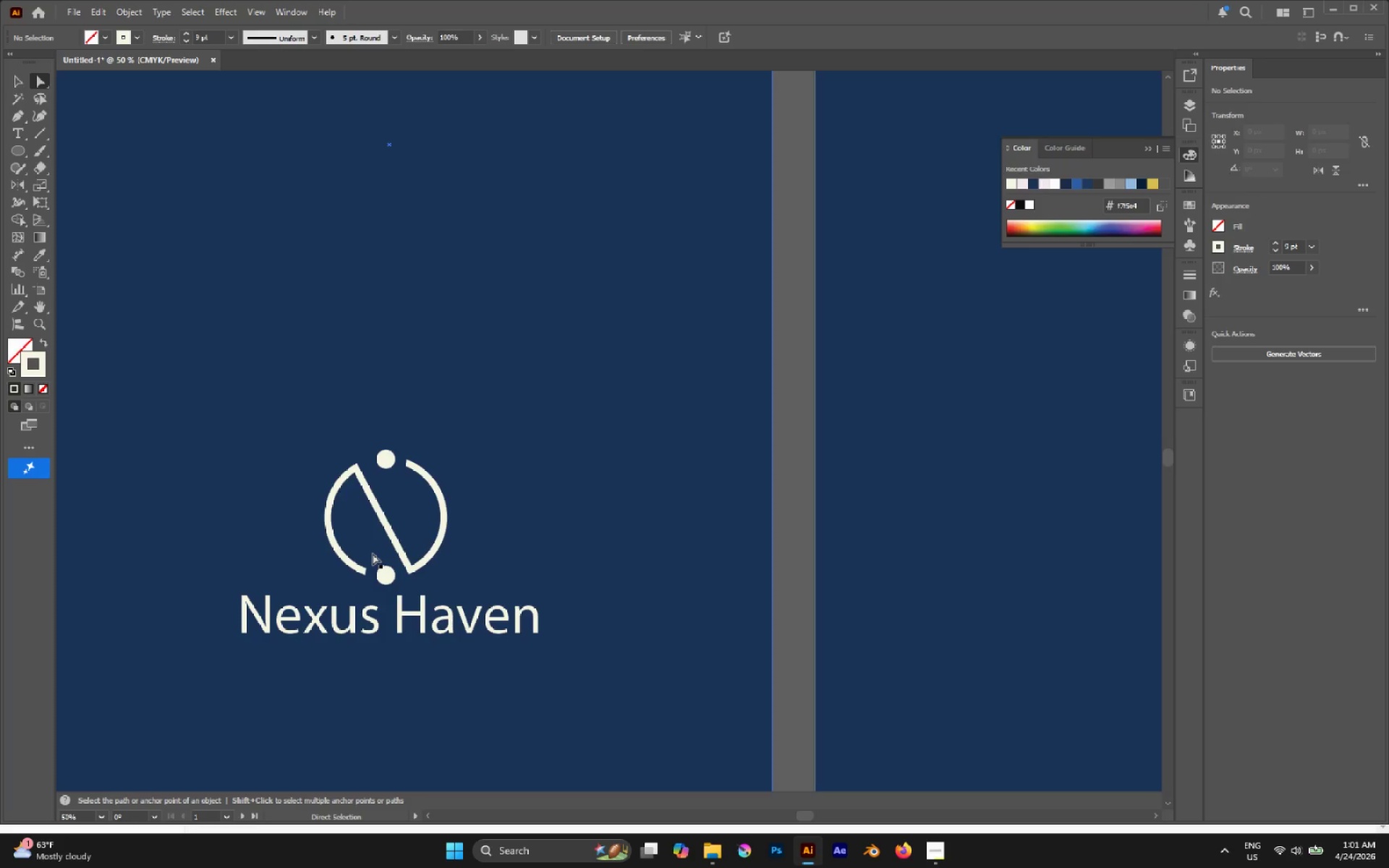 
wait(46.33)
 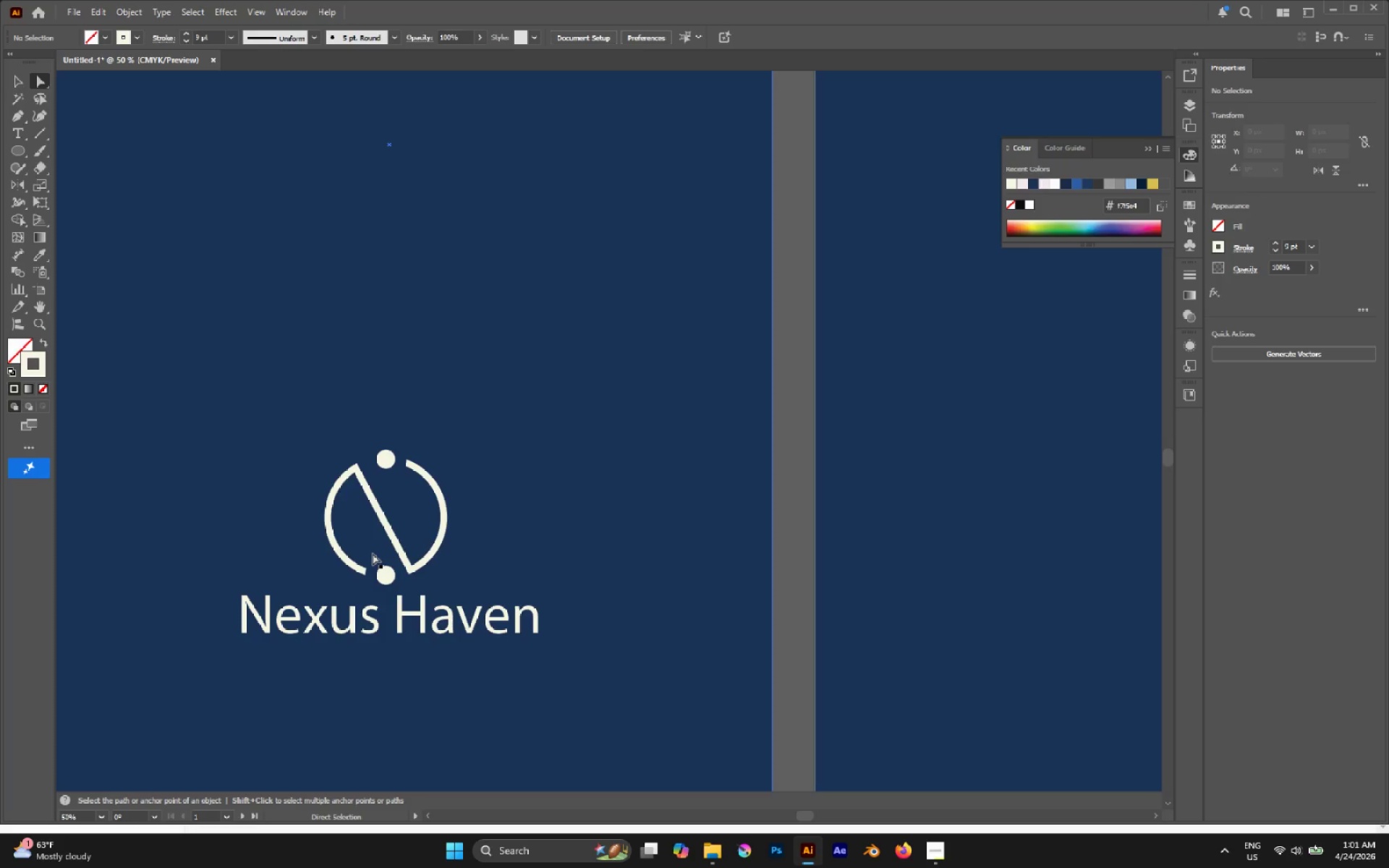 
hold_key(key=AltLeft, duration=0.42)
scroll: coordinate [426, 532], scroll_direction: up, amount: 1.0
 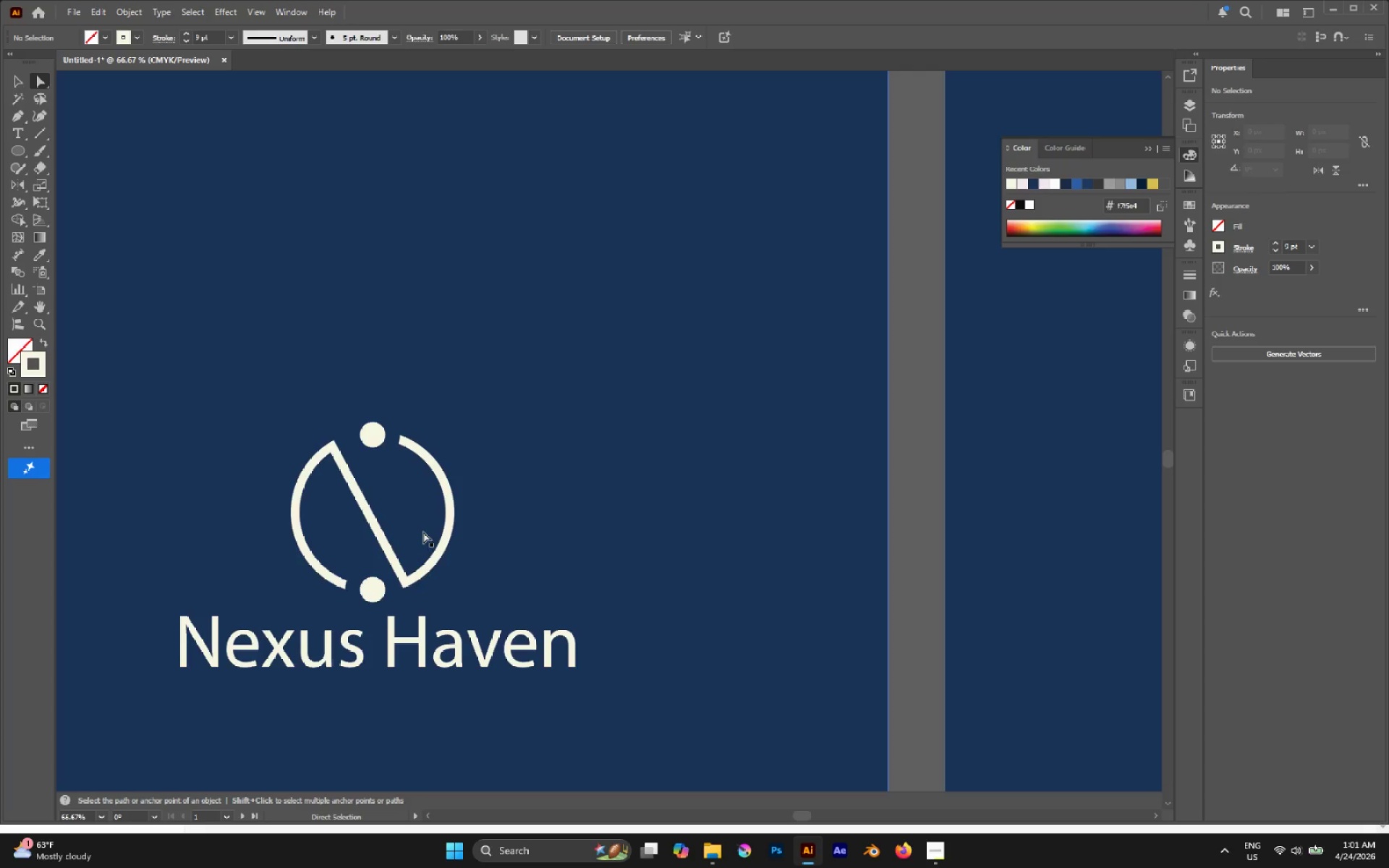 
key(V)
 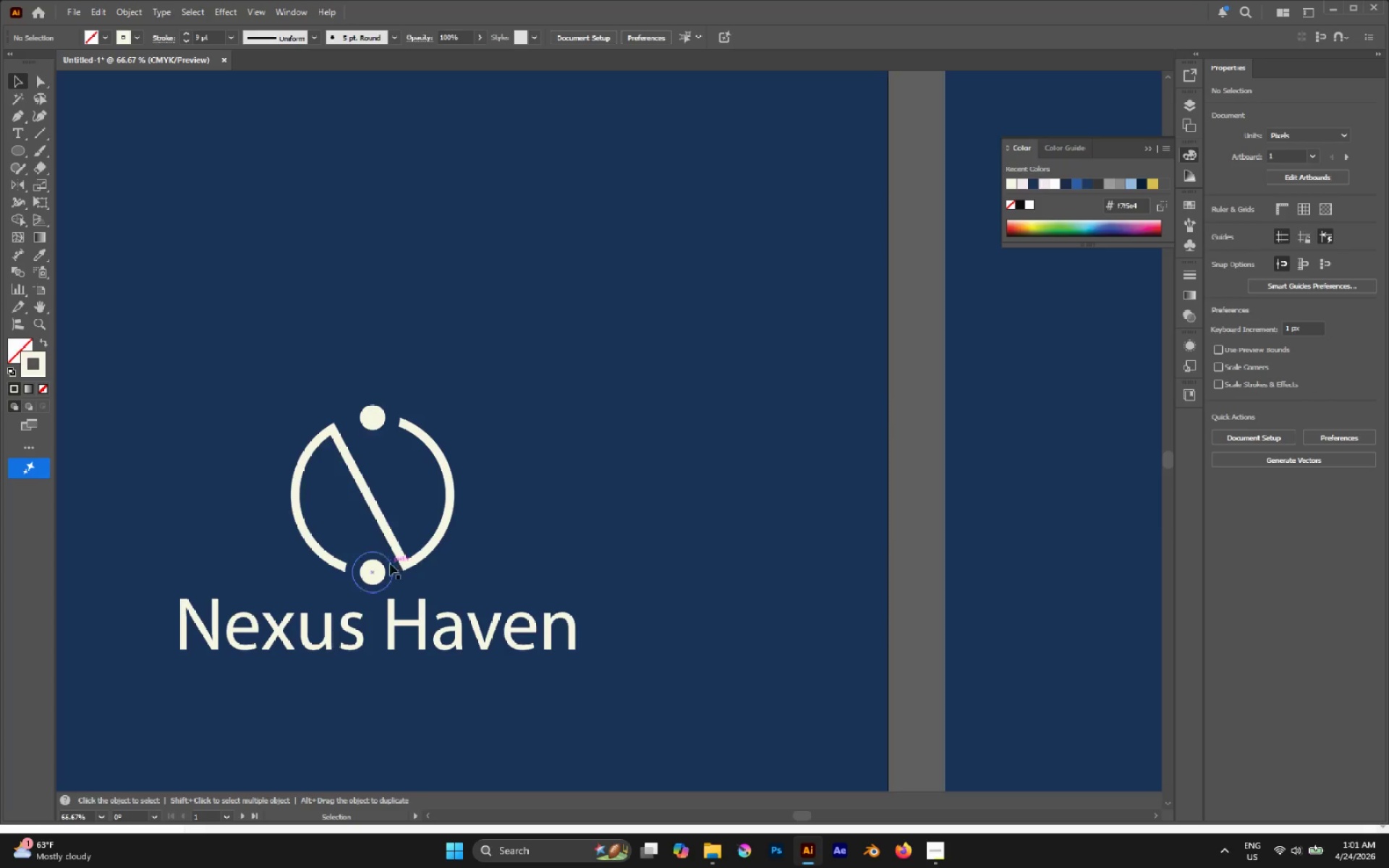 
scroll: coordinate [422, 530], scroll_direction: down, amount: 1.0
 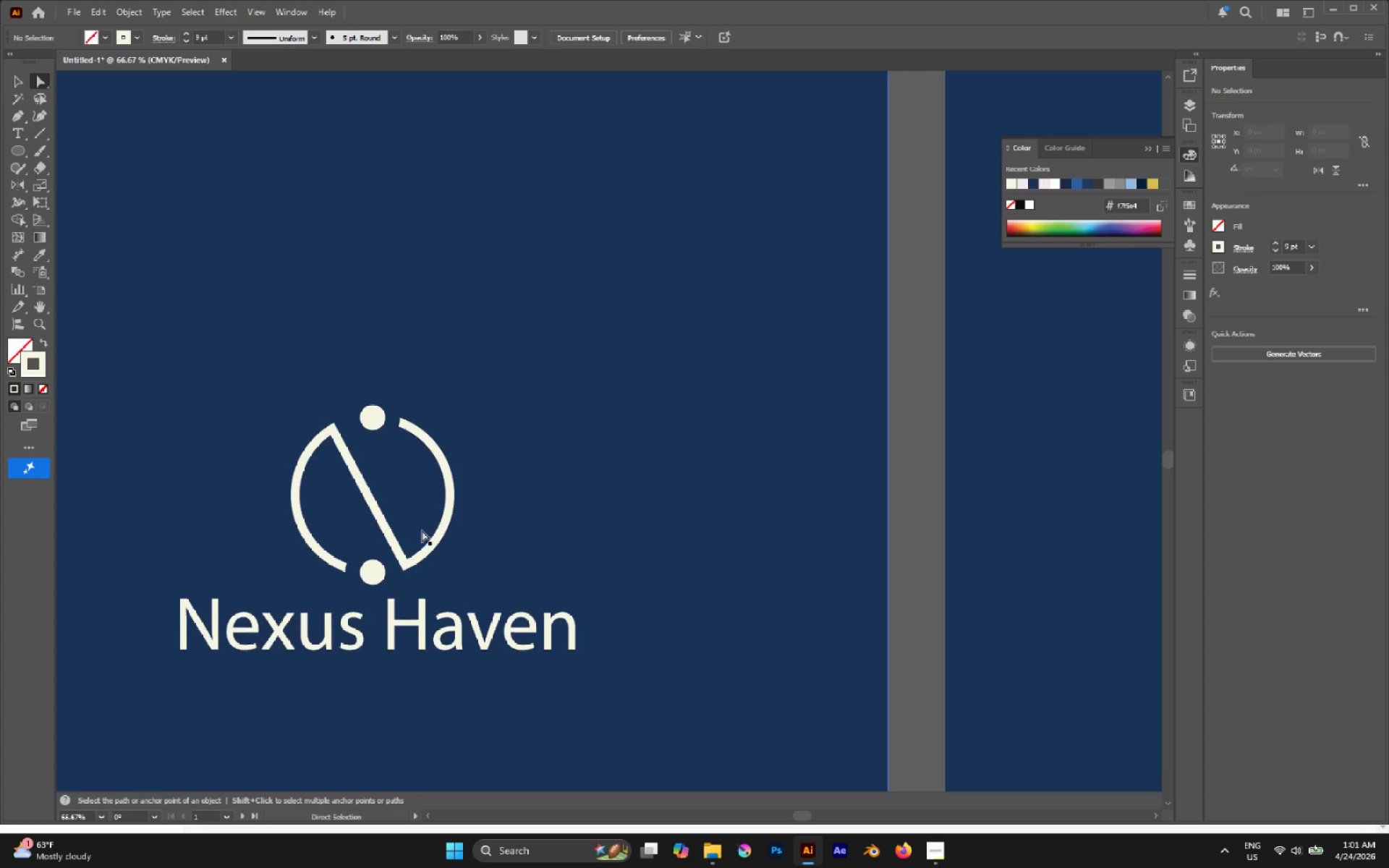 
left_click([386, 564])
 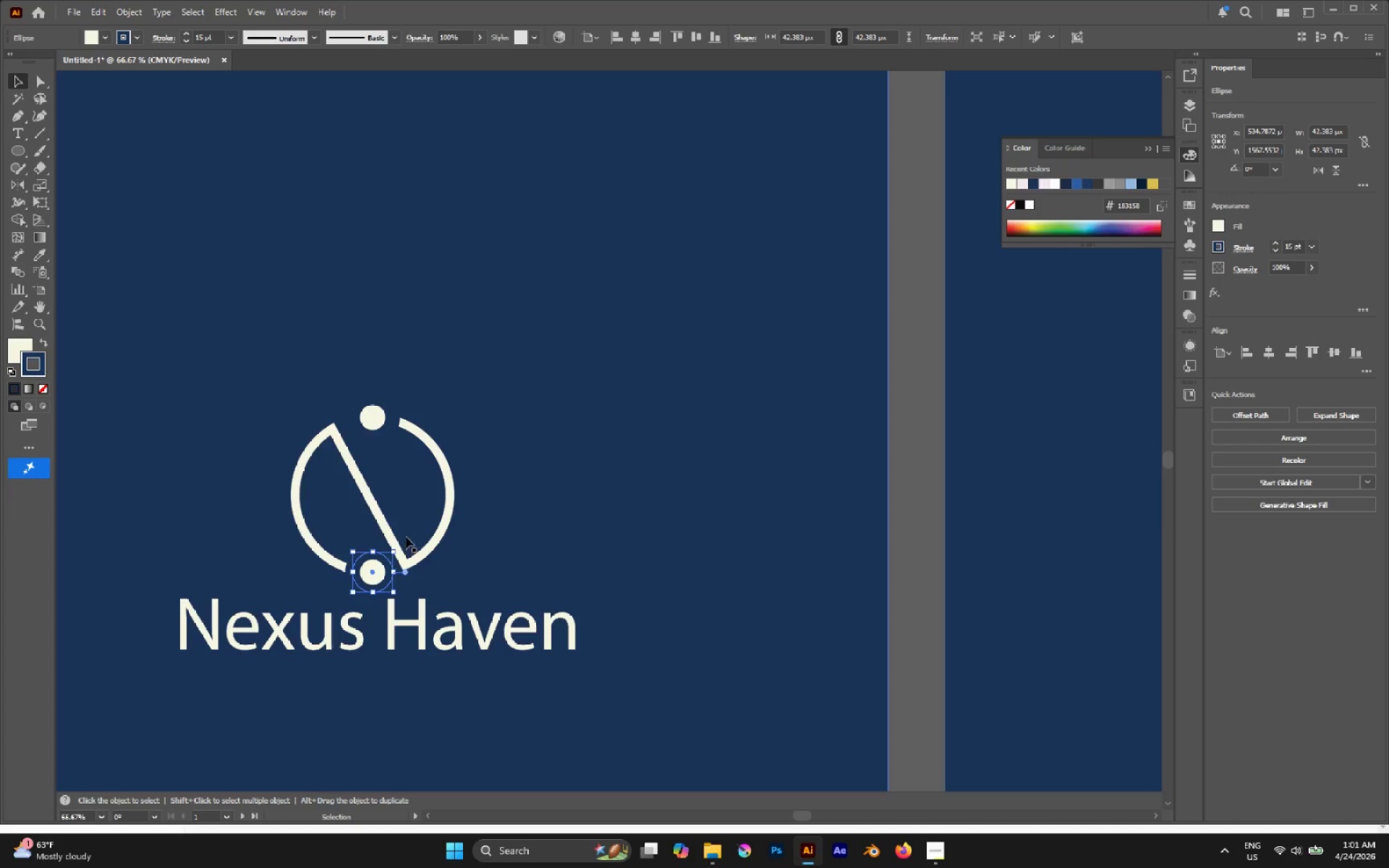 
hold_key(key=AltLeft, duration=0.61)
scroll: coordinate [386, 519], scroll_direction: up, amount: 3.0
 